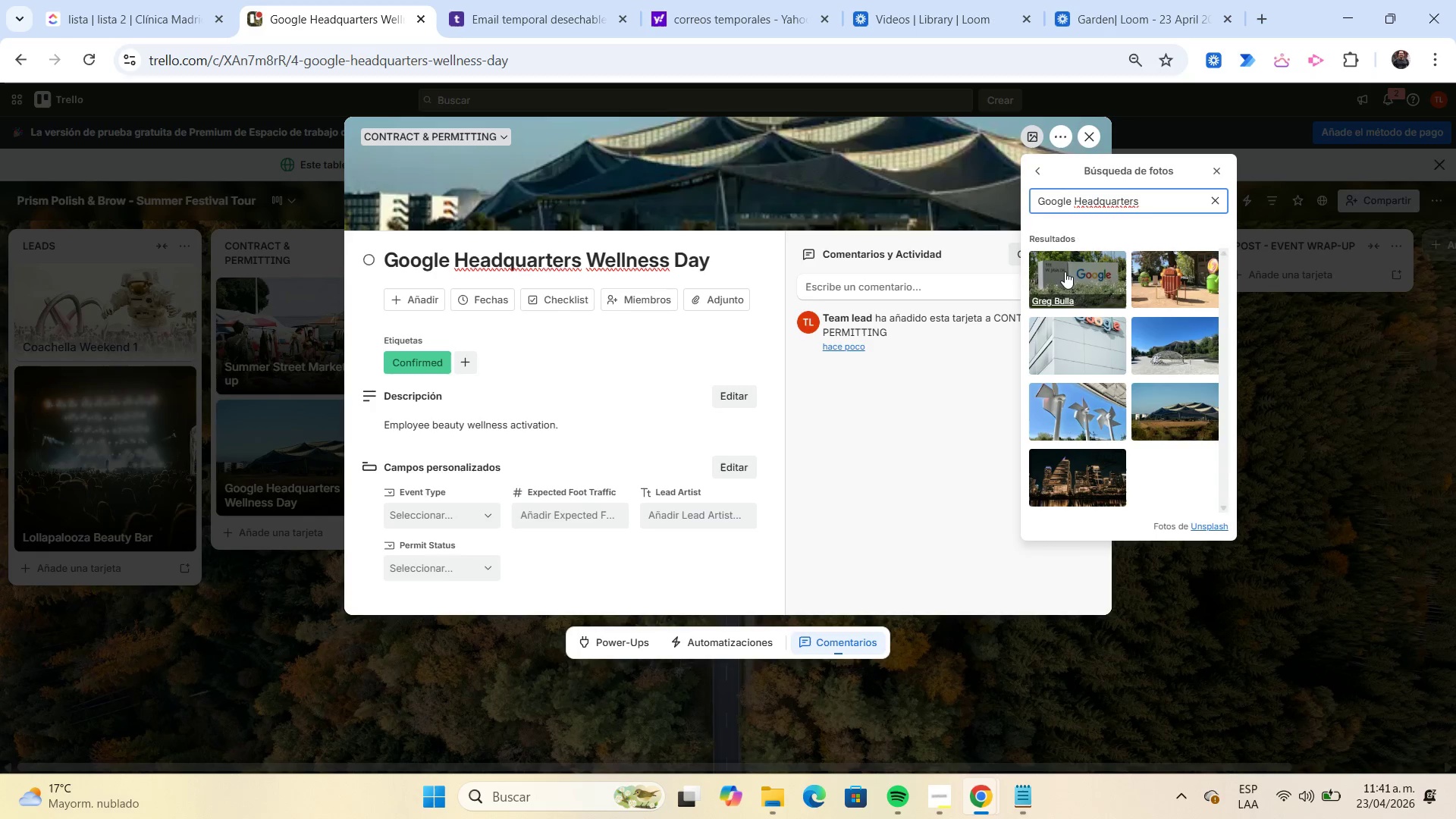 
left_click([1065, 277])
 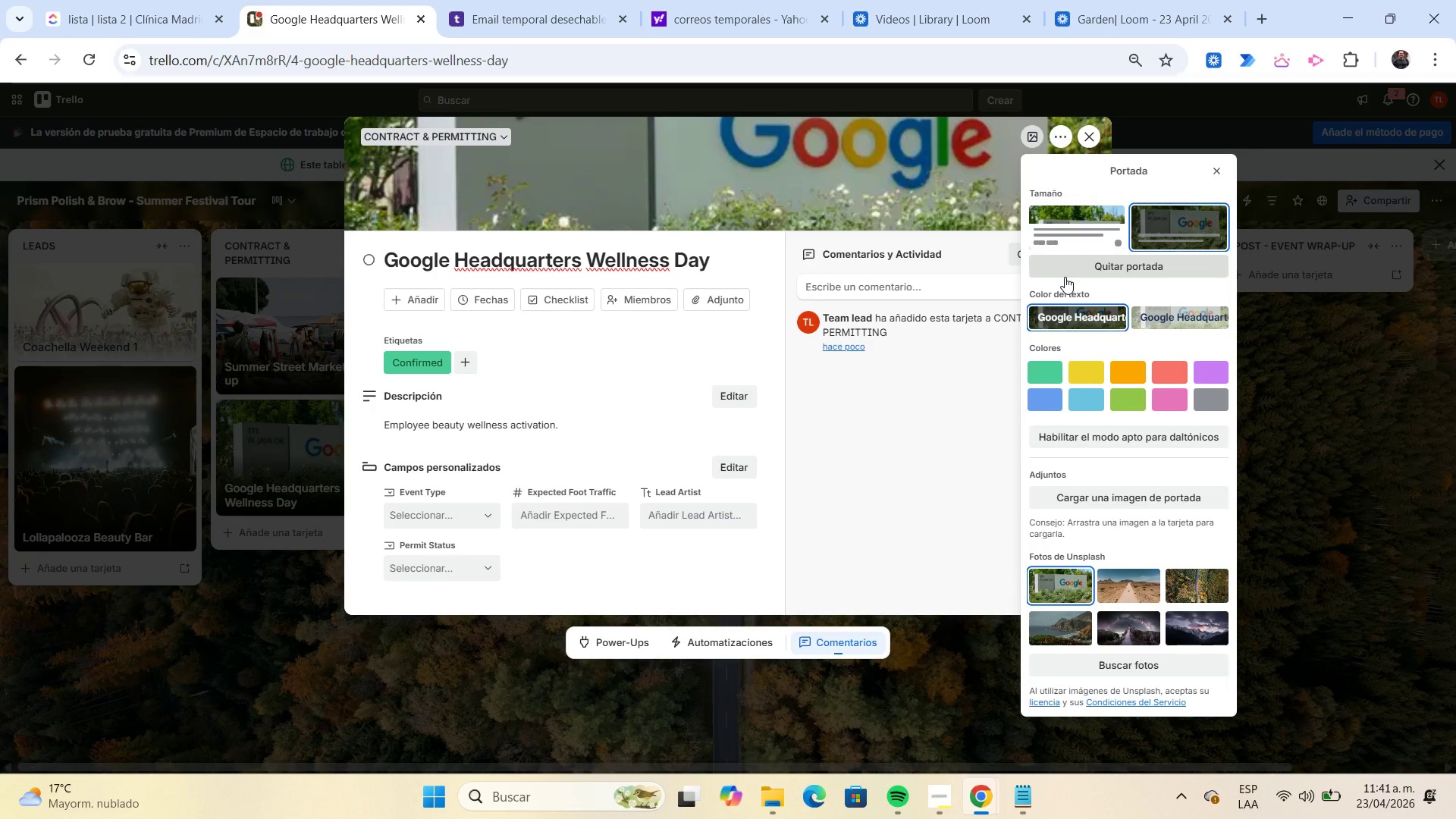 
wait(6.02)
 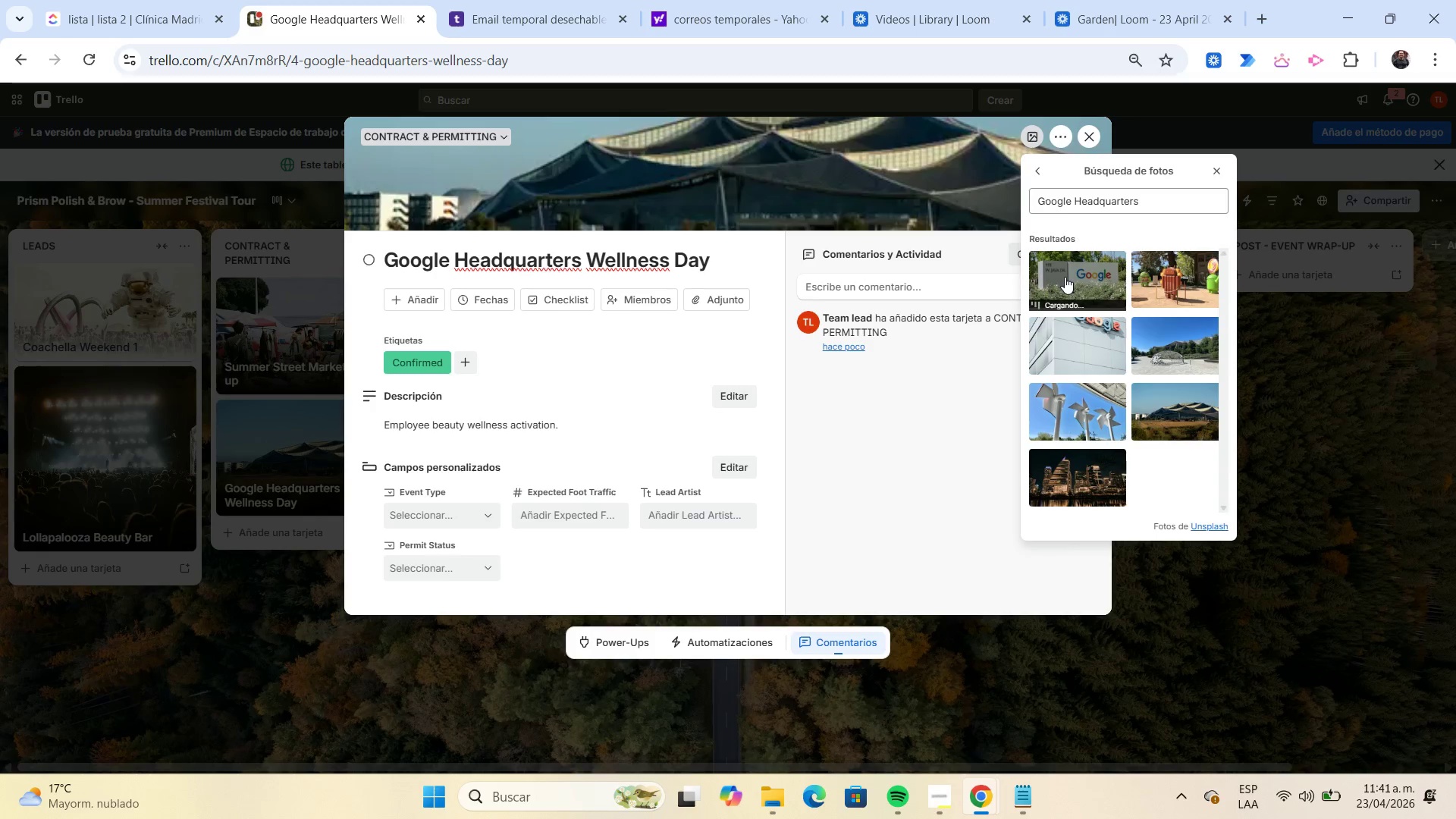 
left_click([1212, 178])
 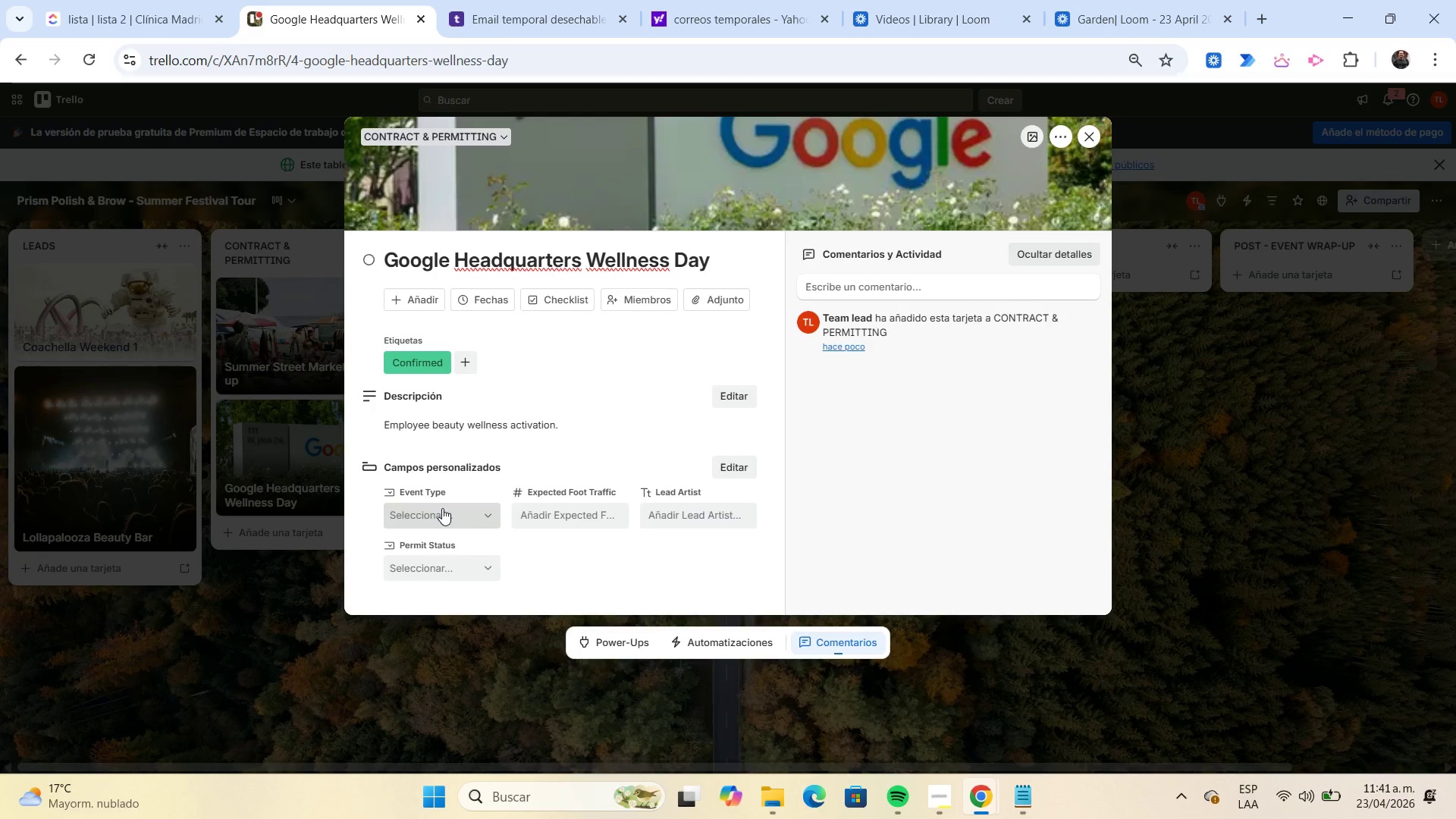 
left_click([442, 508])
 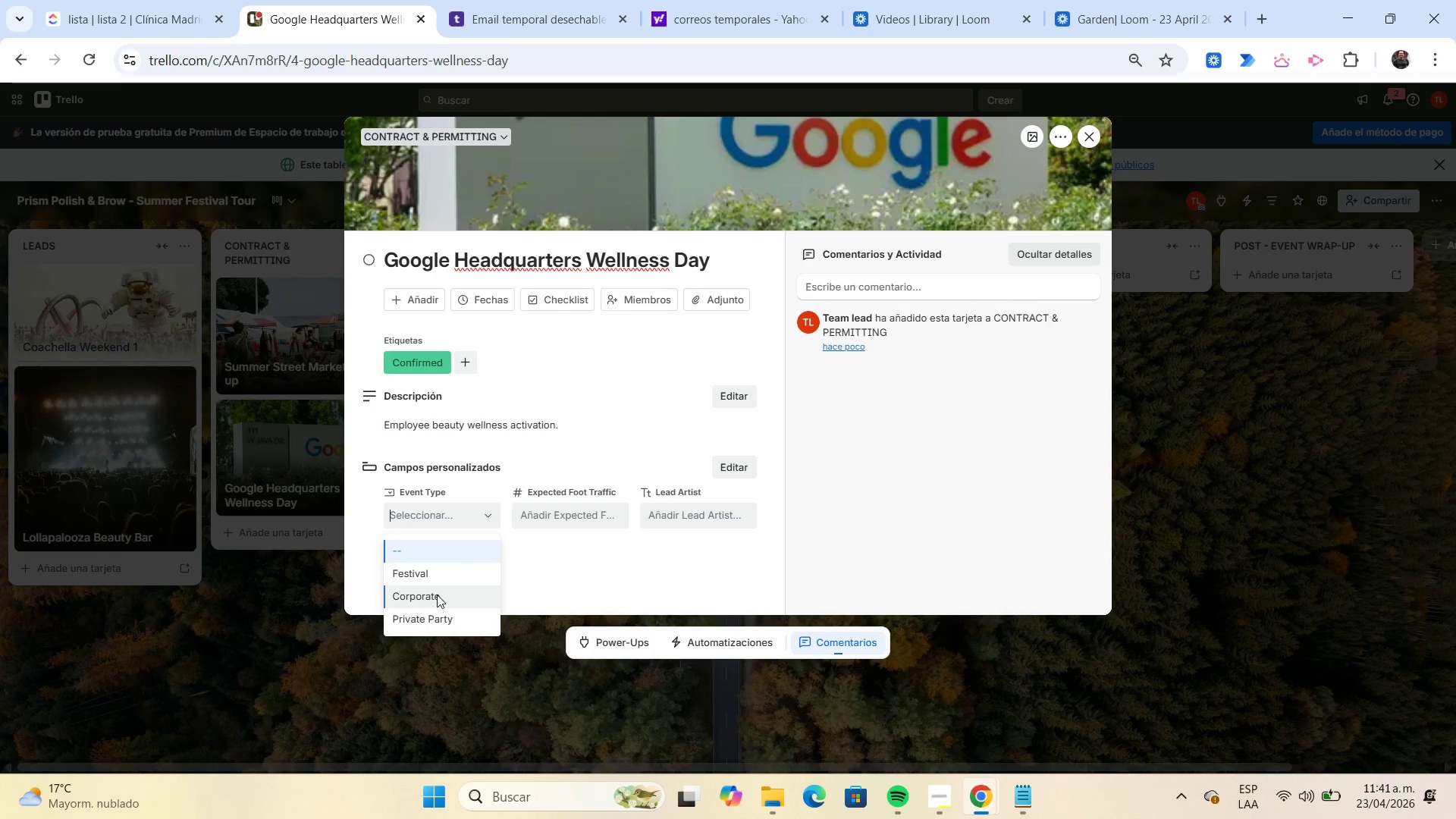 
left_click([437, 595])
 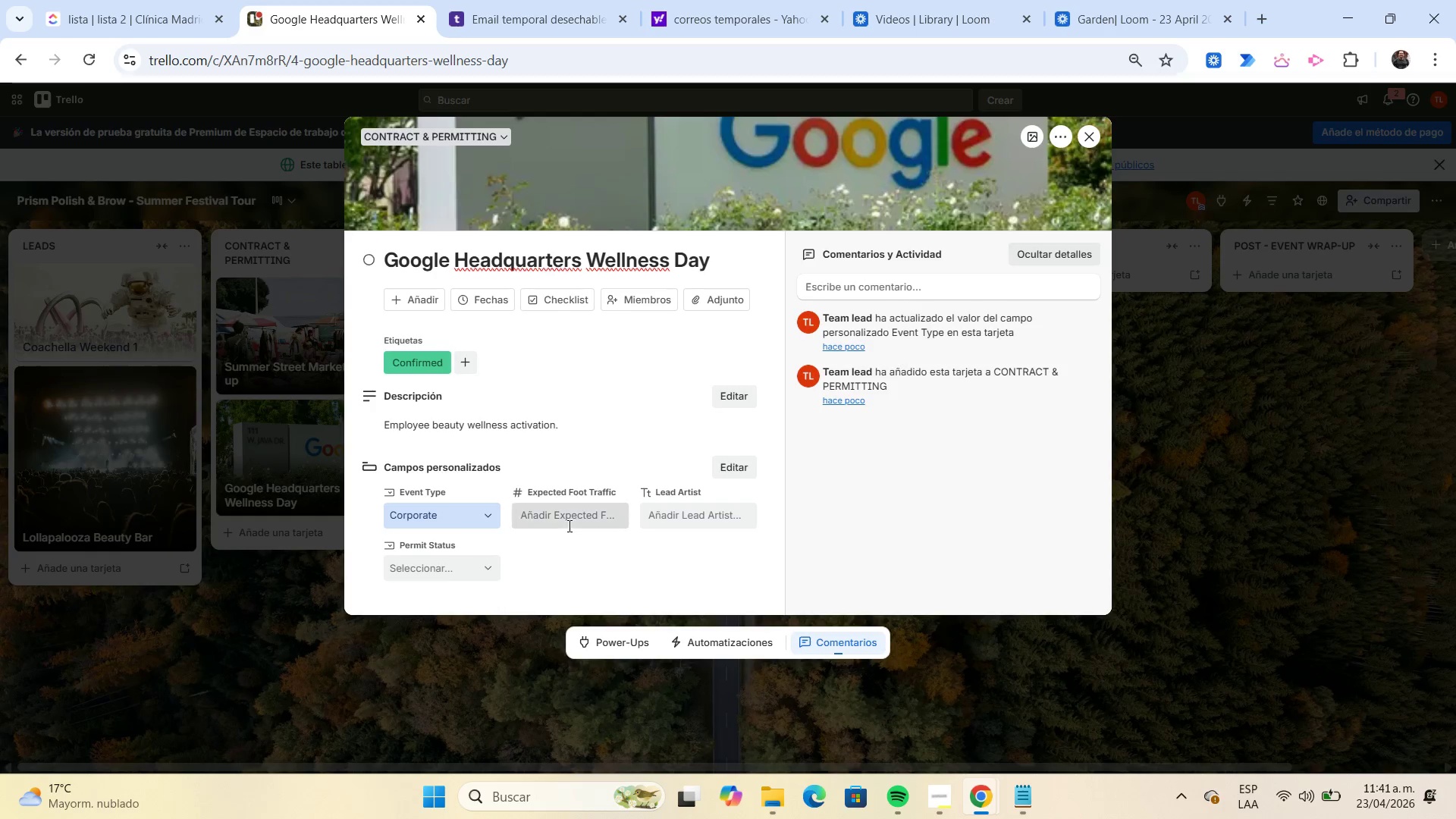 
left_click([564, 523])
 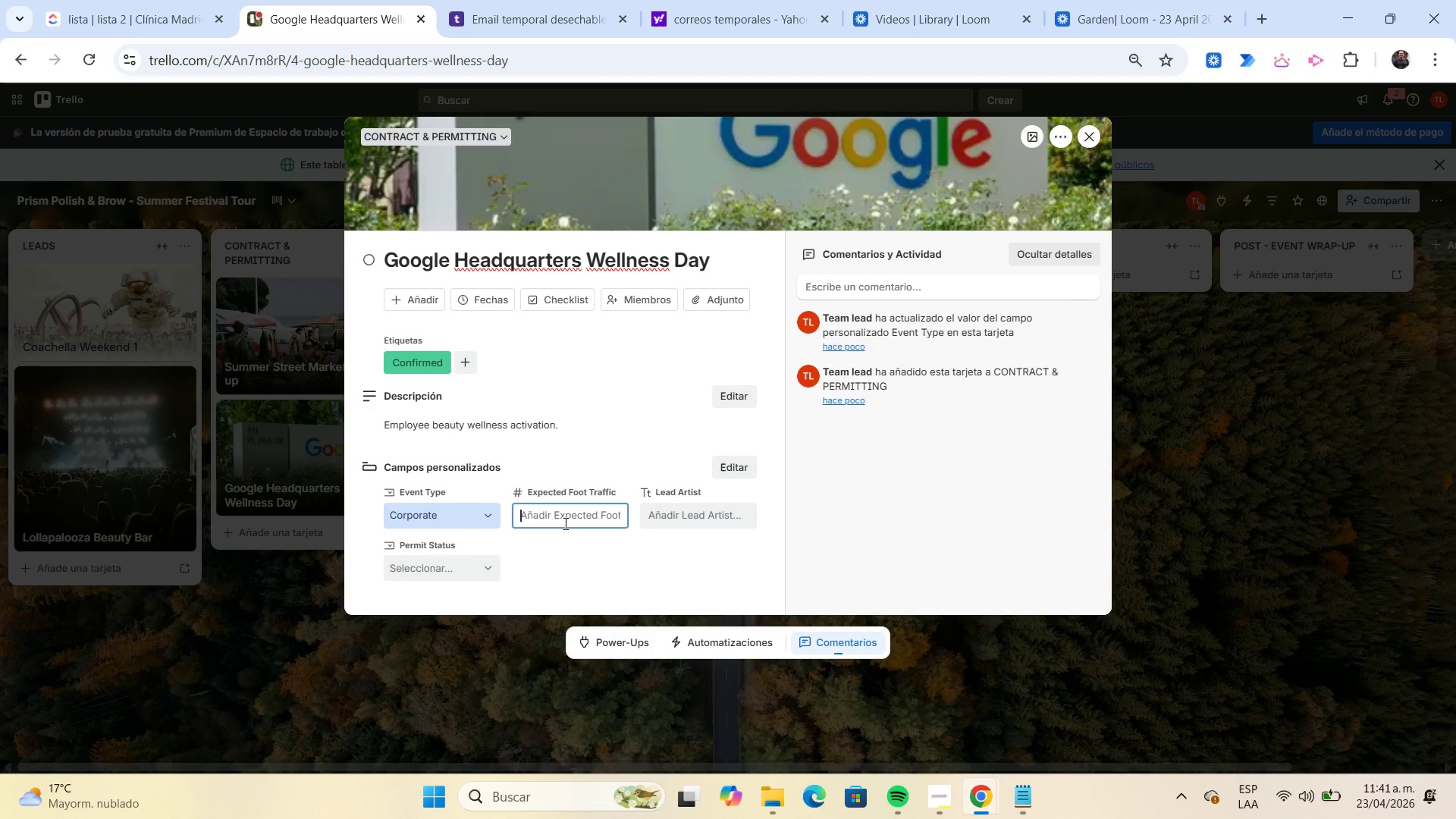 
key(Numpad4)
 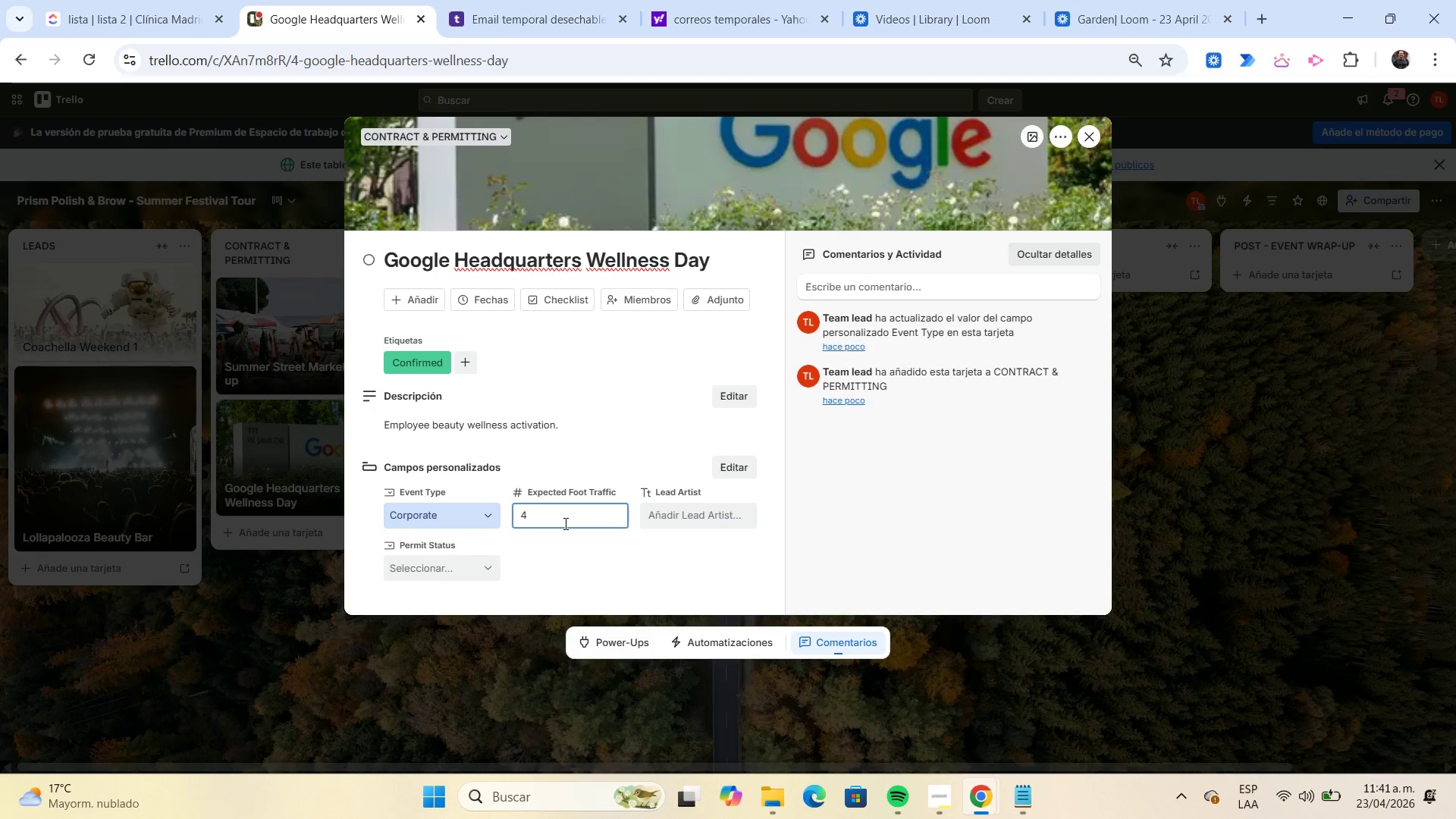 
key(Numpad5)
 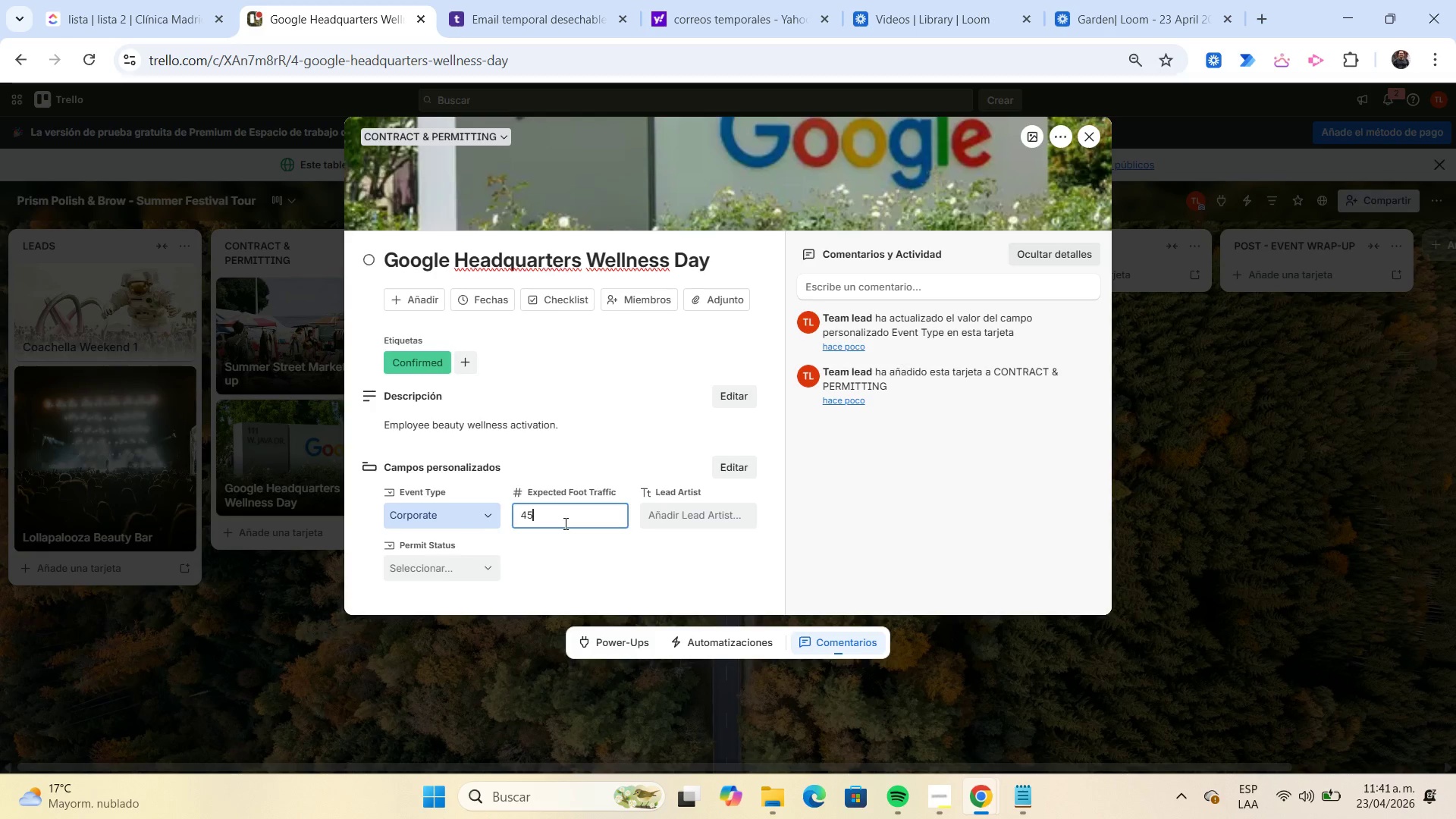 
key(Numpad0)
 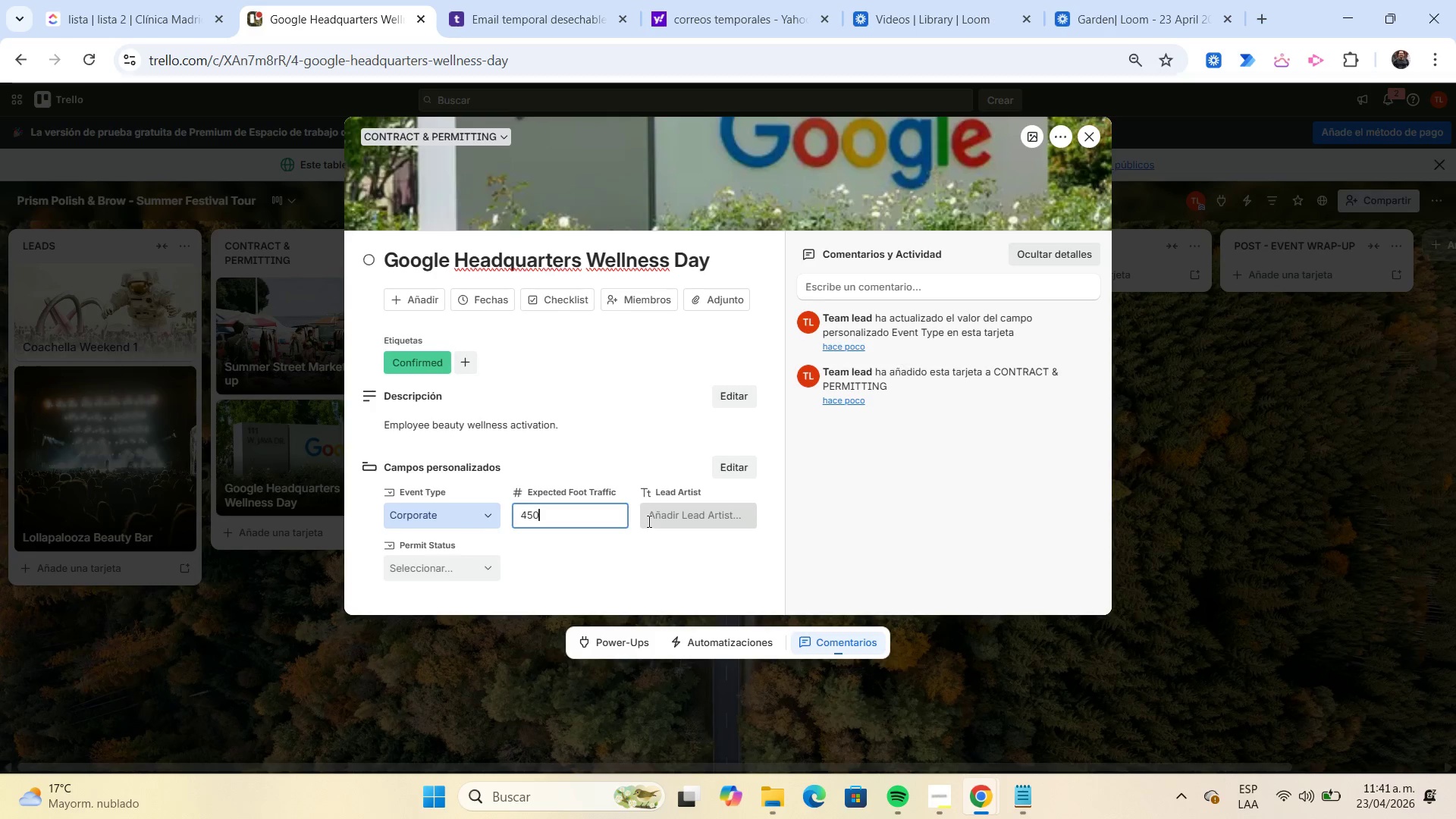 
left_click([648, 521])
 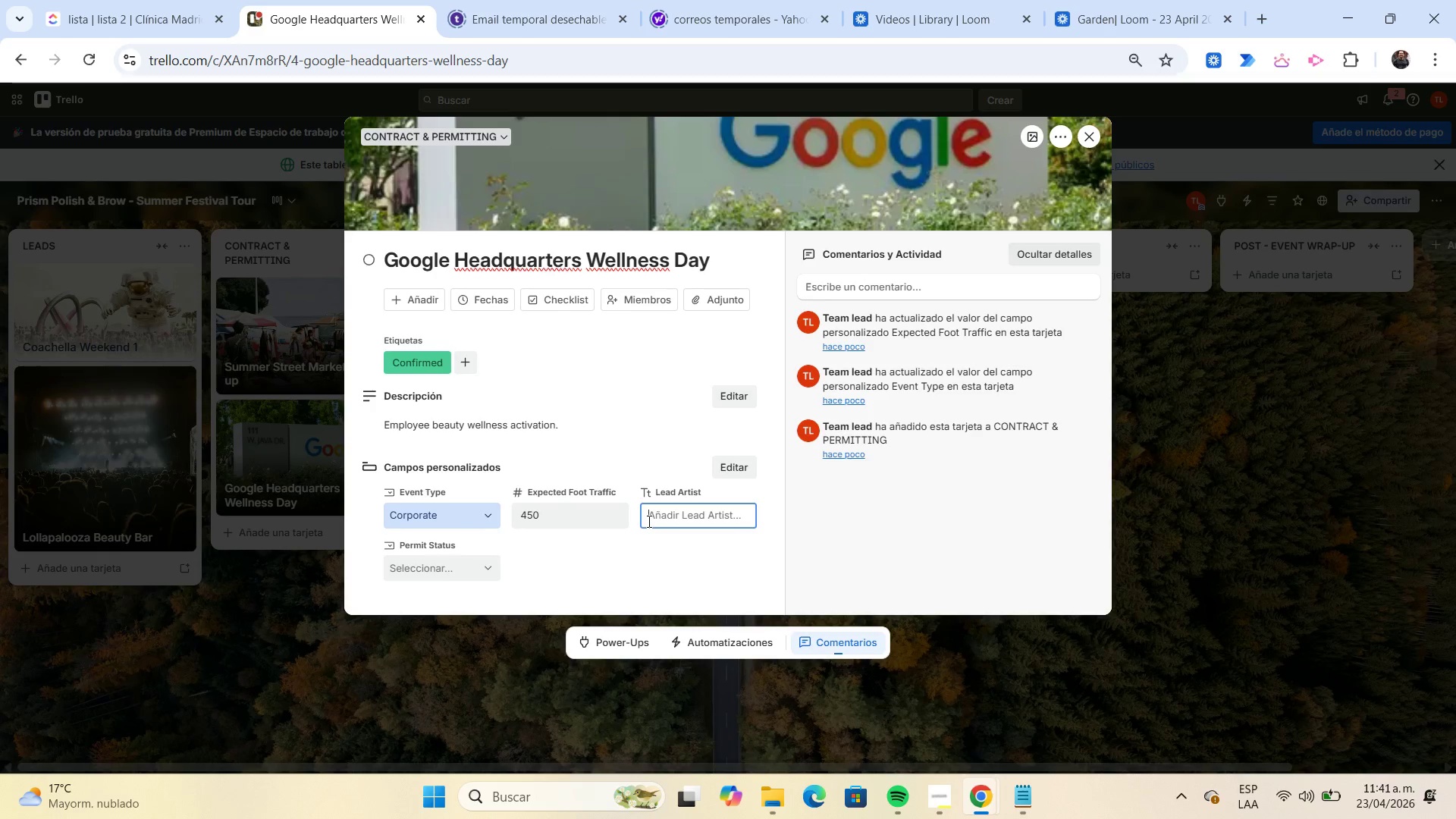 
wait(8.11)
 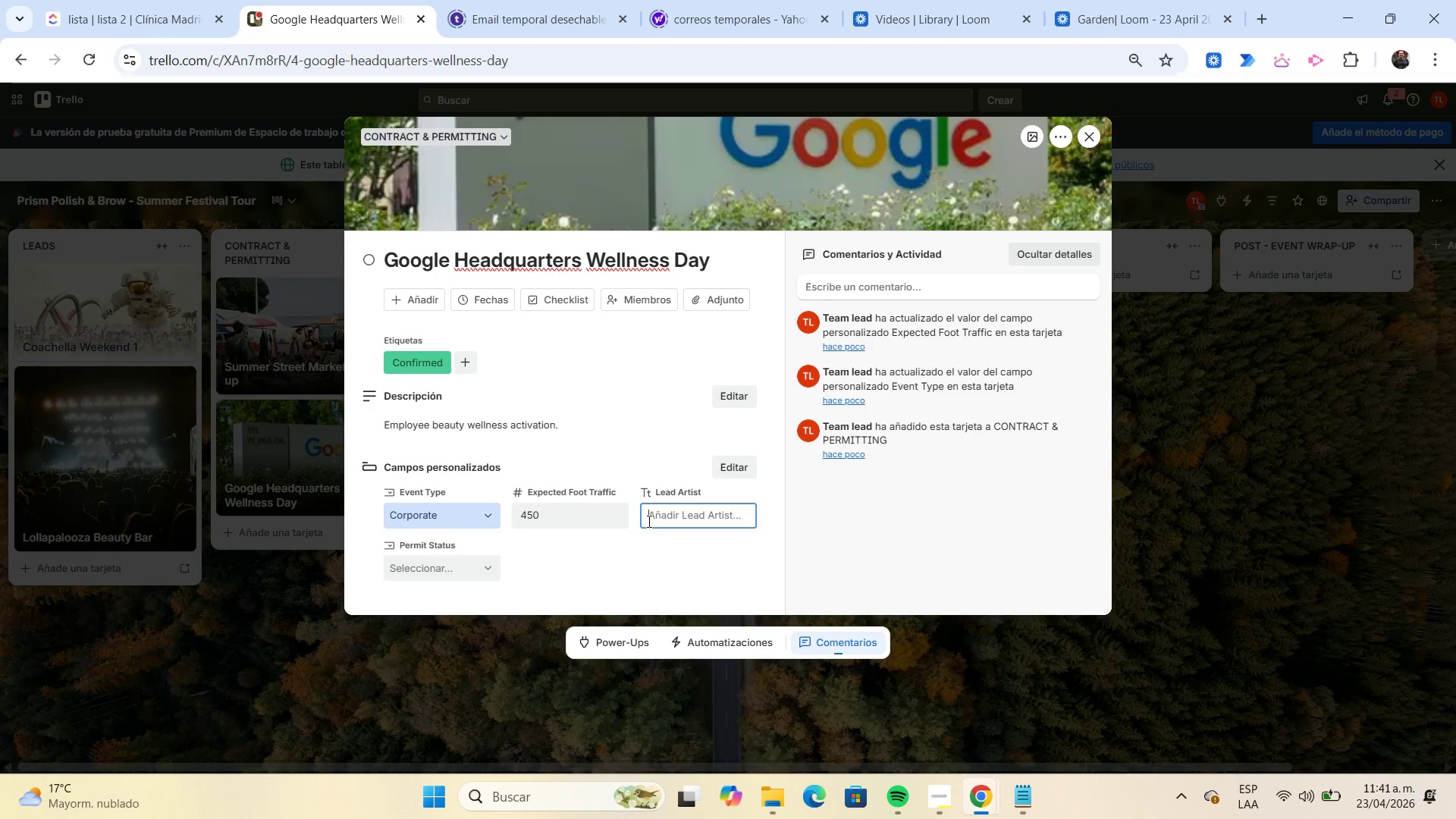 
type(Joseh Smith)
 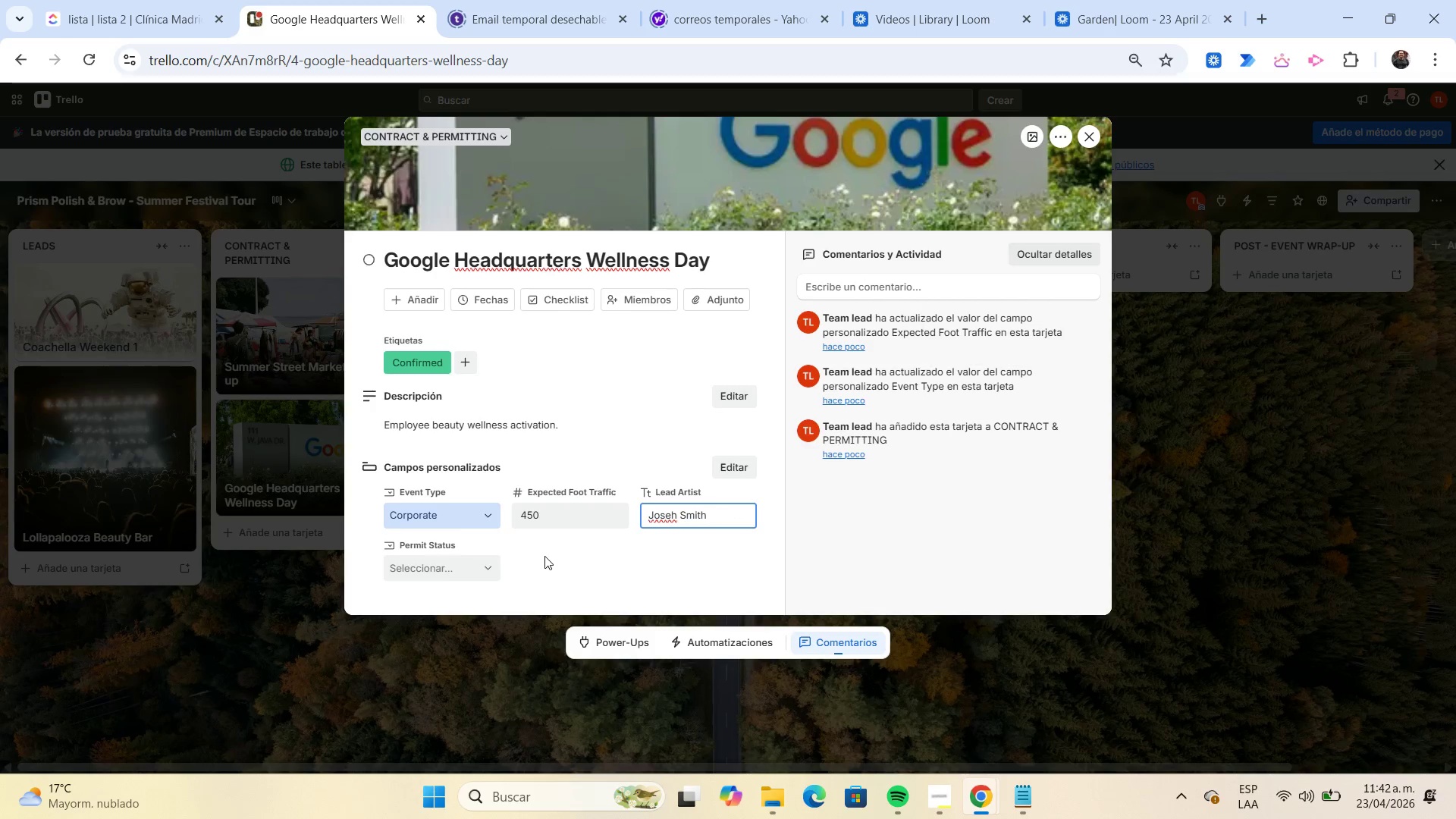 
left_click([450, 560])
 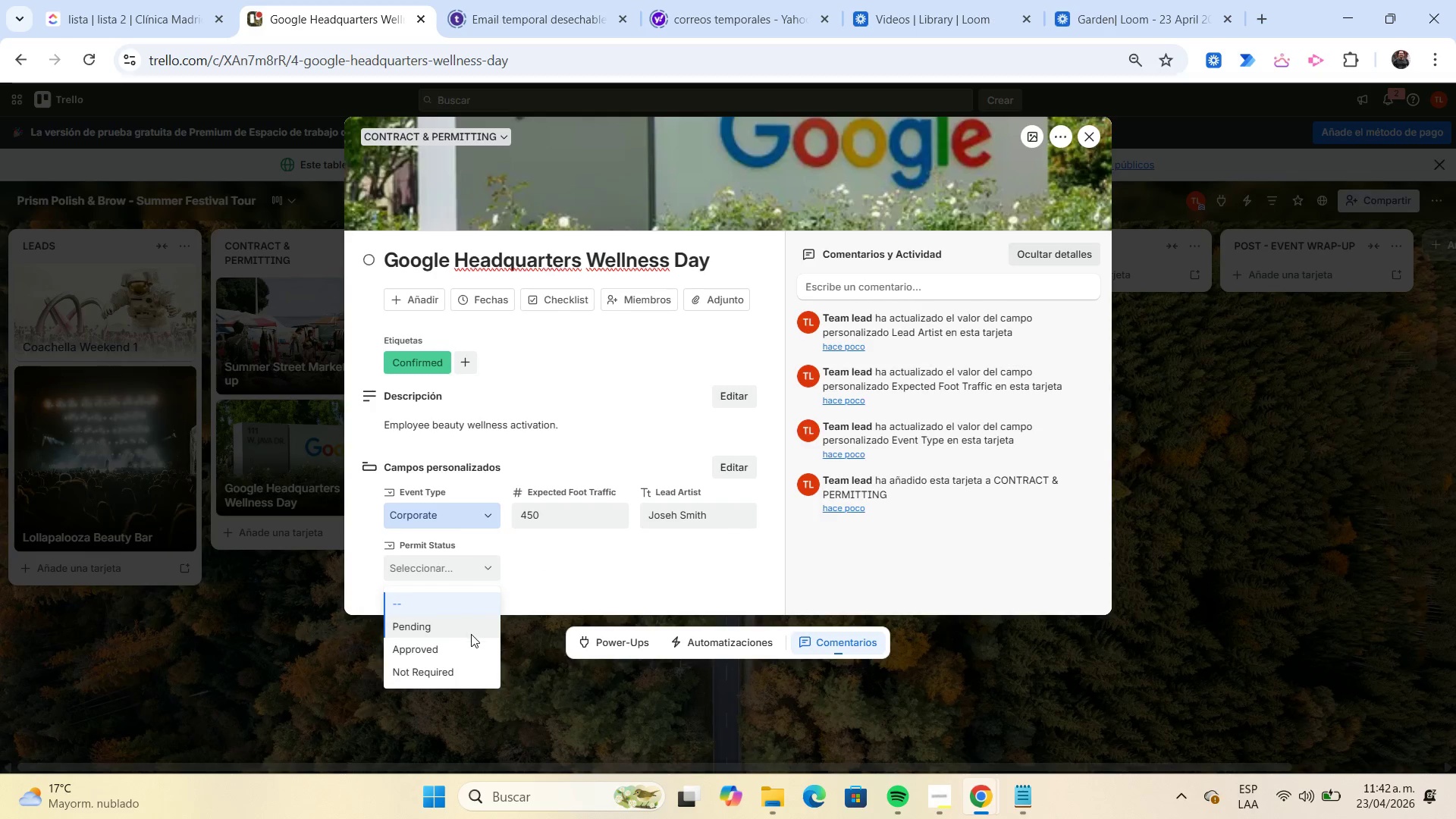 
left_click([470, 643])
 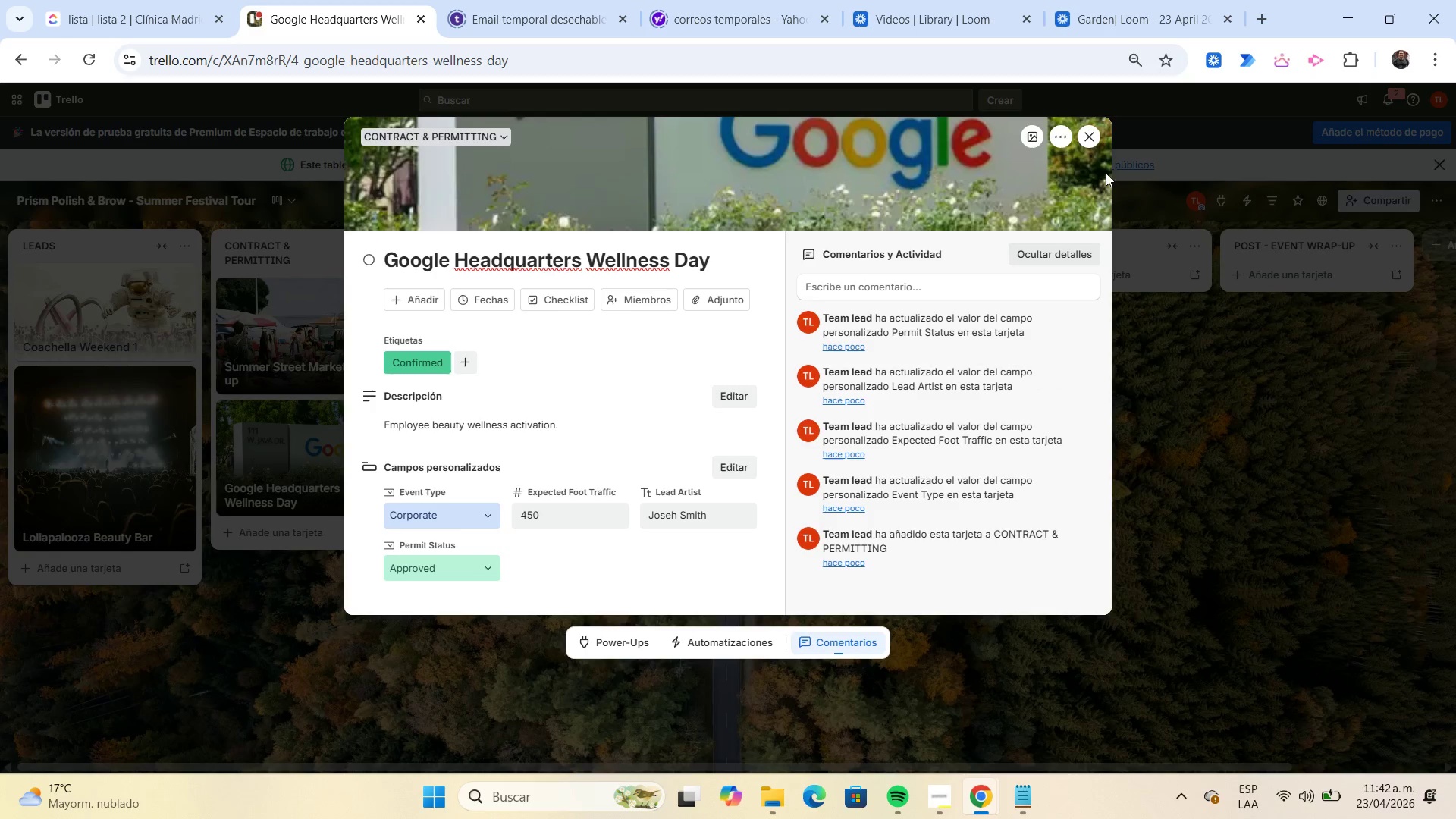 
left_click([1091, 143])
 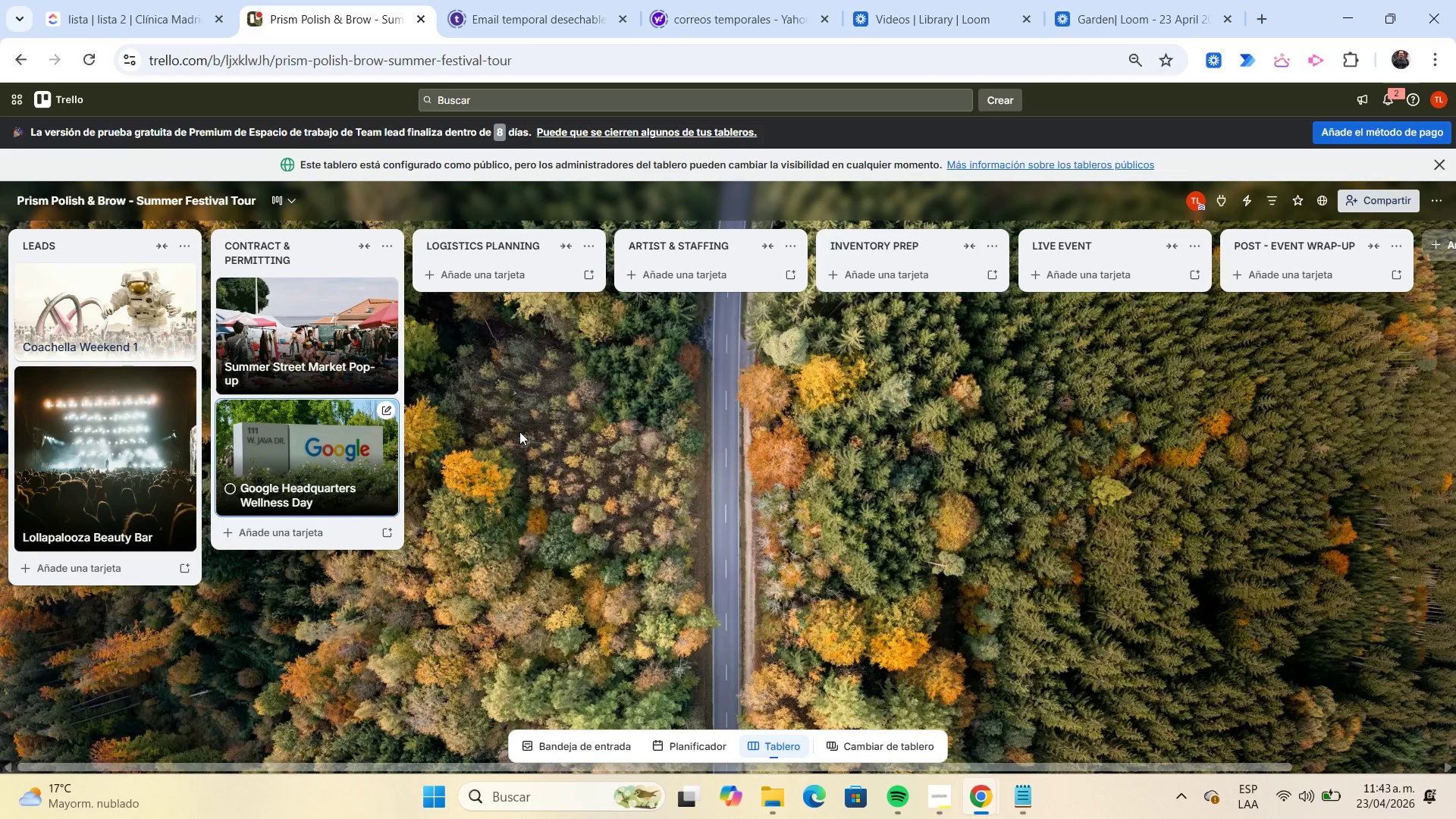 
wait(90.36)
 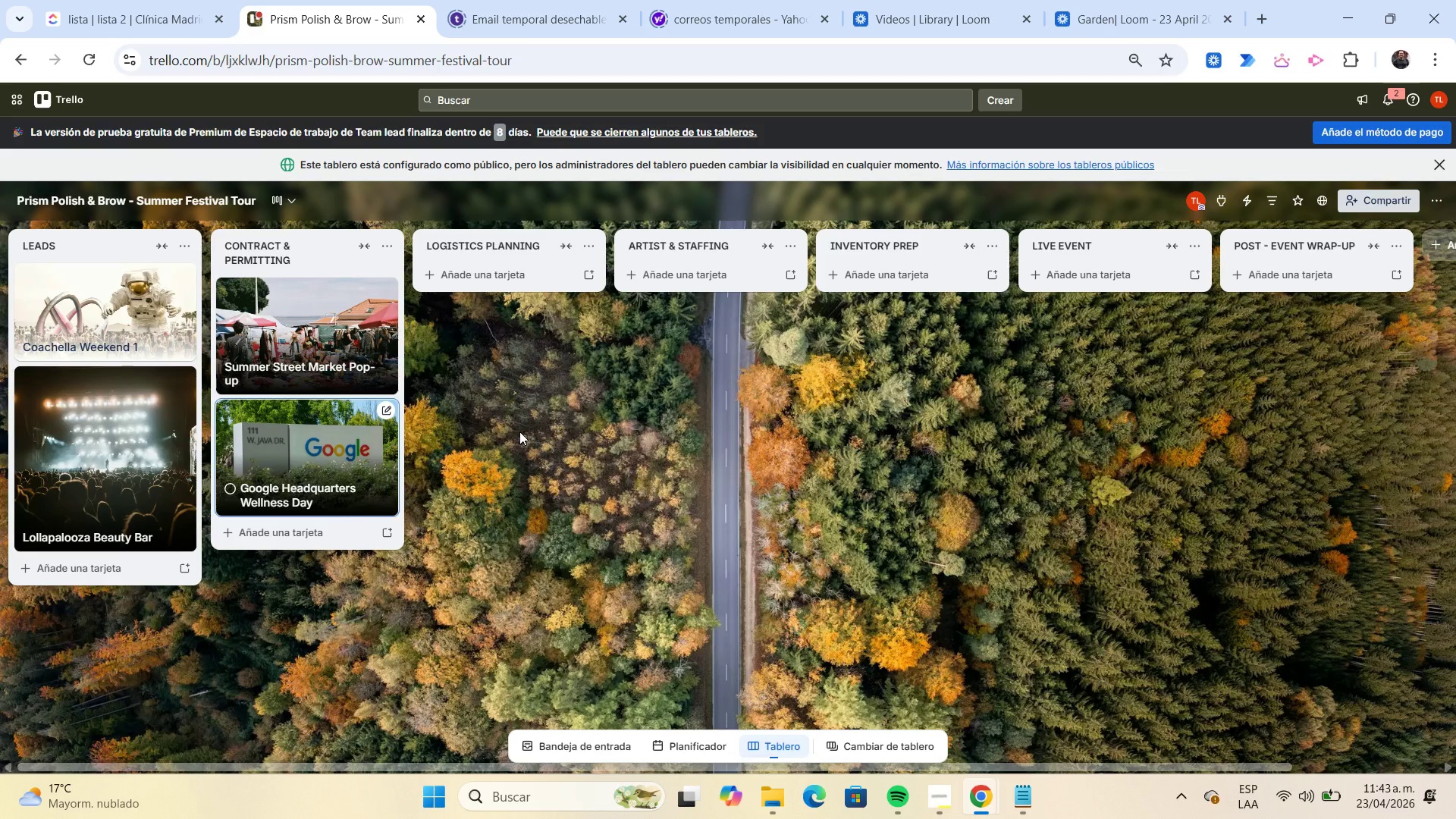 
left_click([300, 535])
 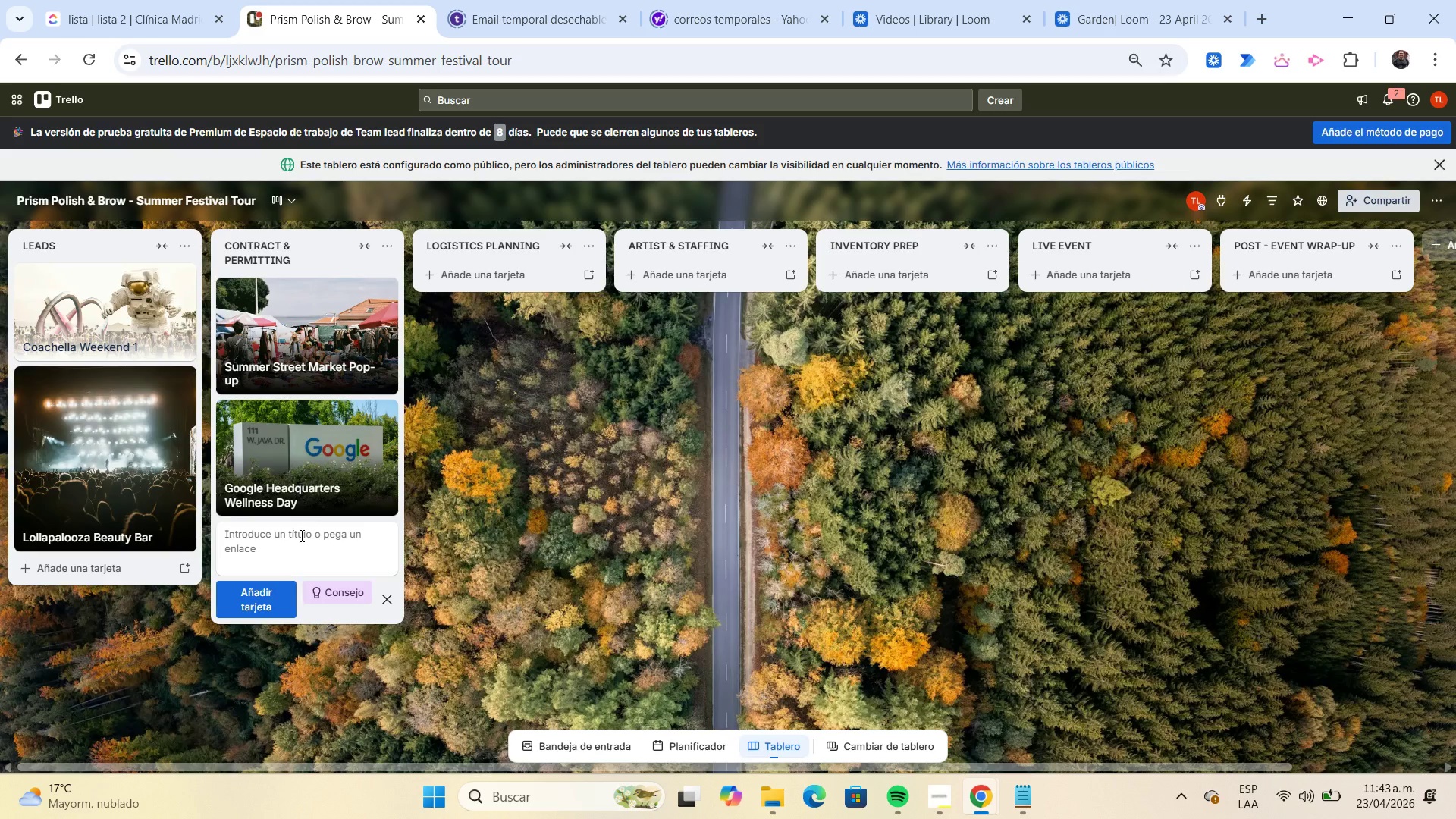 
type(Adobe Team re)
 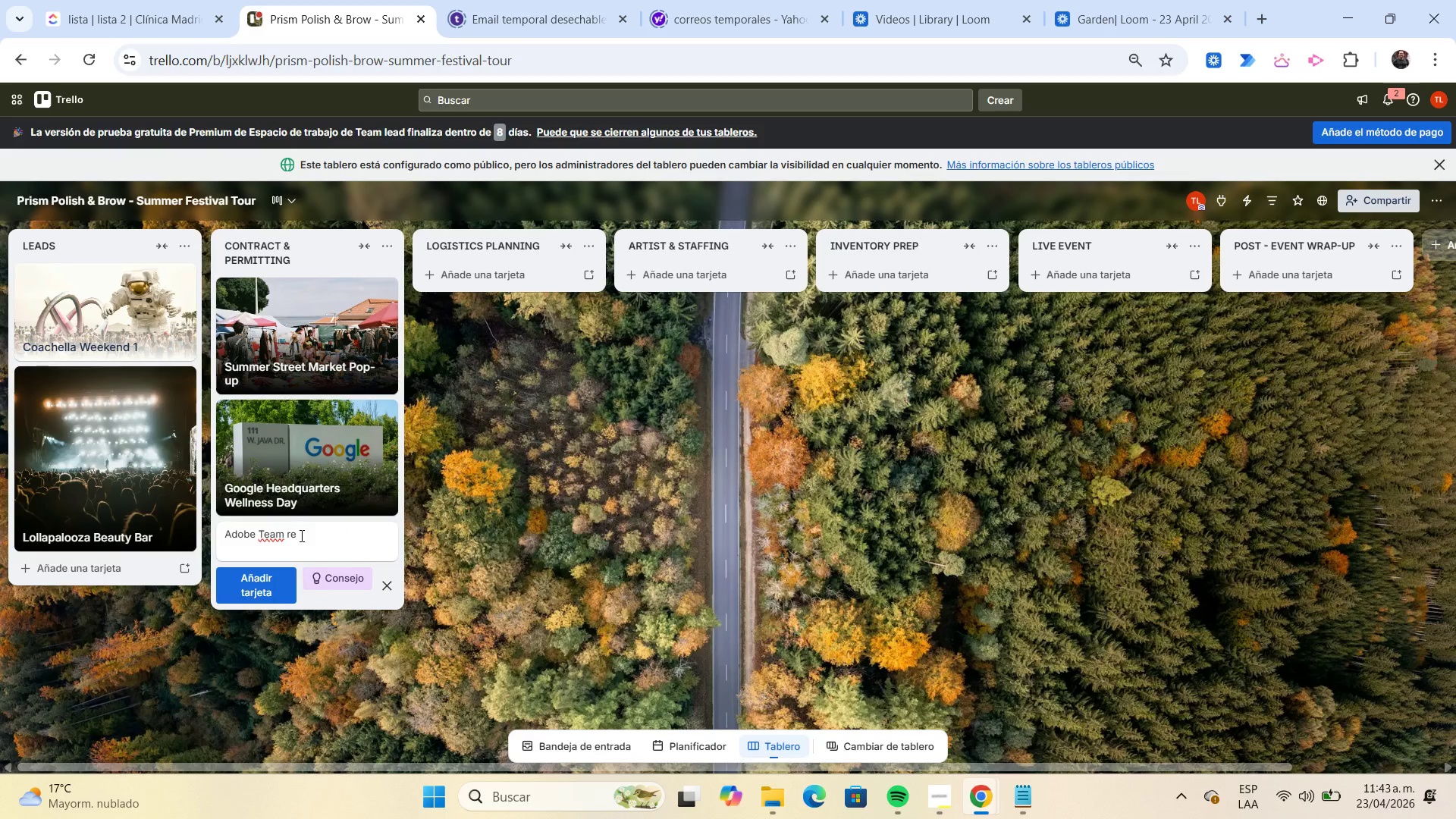 
key(Backspace)
key(Backspace)
type(Retreat )
 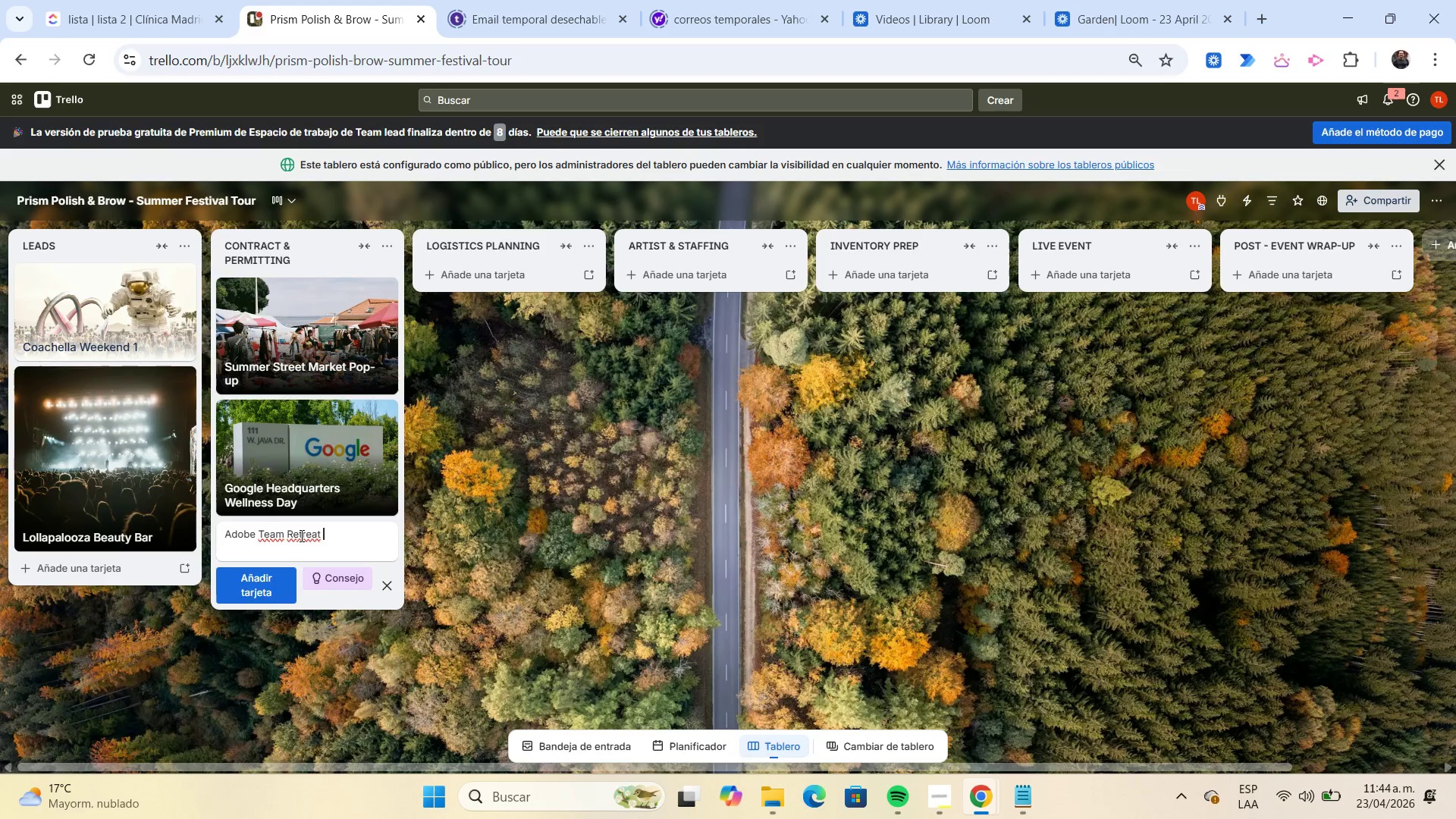 
wait(6.06)
 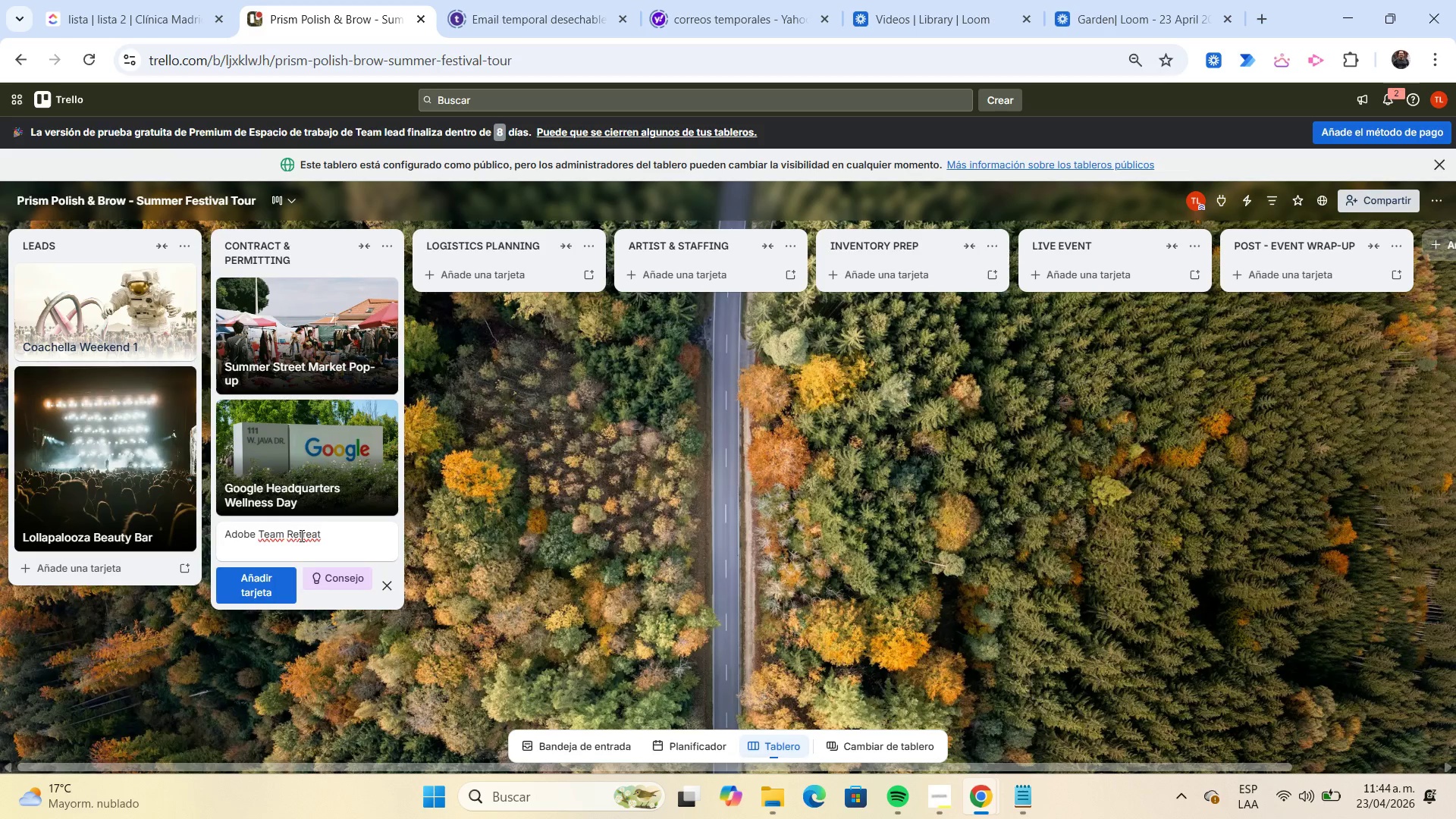 
type(Styling hub)
 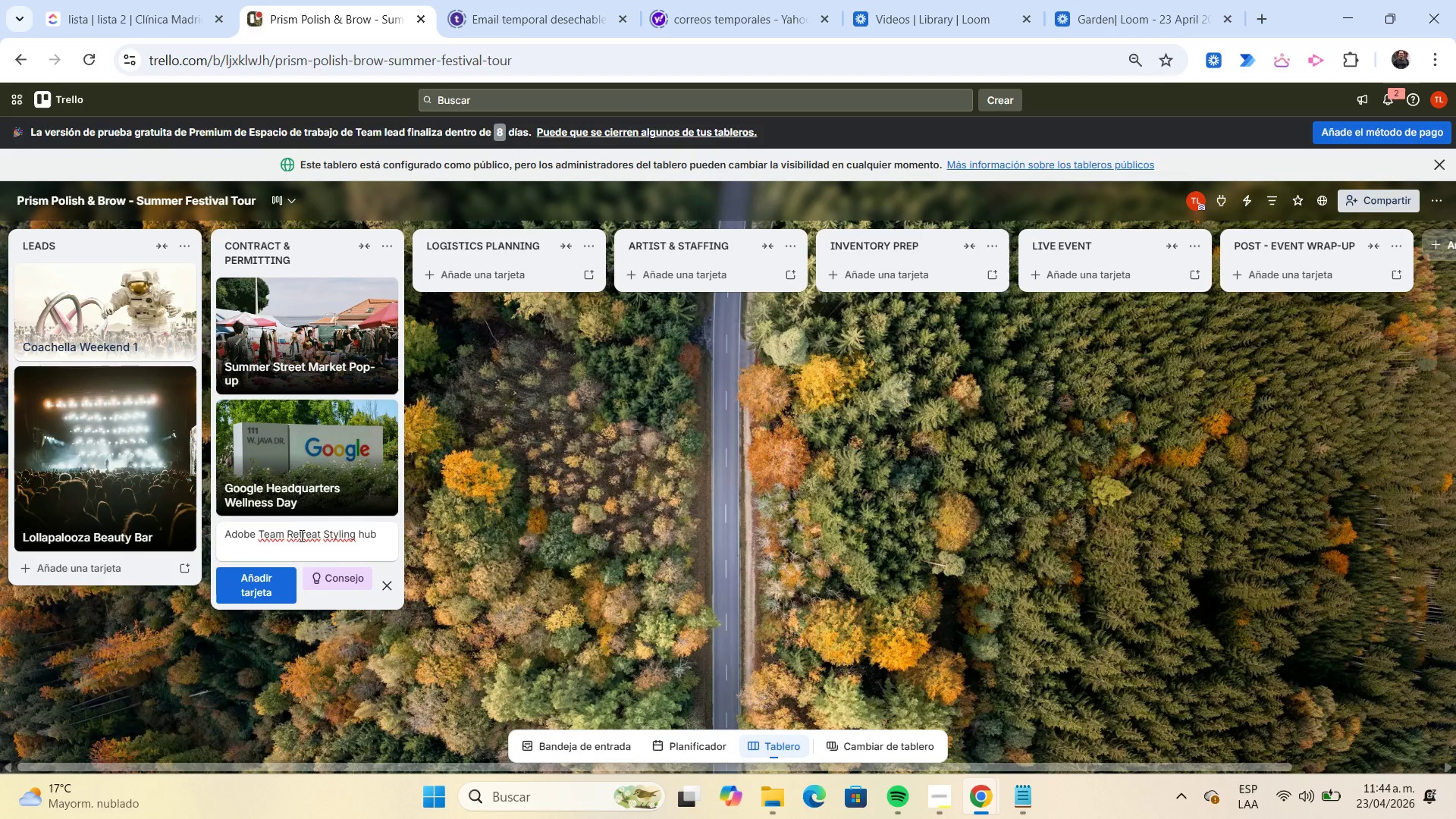 
key(Enter)
 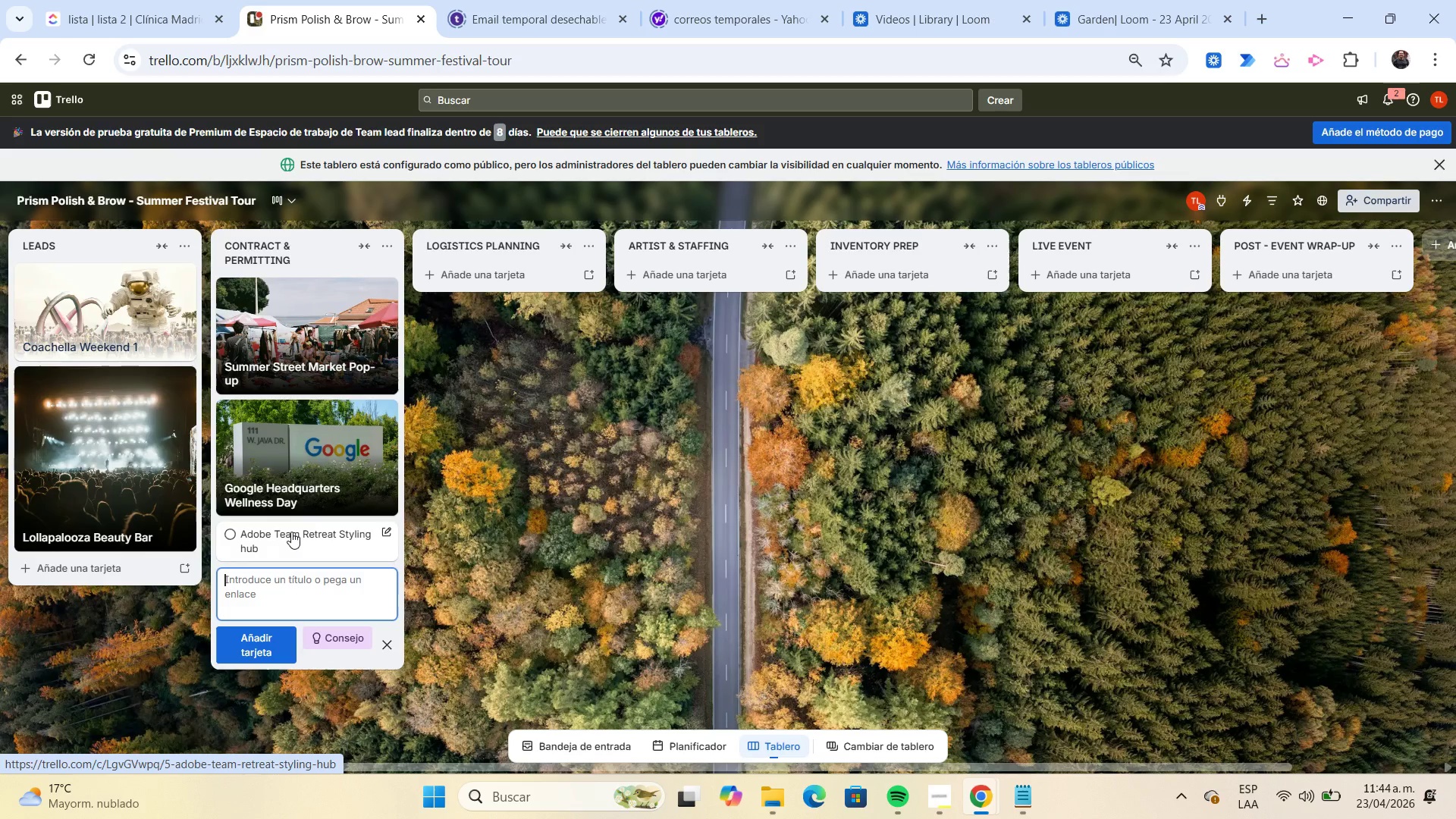 
left_click([291, 532])
 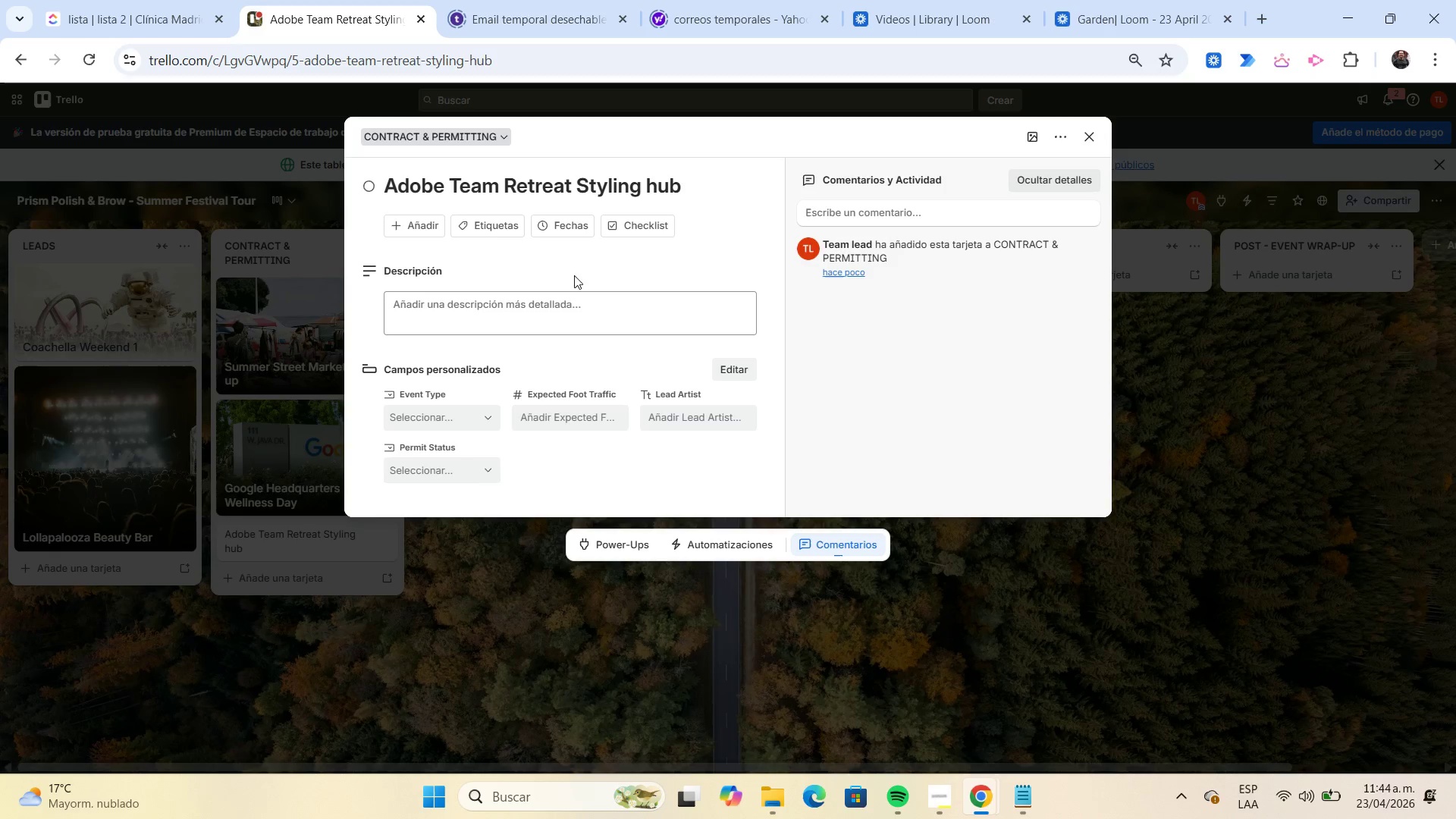 
mouse_move([1031, 167])
 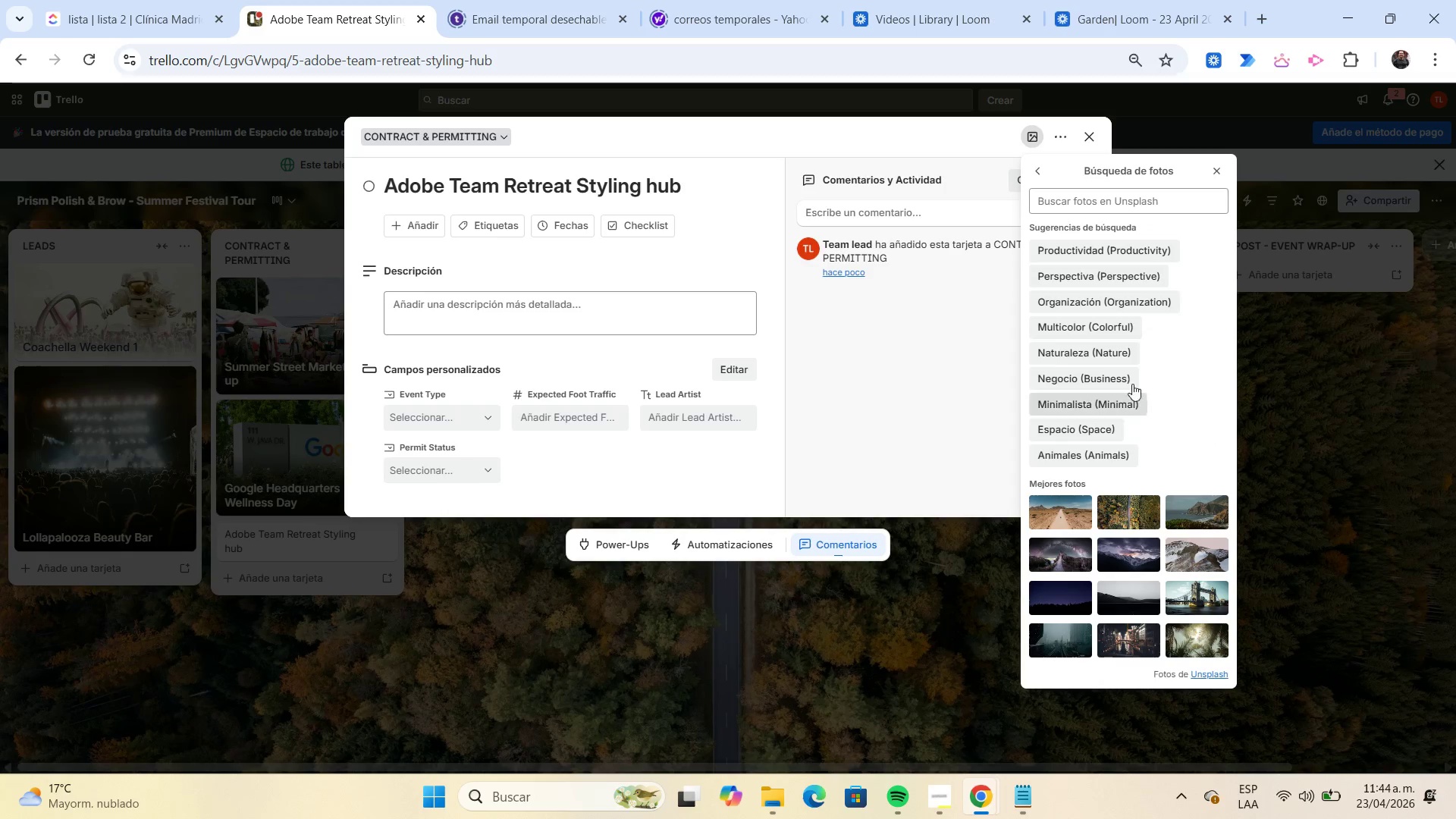 
left_click([1060, 204])
 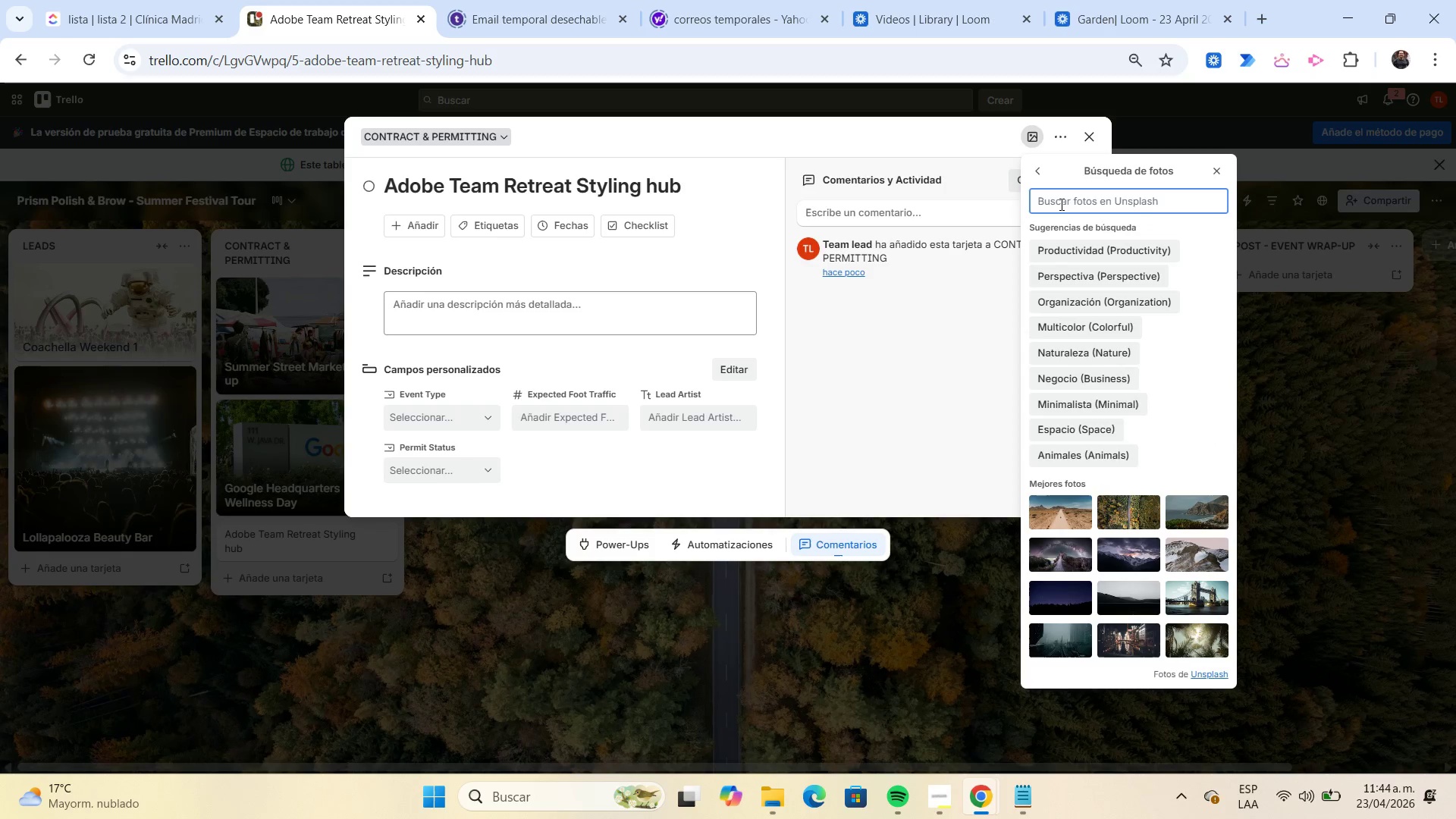 
type(adobe)
 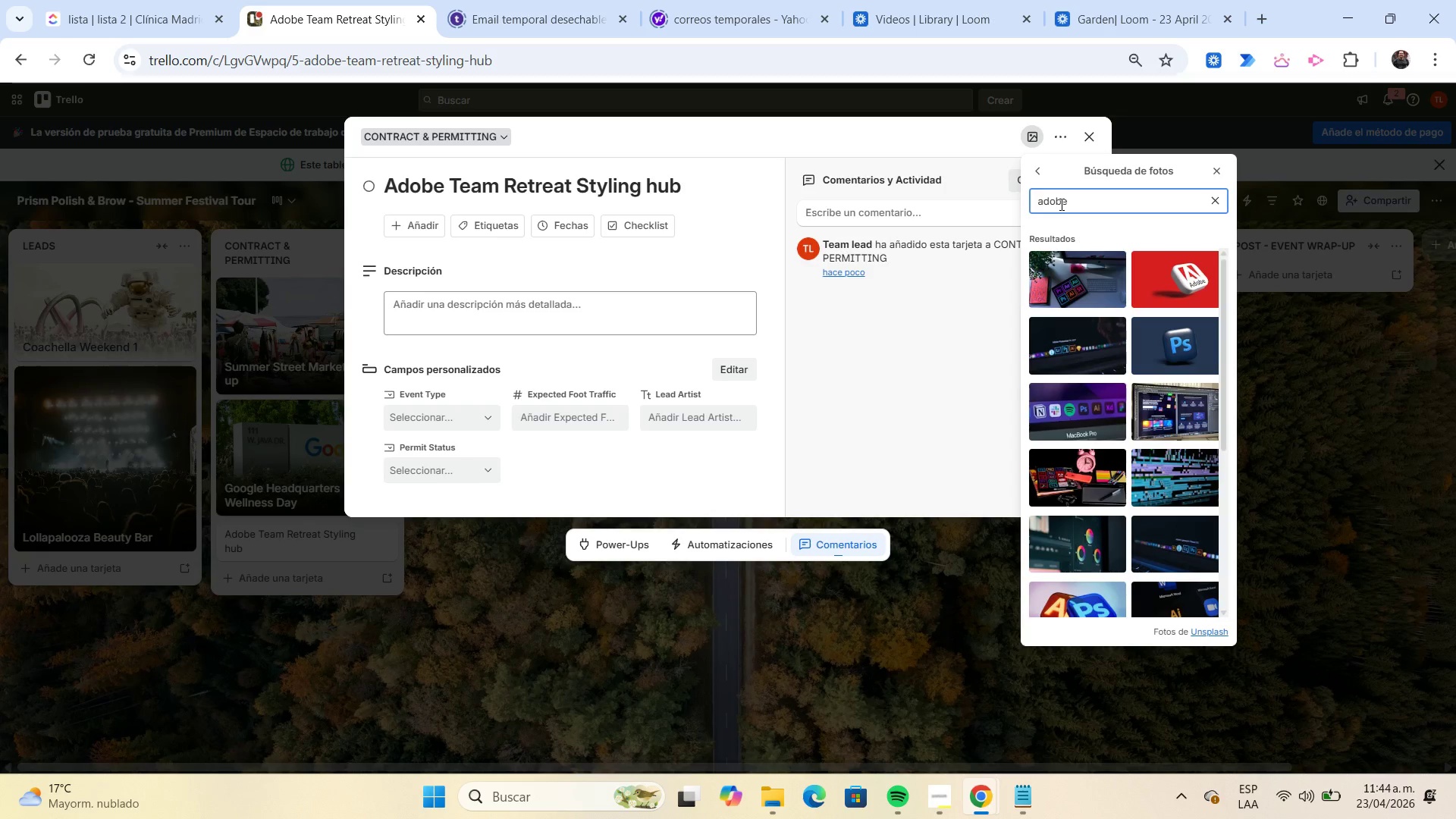 
wait(6.84)
 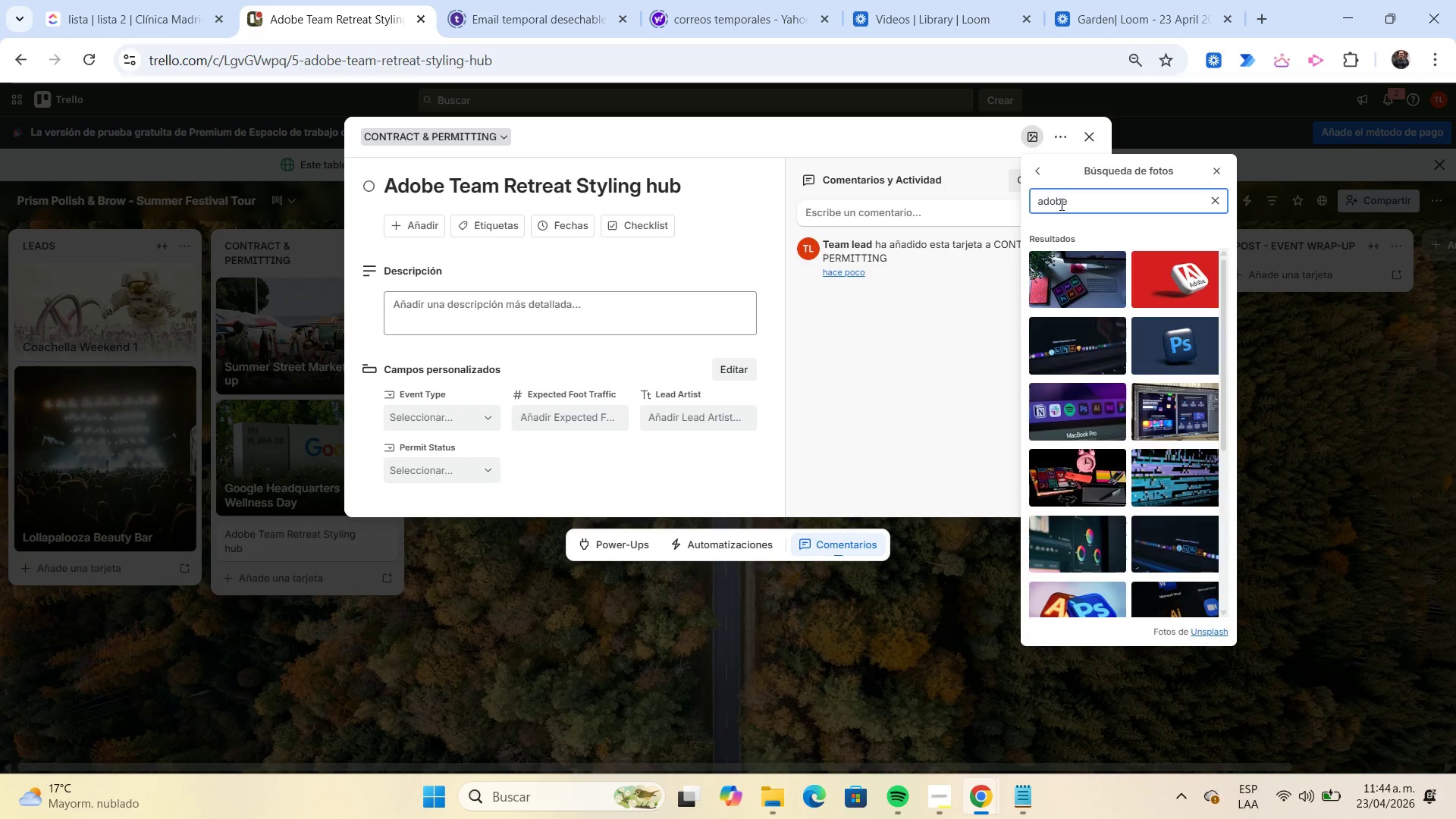 
scroll: coordinate [1115, 312], scroll_direction: down, amount: 1.0
 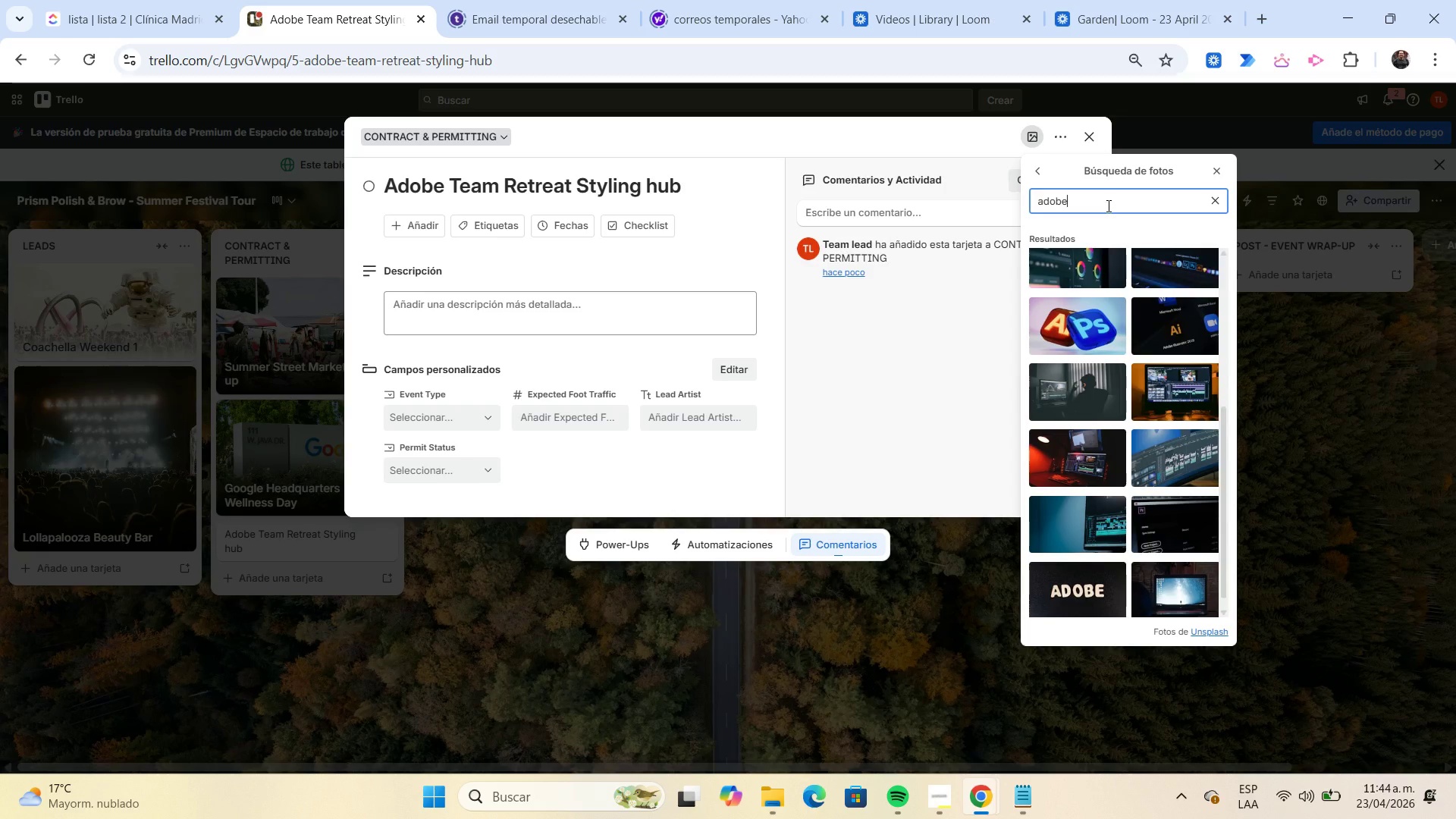 
type( company)
 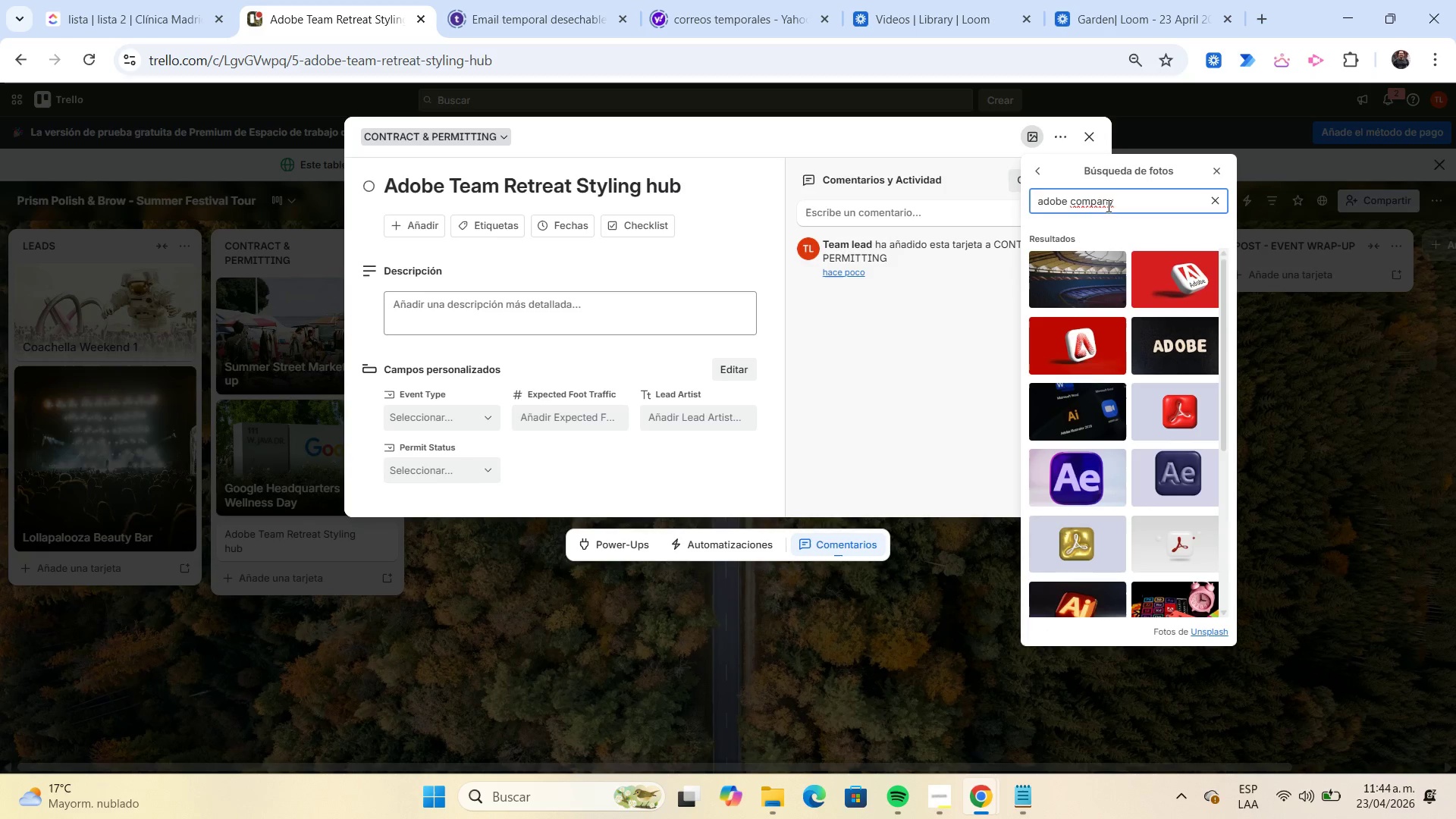 
scroll: coordinate [1174, 303], scroll_direction: down, amount: 7.0
 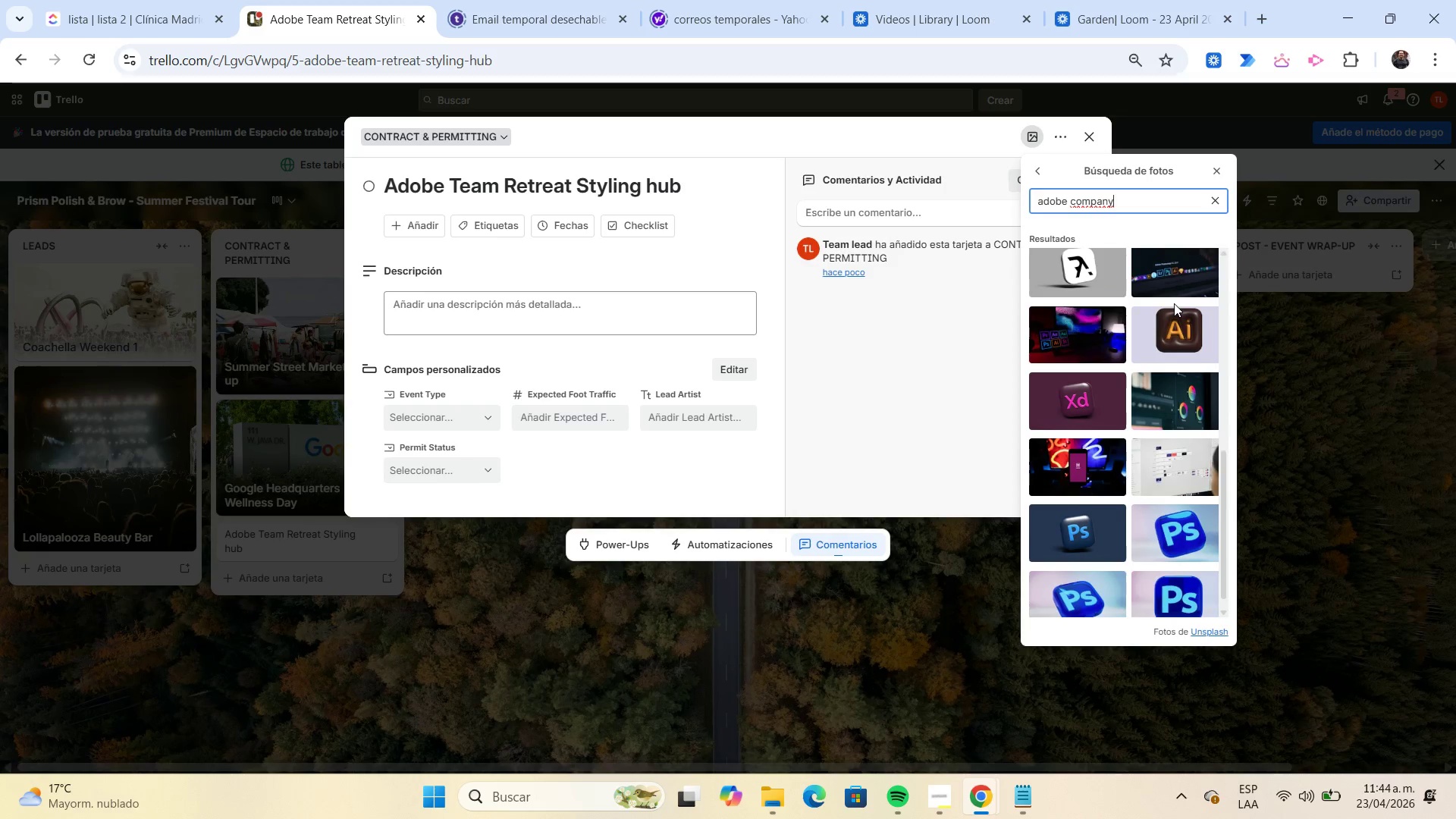 
scroll: coordinate [1172, 303], scroll_direction: up, amount: 10.0
 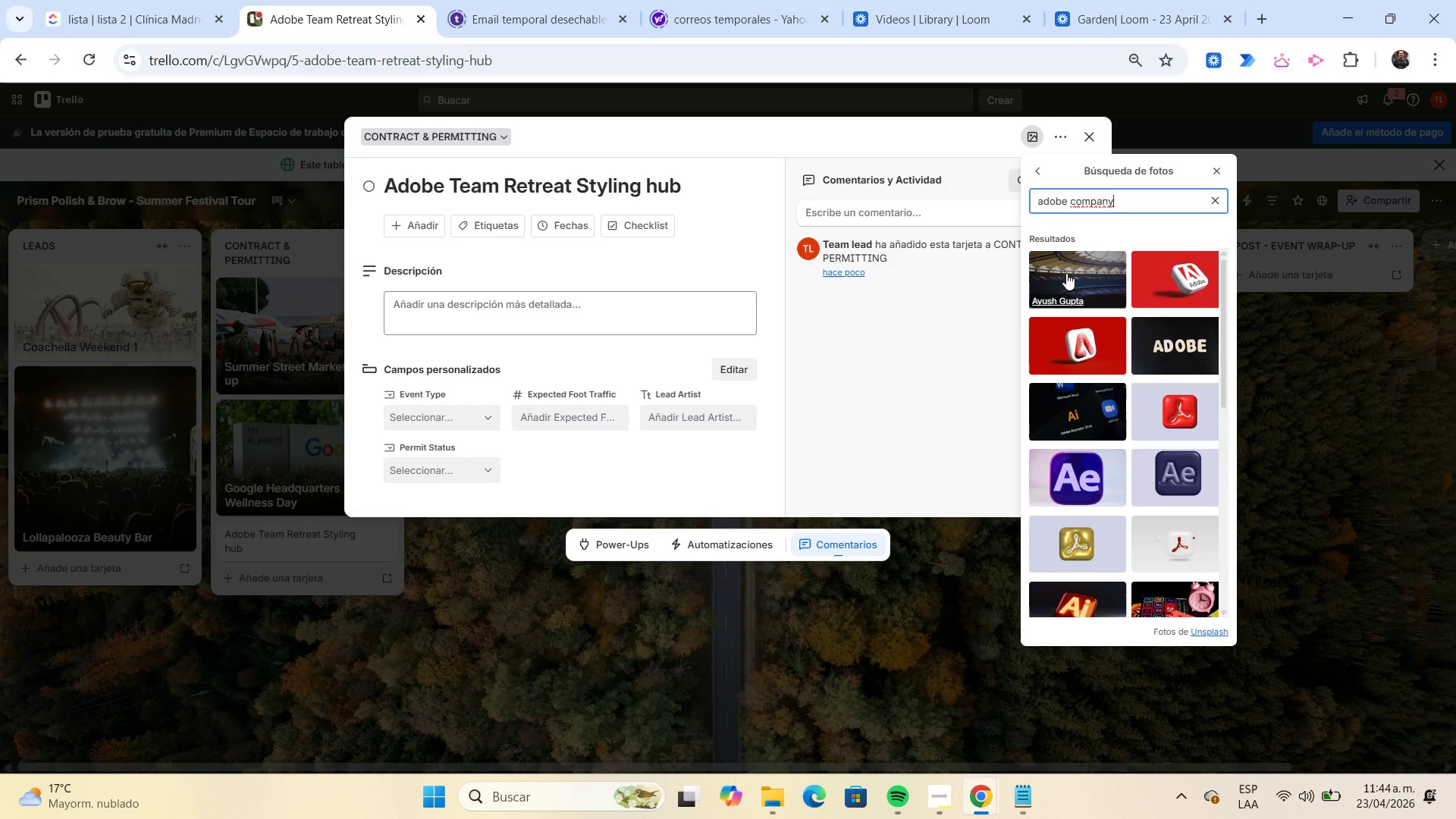 
left_click([1066, 273])
 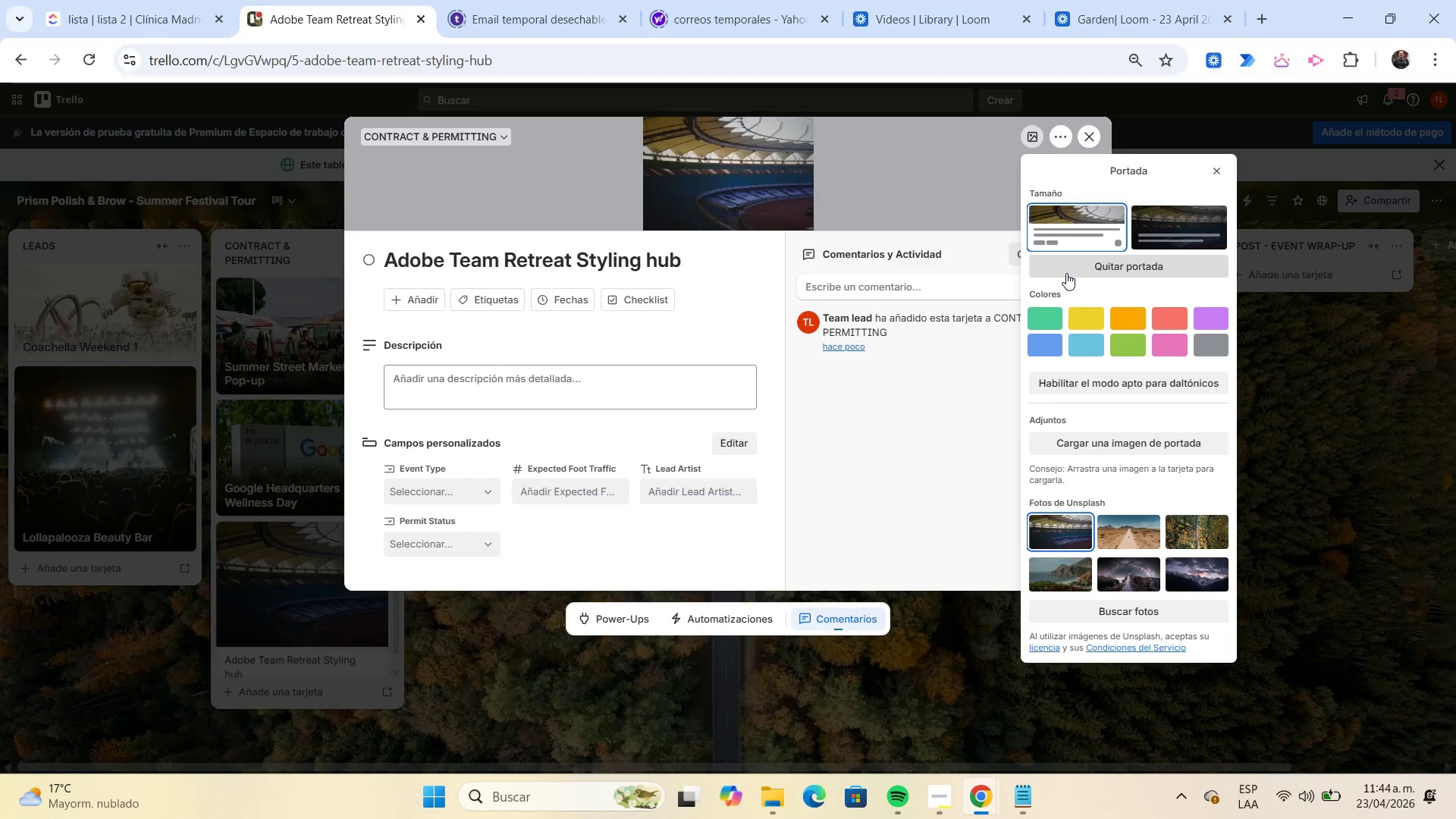 
left_click([1165, 232])
 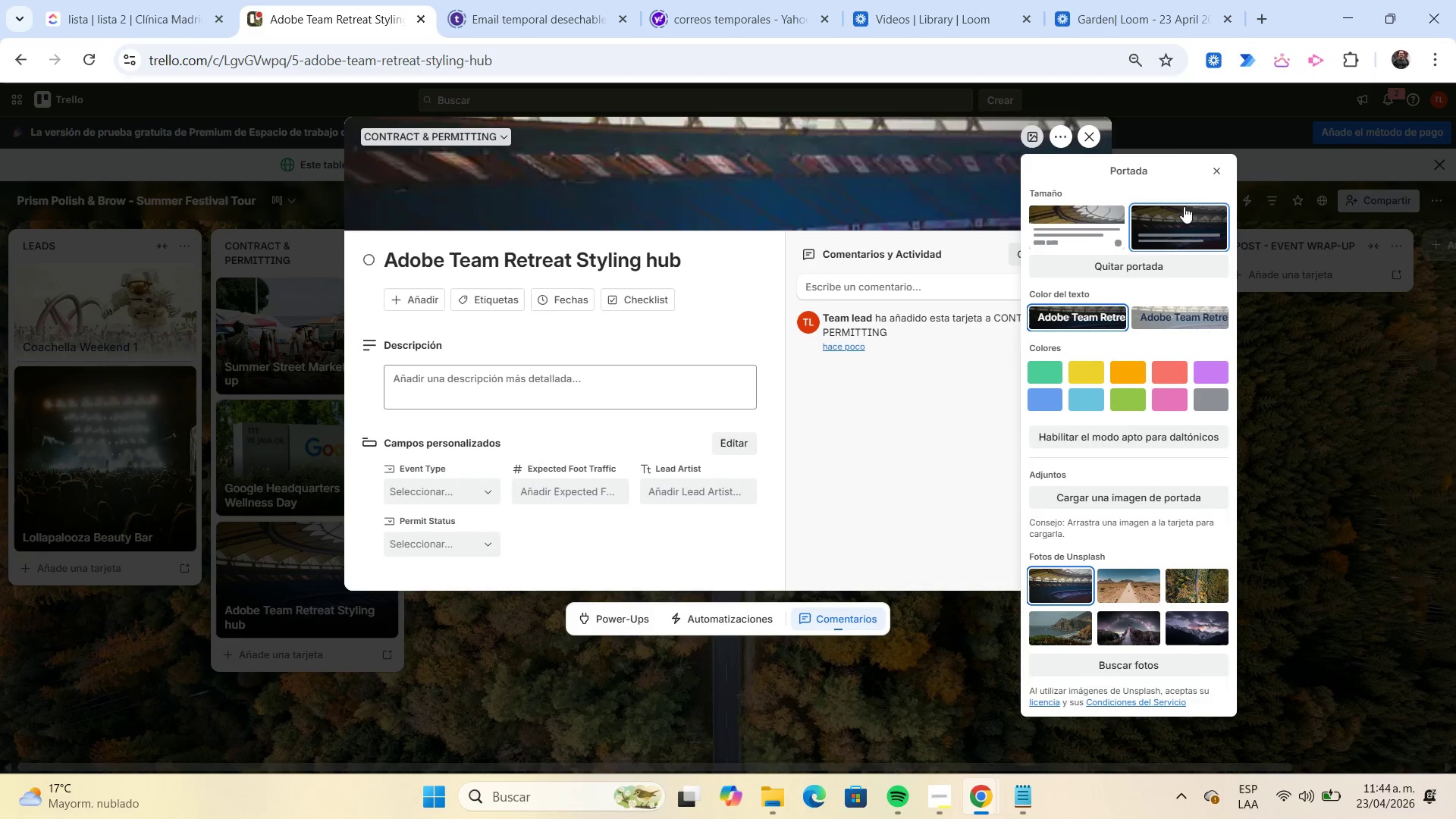 
left_click([1217, 177])
 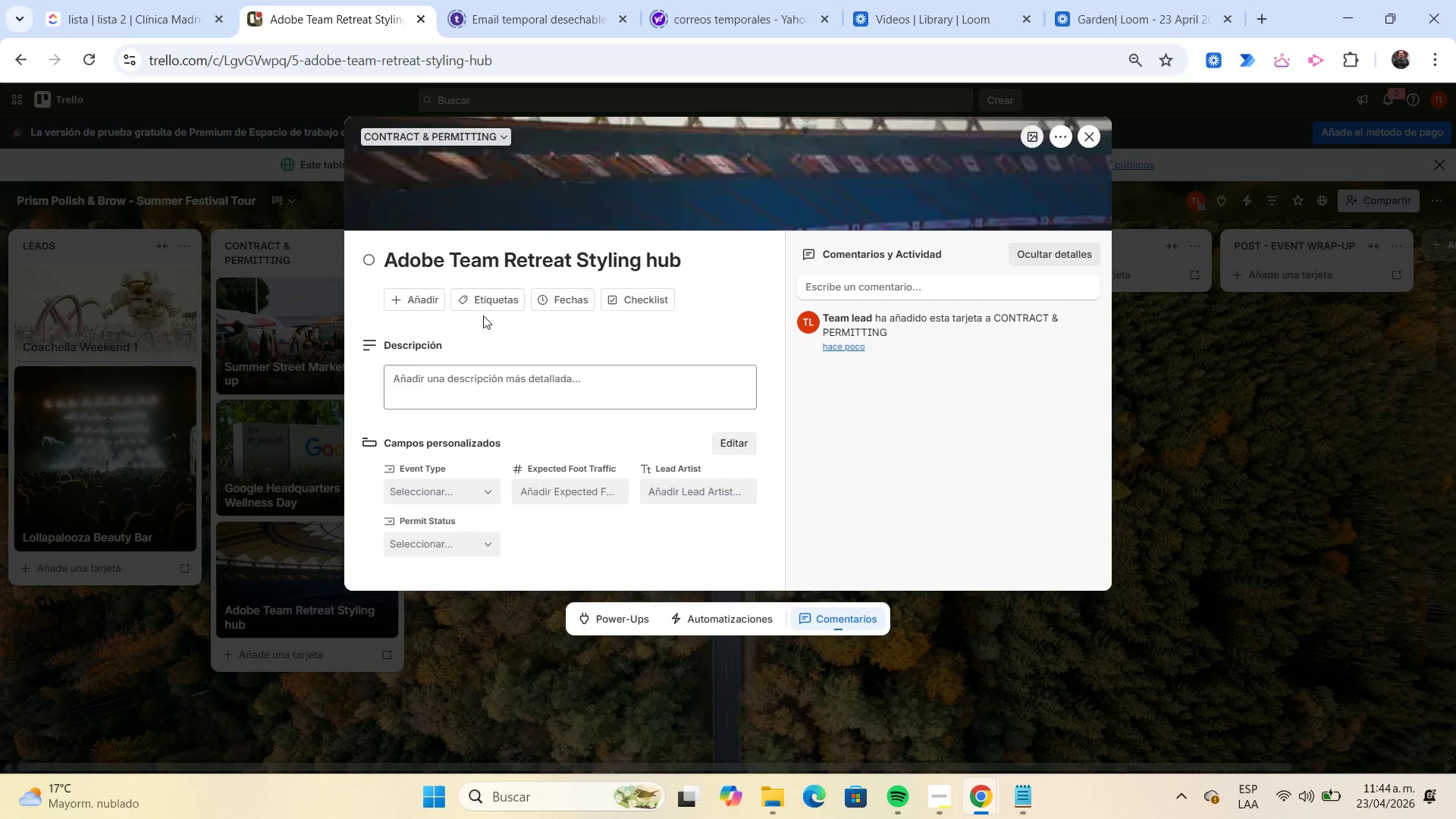 
left_click([483, 307])
 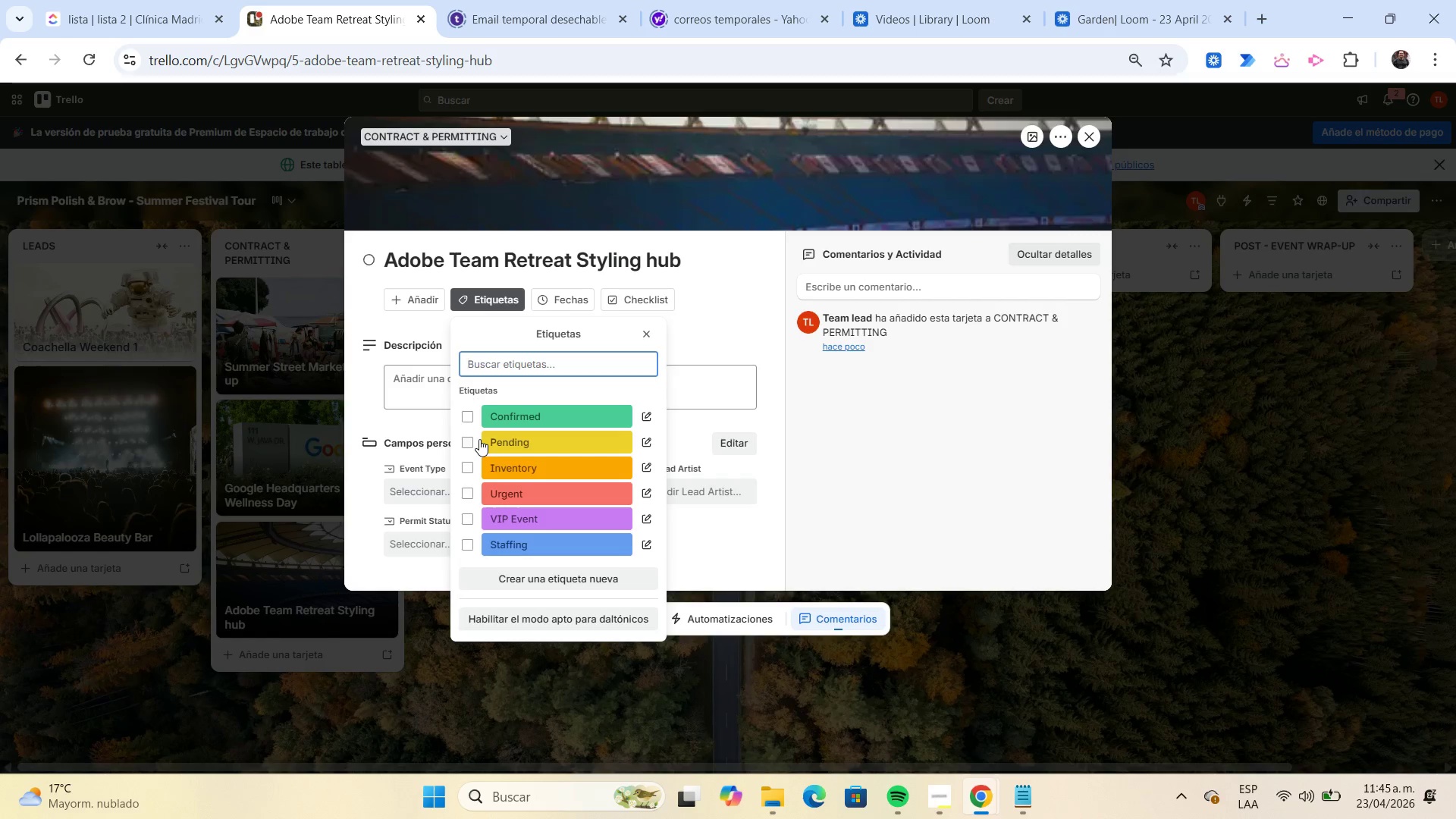 
left_click([465, 421])
 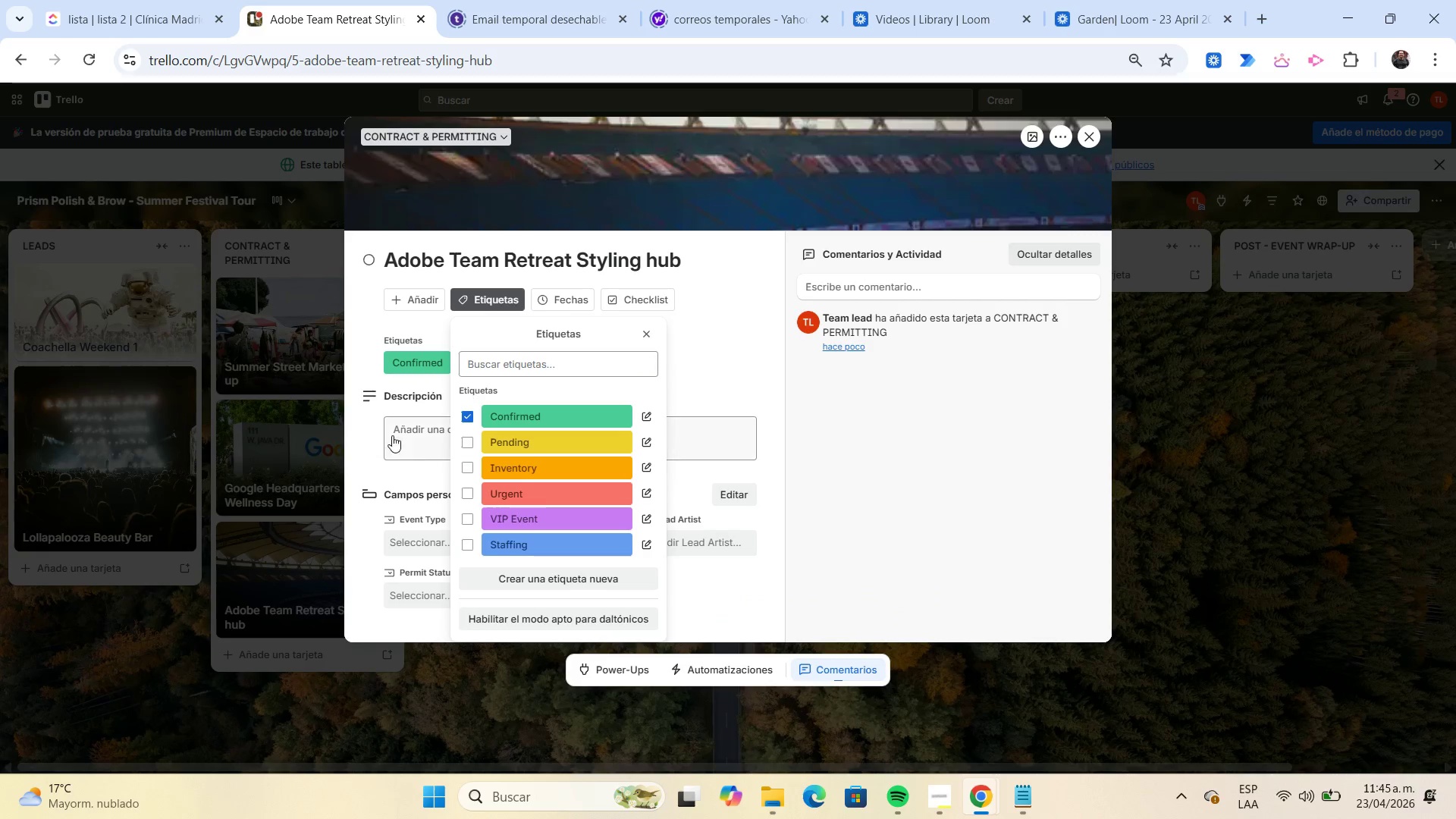 
left_click([416, 434])
 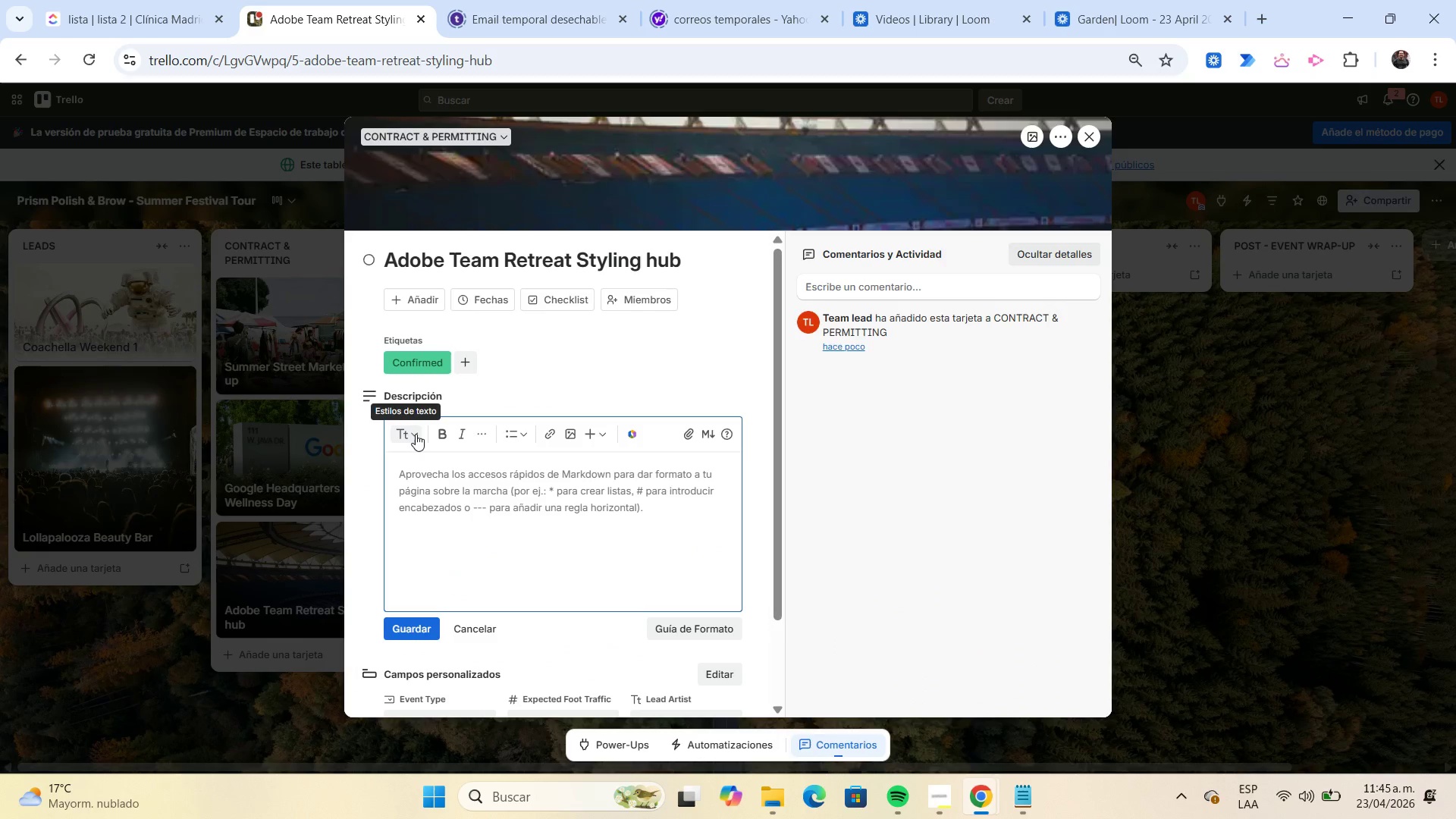 
type(Mobile glam service.)
 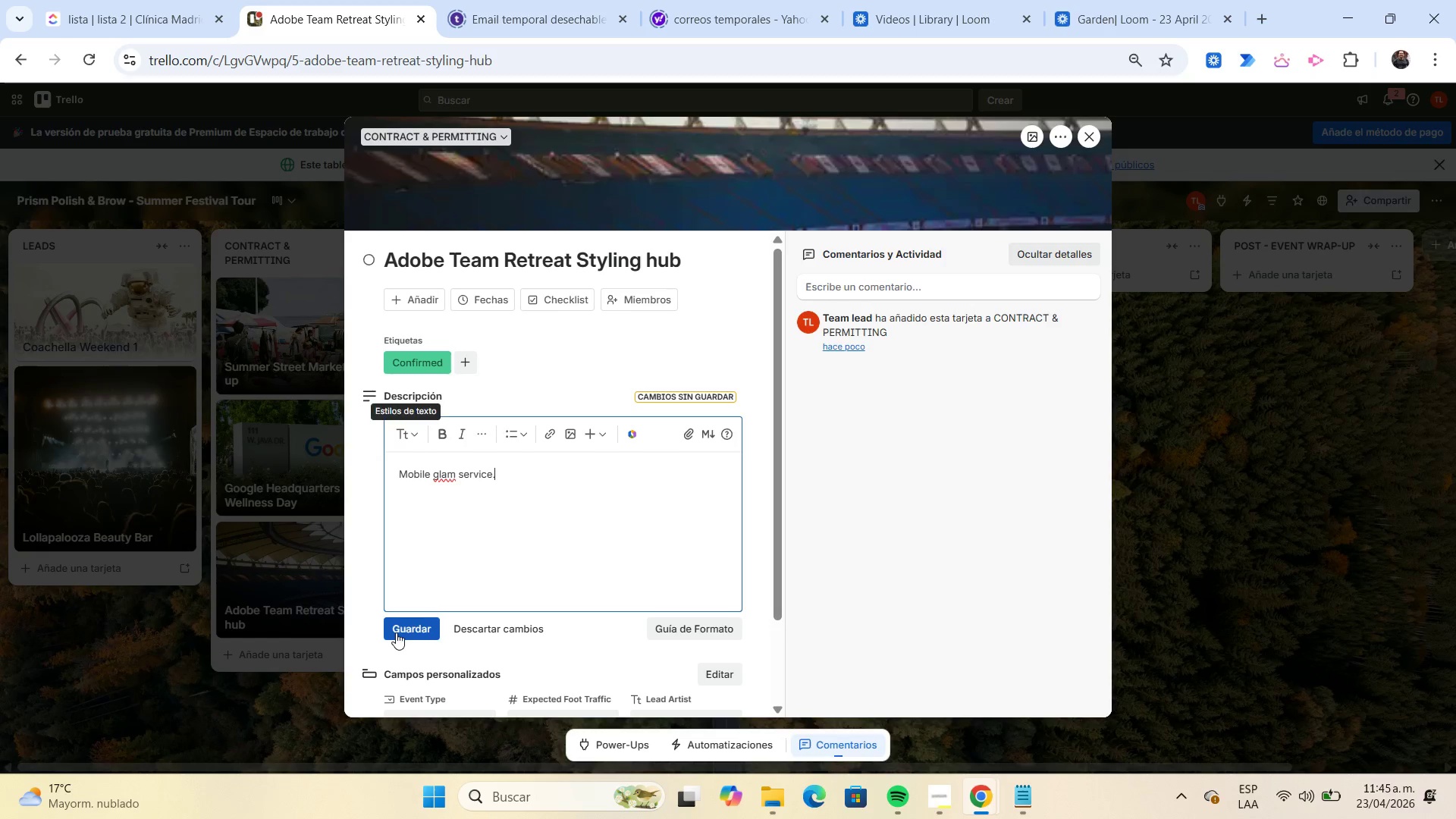 
left_click([396, 632])
 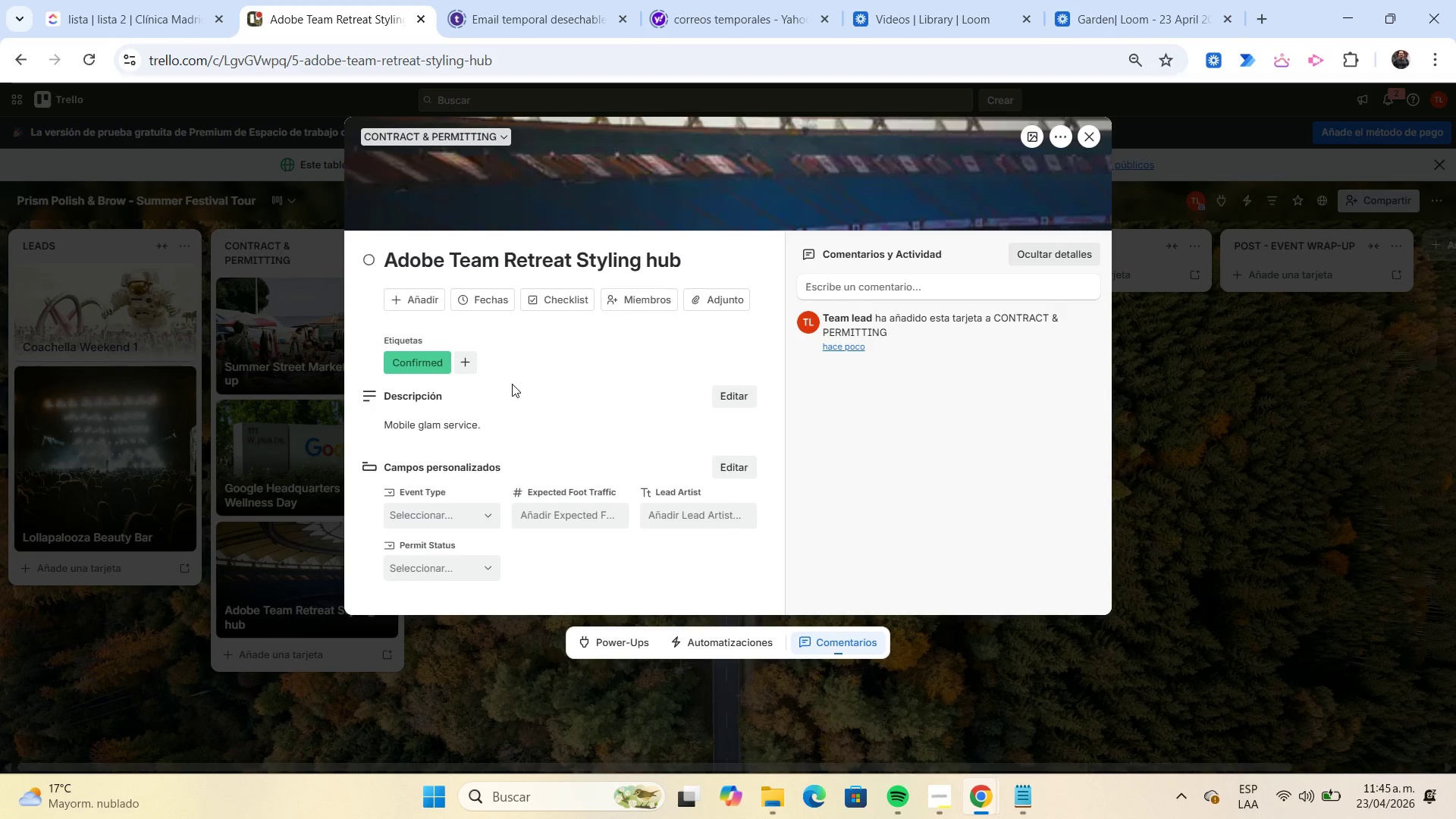 
scroll: coordinate [512, 384], scroll_direction: down, amount: 1.0
 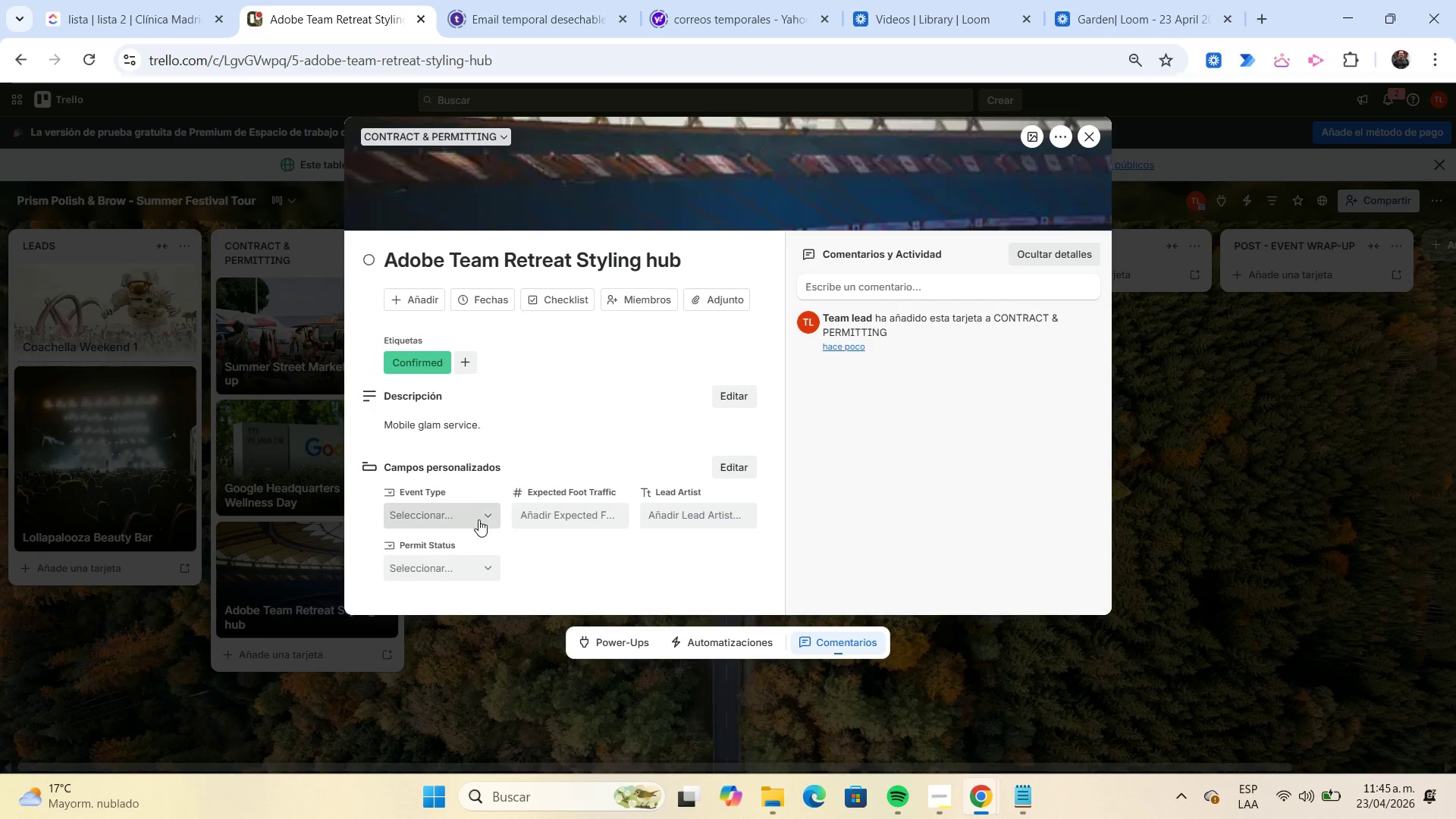 
left_click([479, 519])
 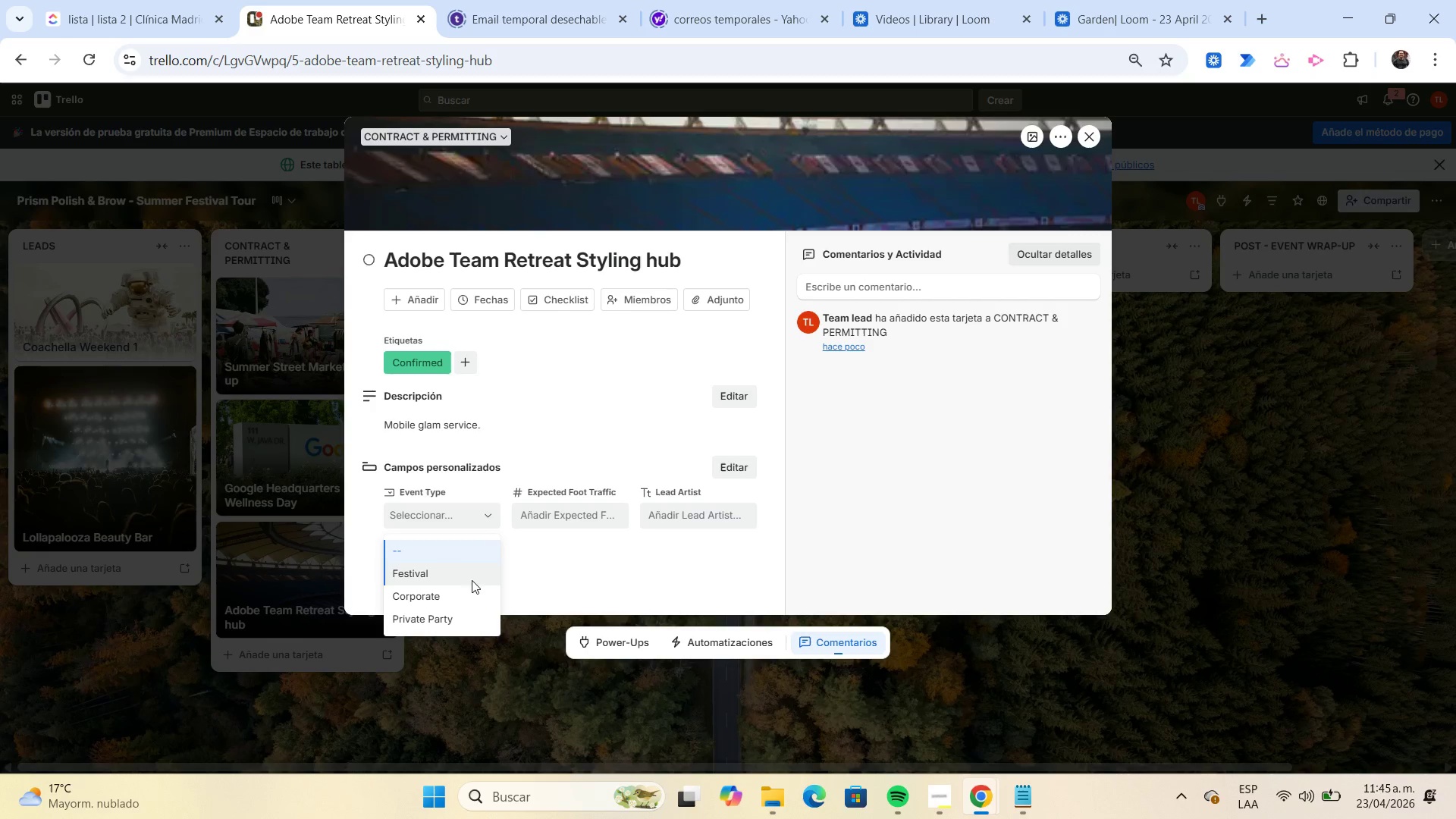 
left_click([472, 589])
 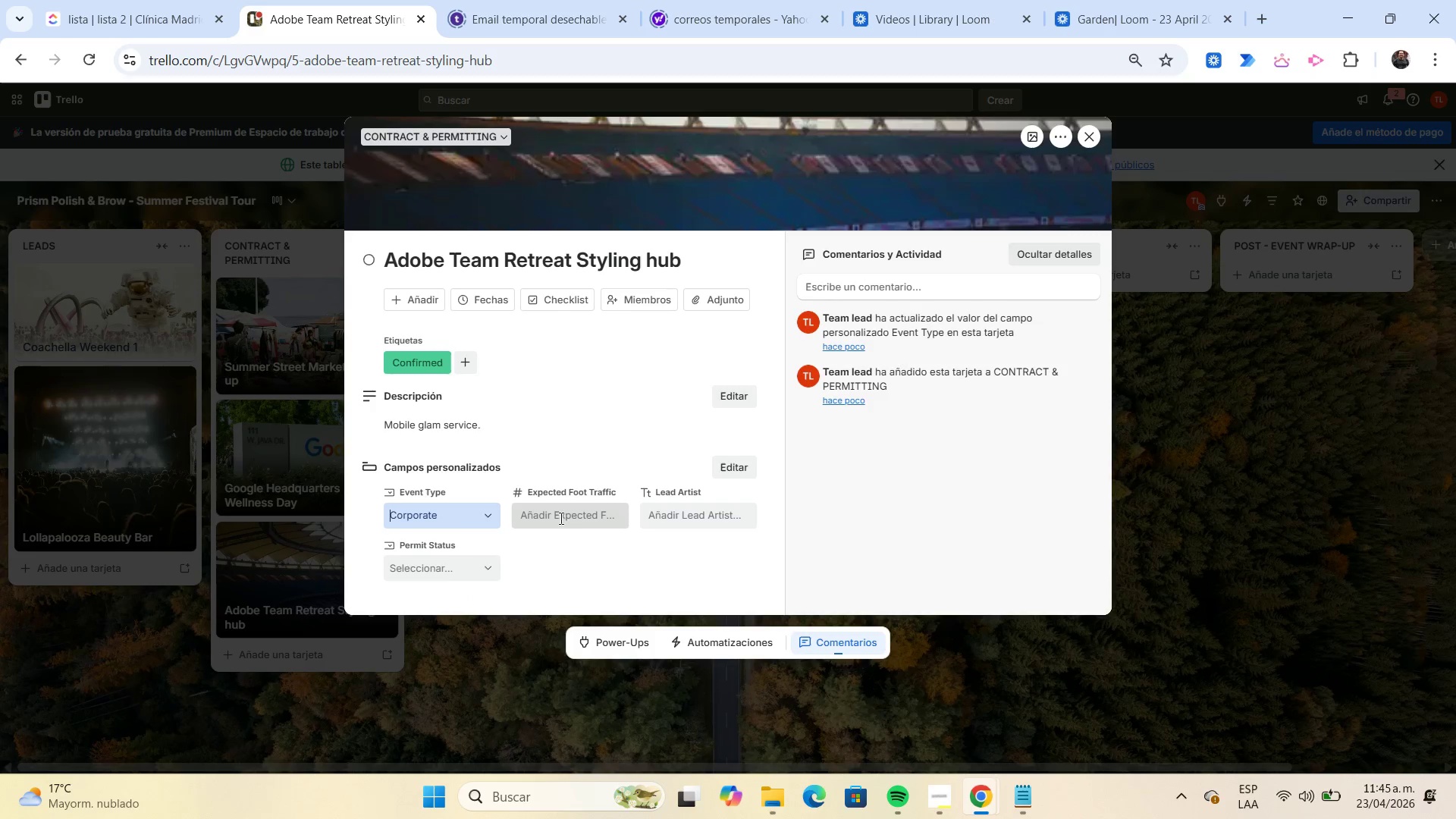 
left_click([560, 517])
 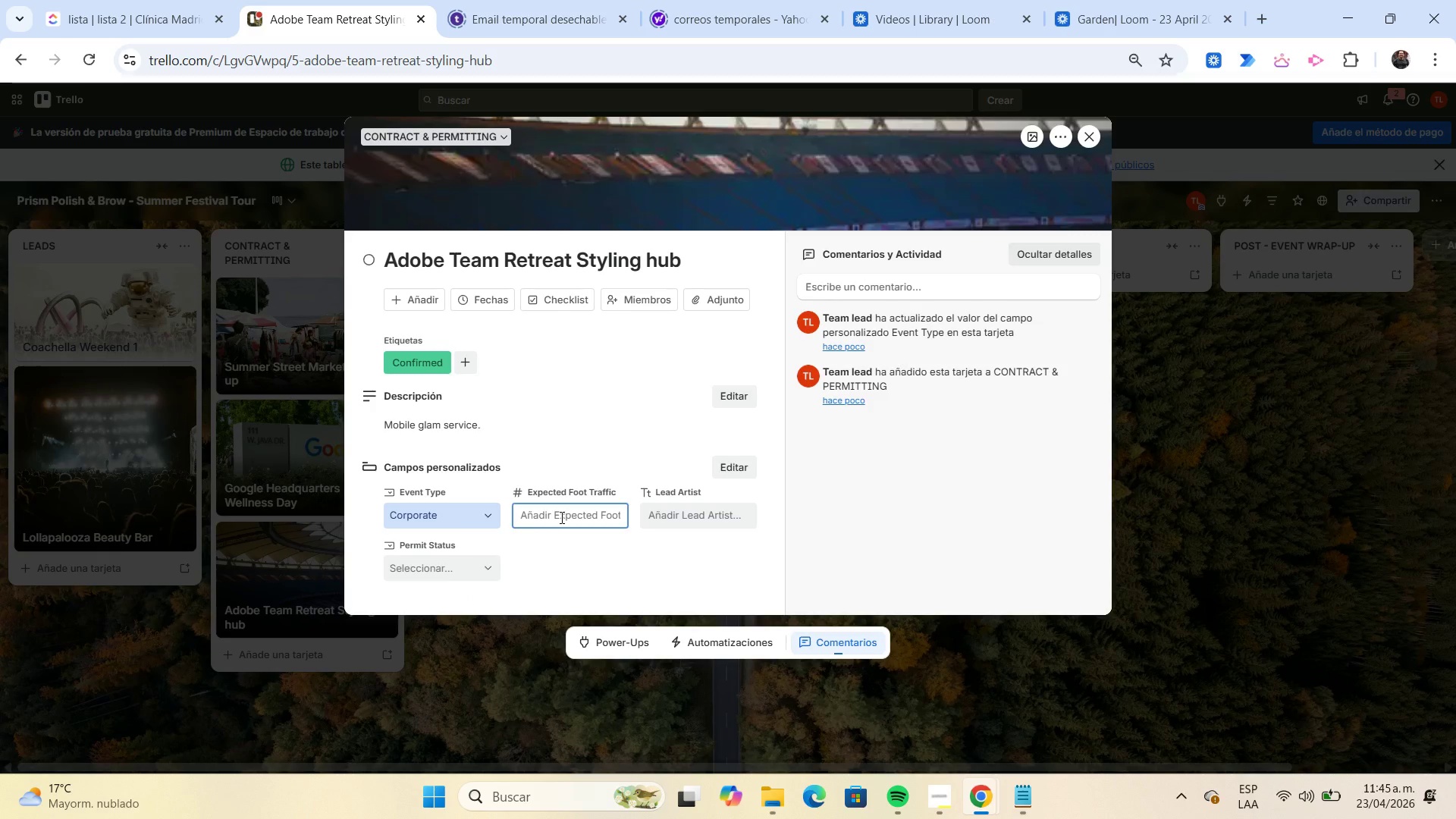 
key(Numpad3)
 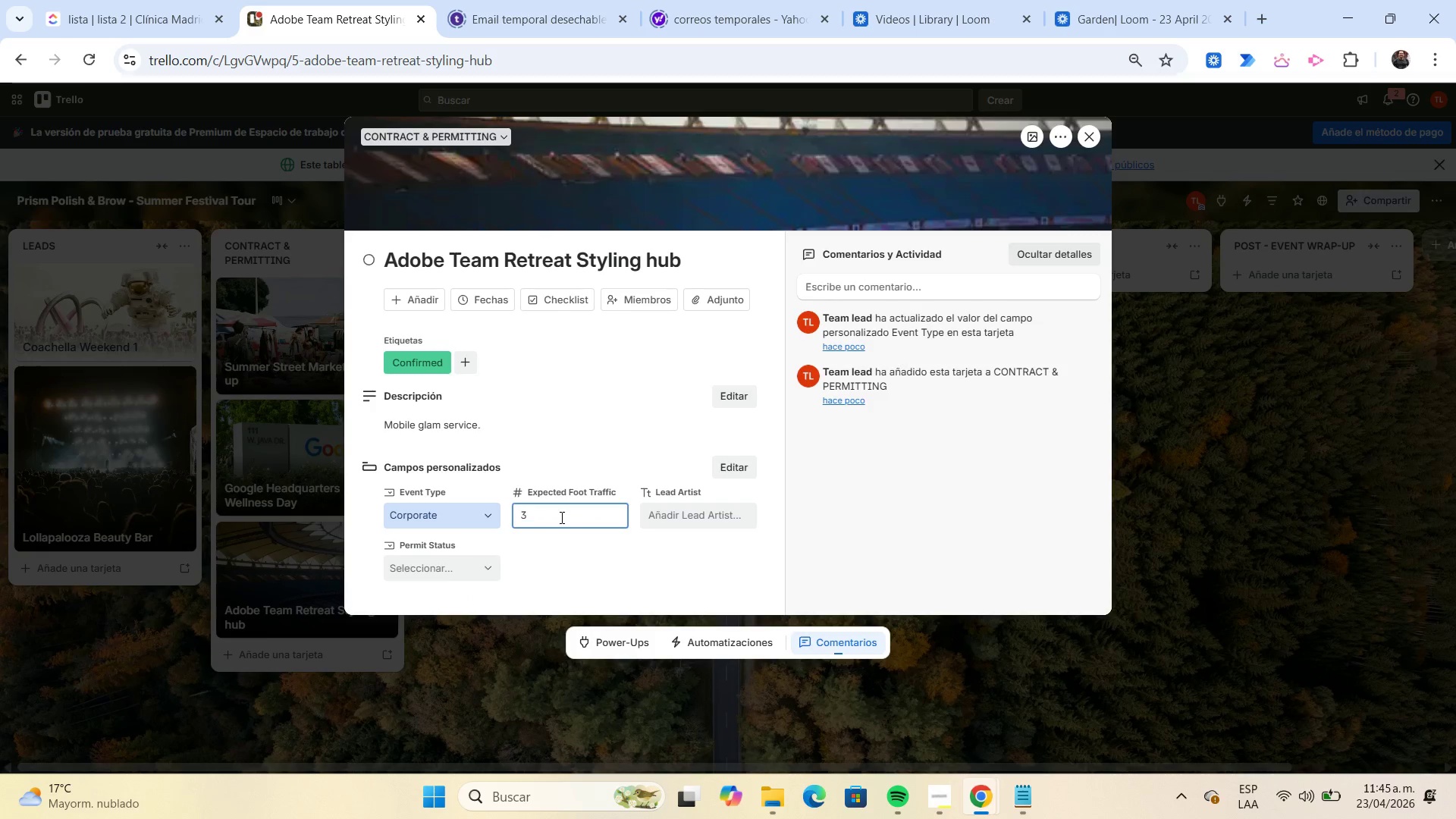 
key(Numpad2)
 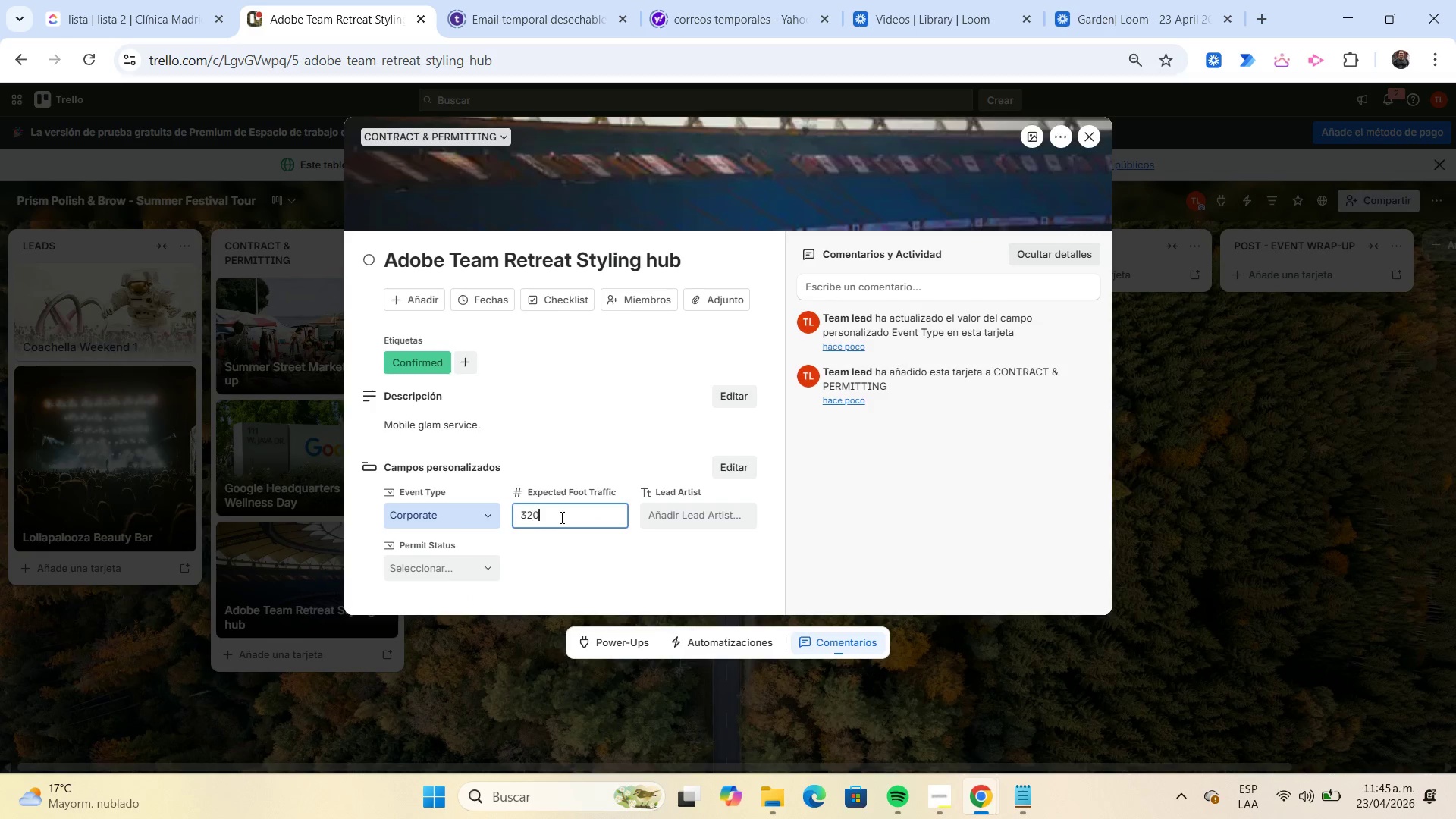 
key(Numpad0)
 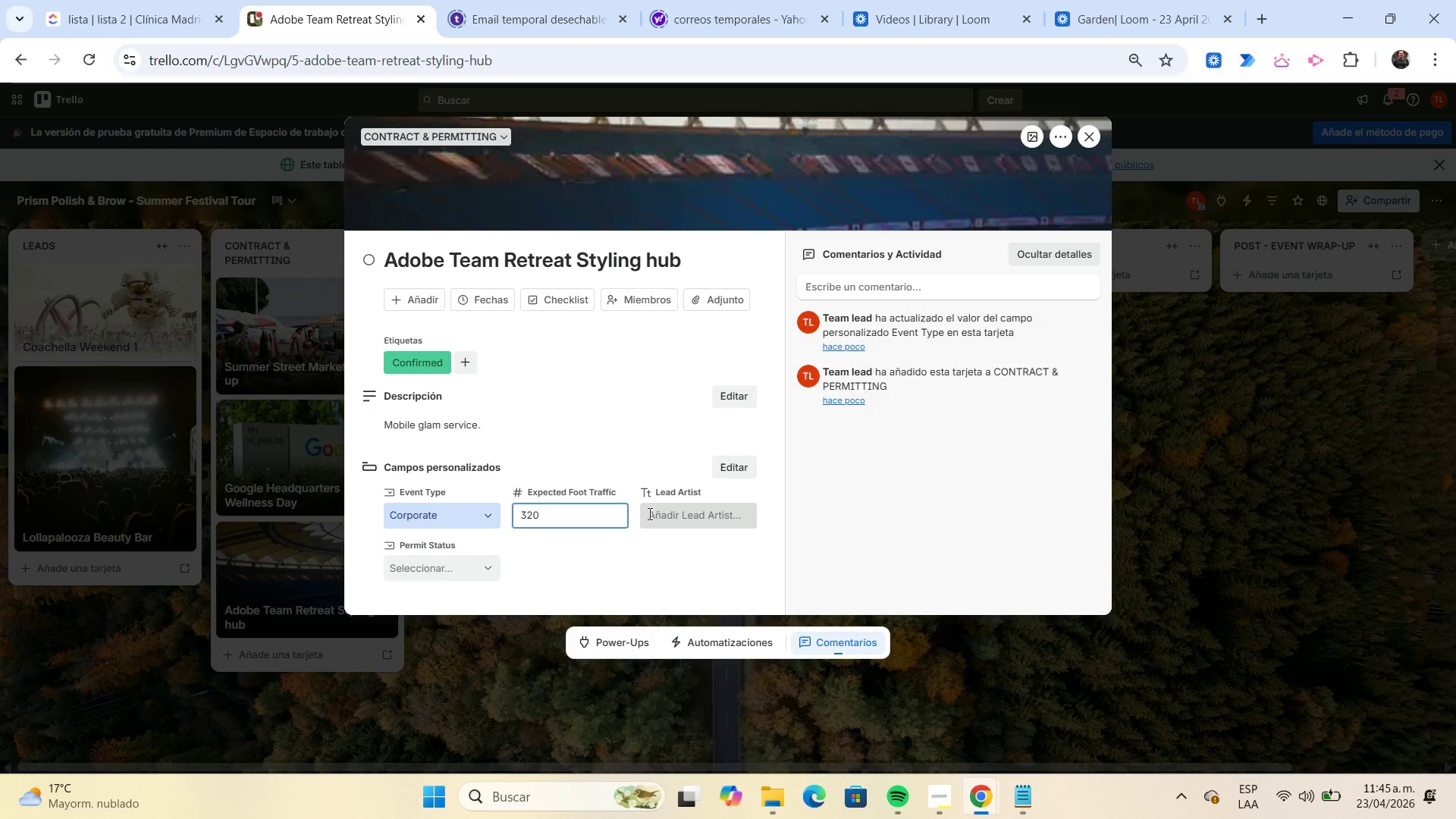 
left_click([652, 513])
 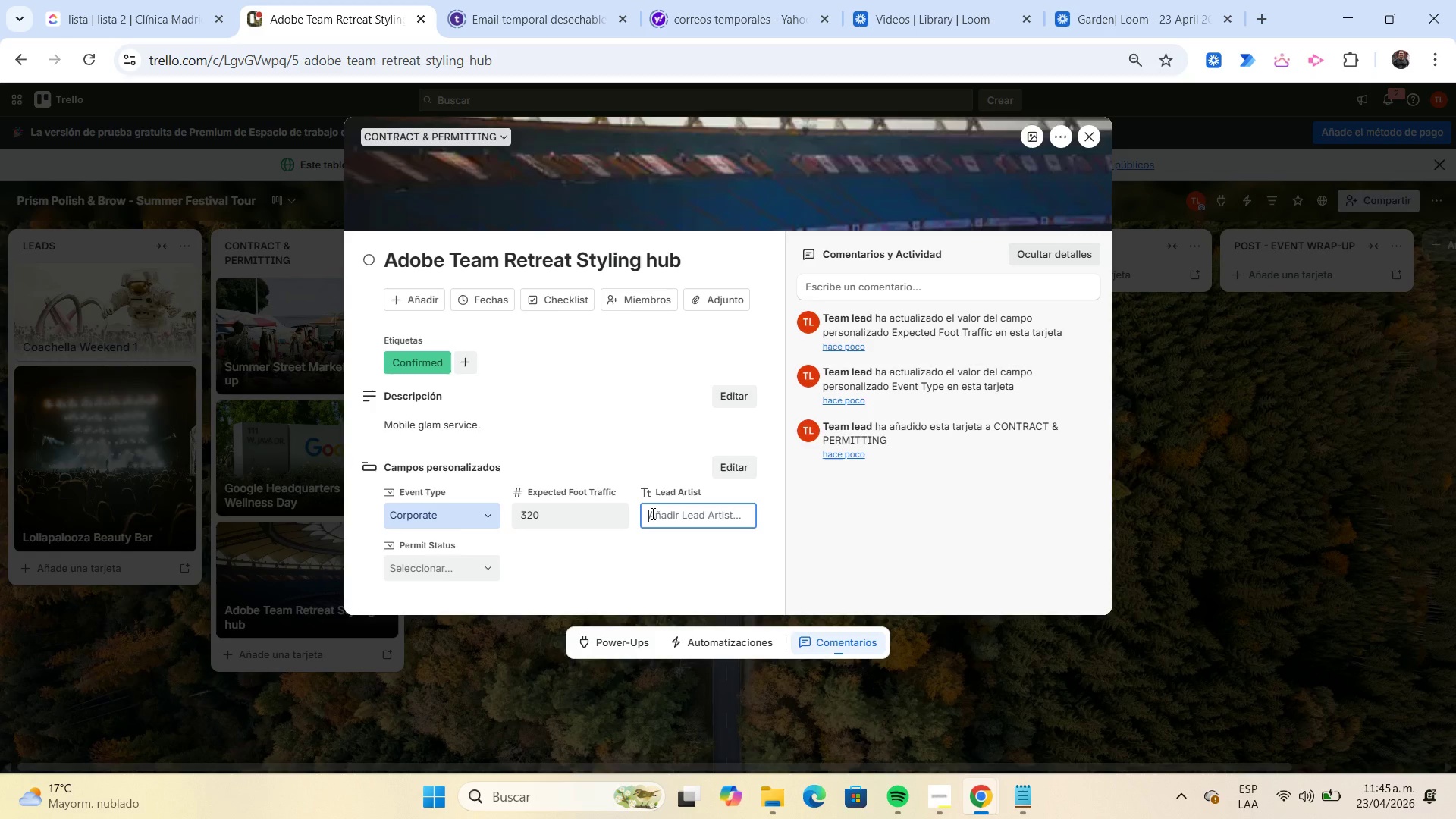 
wait(7.44)
 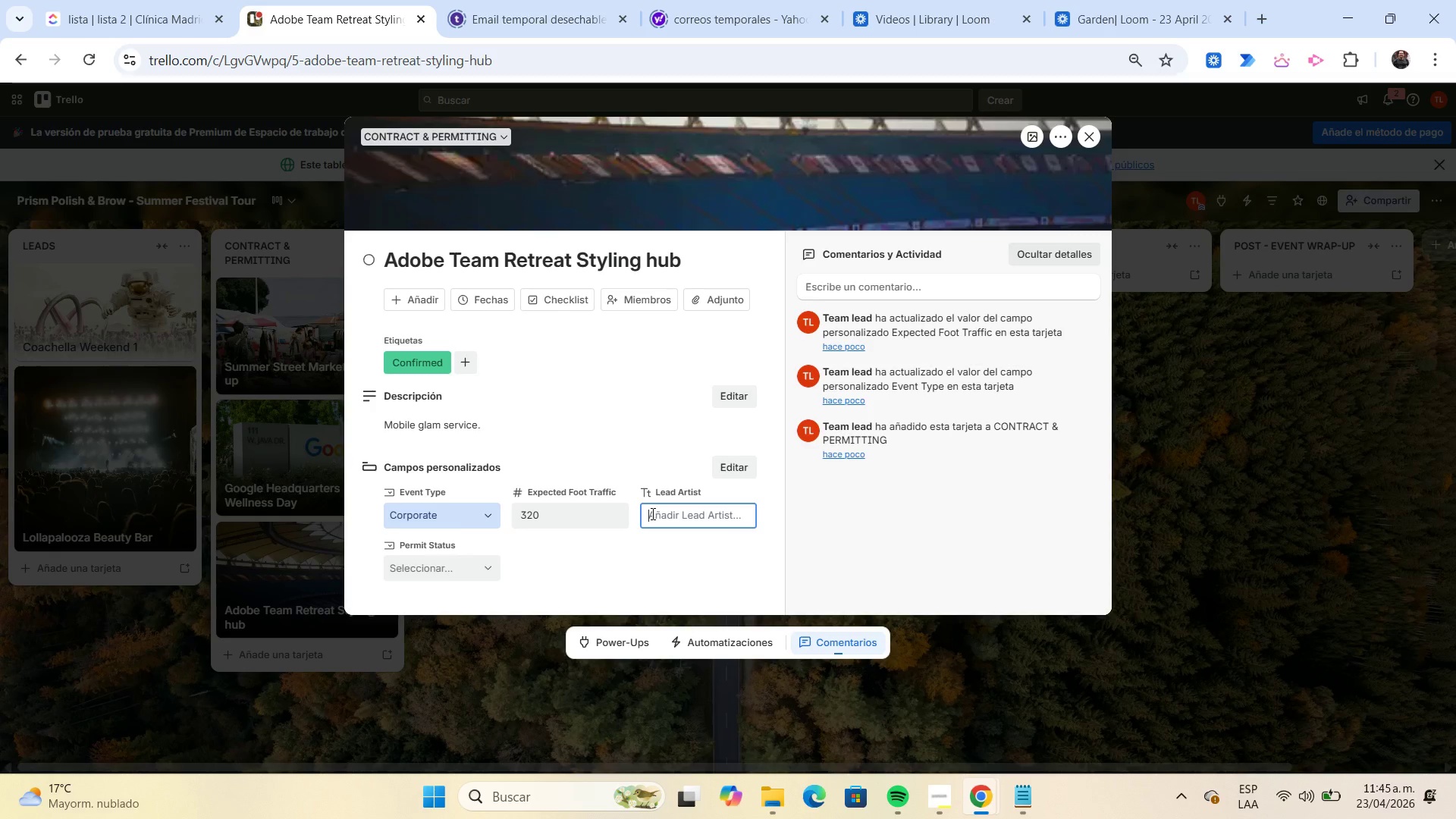 
type(georege)
key(Backspace)
key(Backspace)
key(Backspace)
key(Backspace)
key(Backspace)
key(Backspace)
key(Backspace)
type(George )
 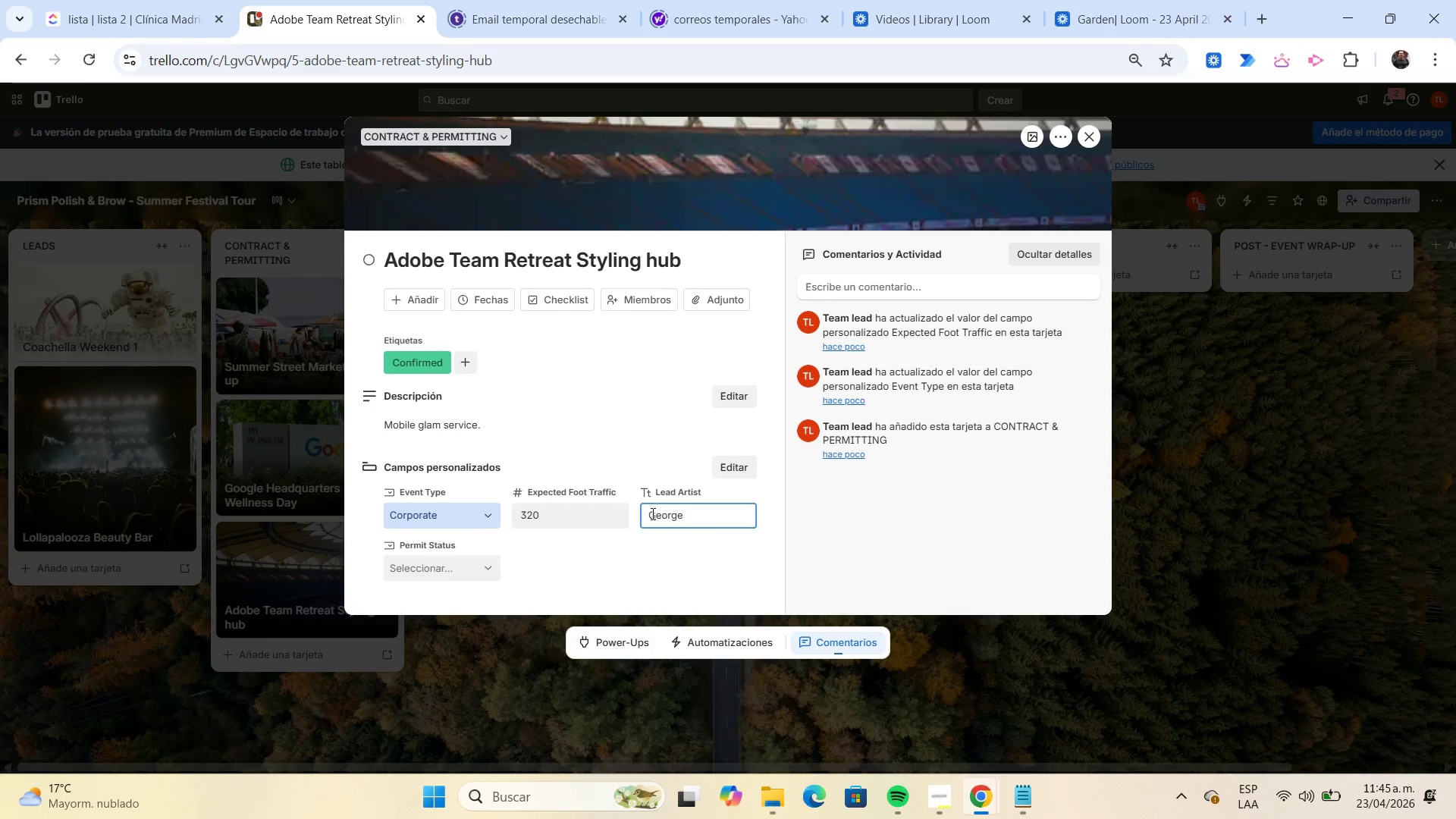 
type(Yon)
 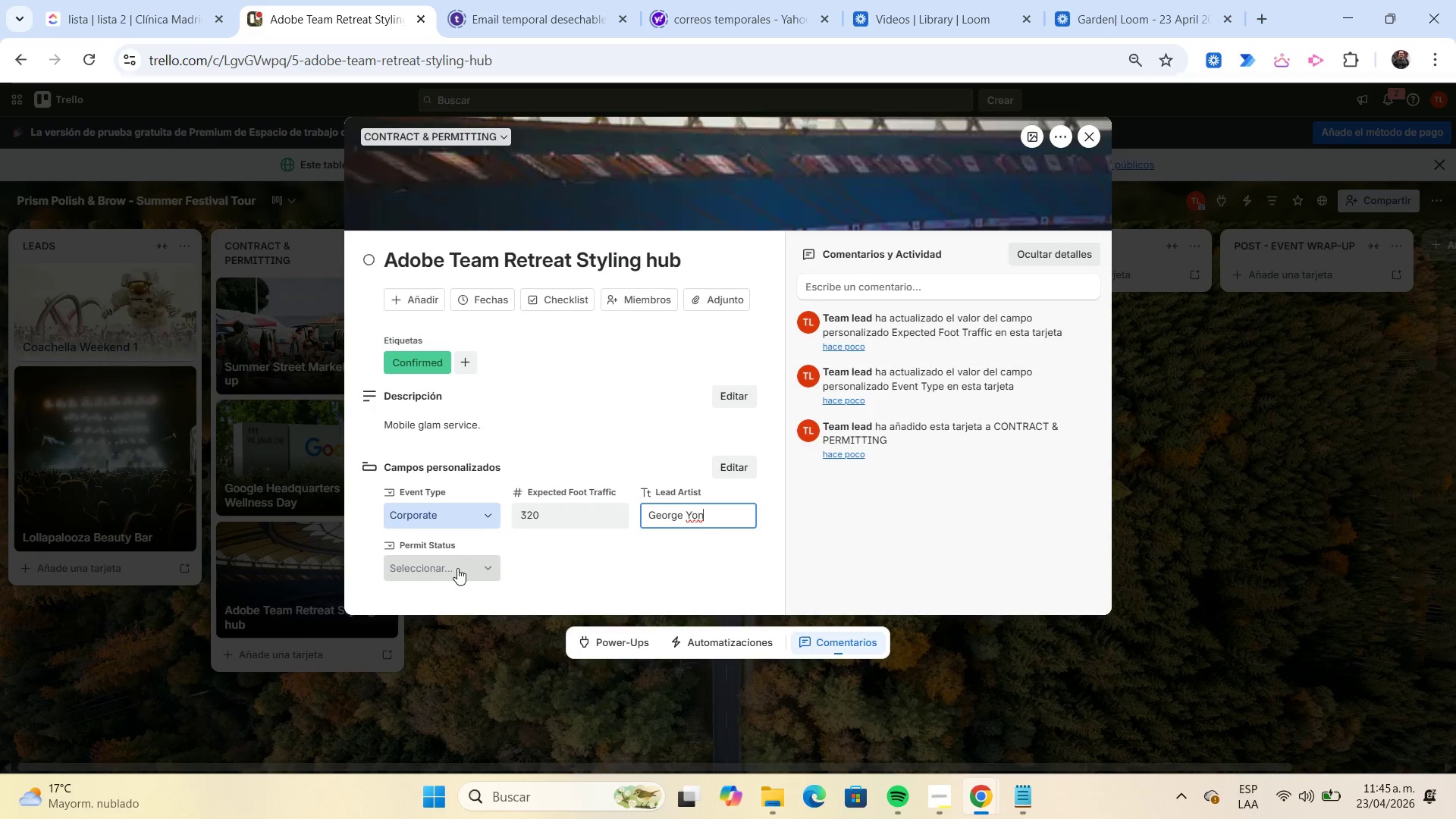 
left_click([457, 568])
 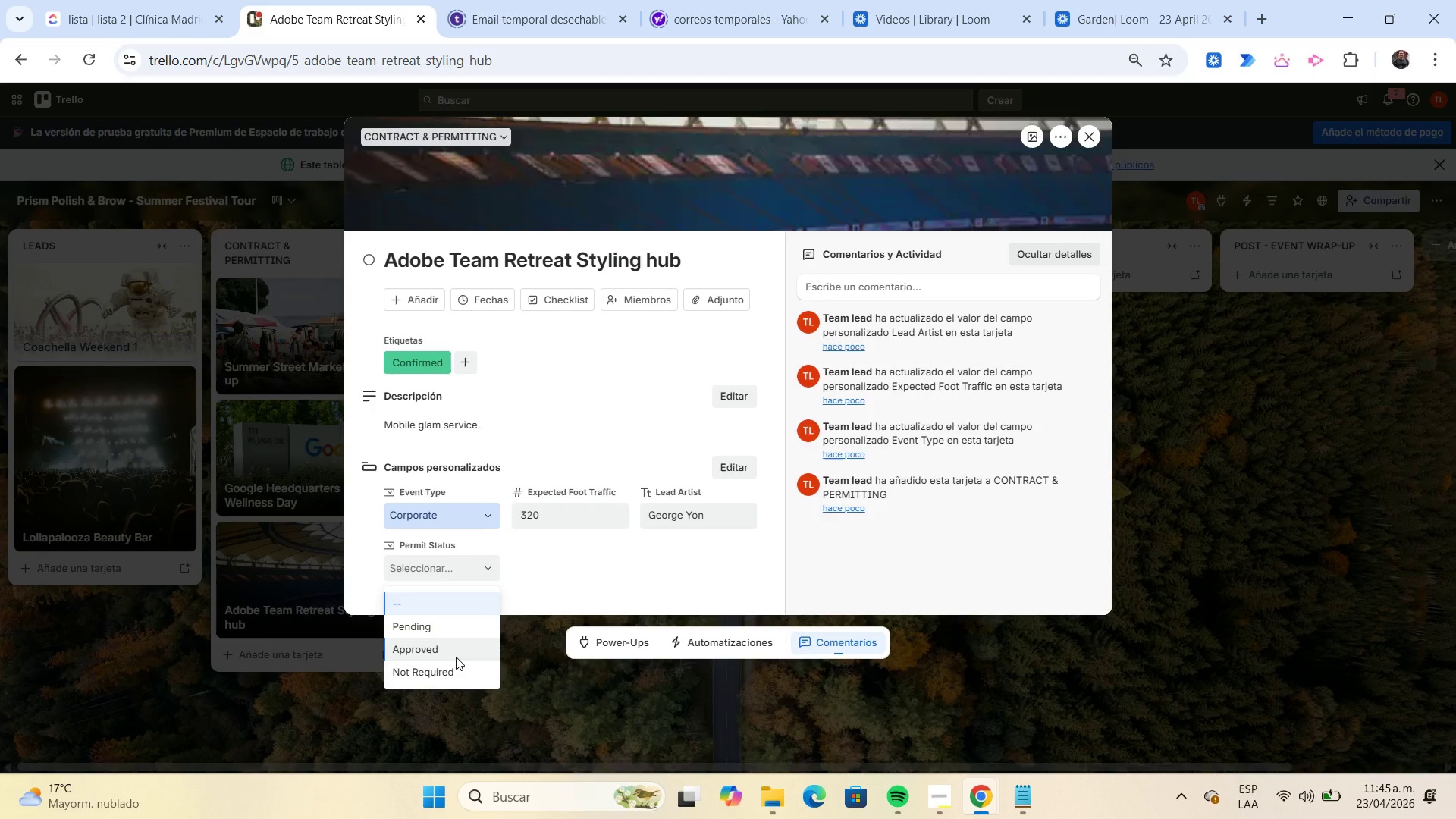 
left_click([456, 657])
 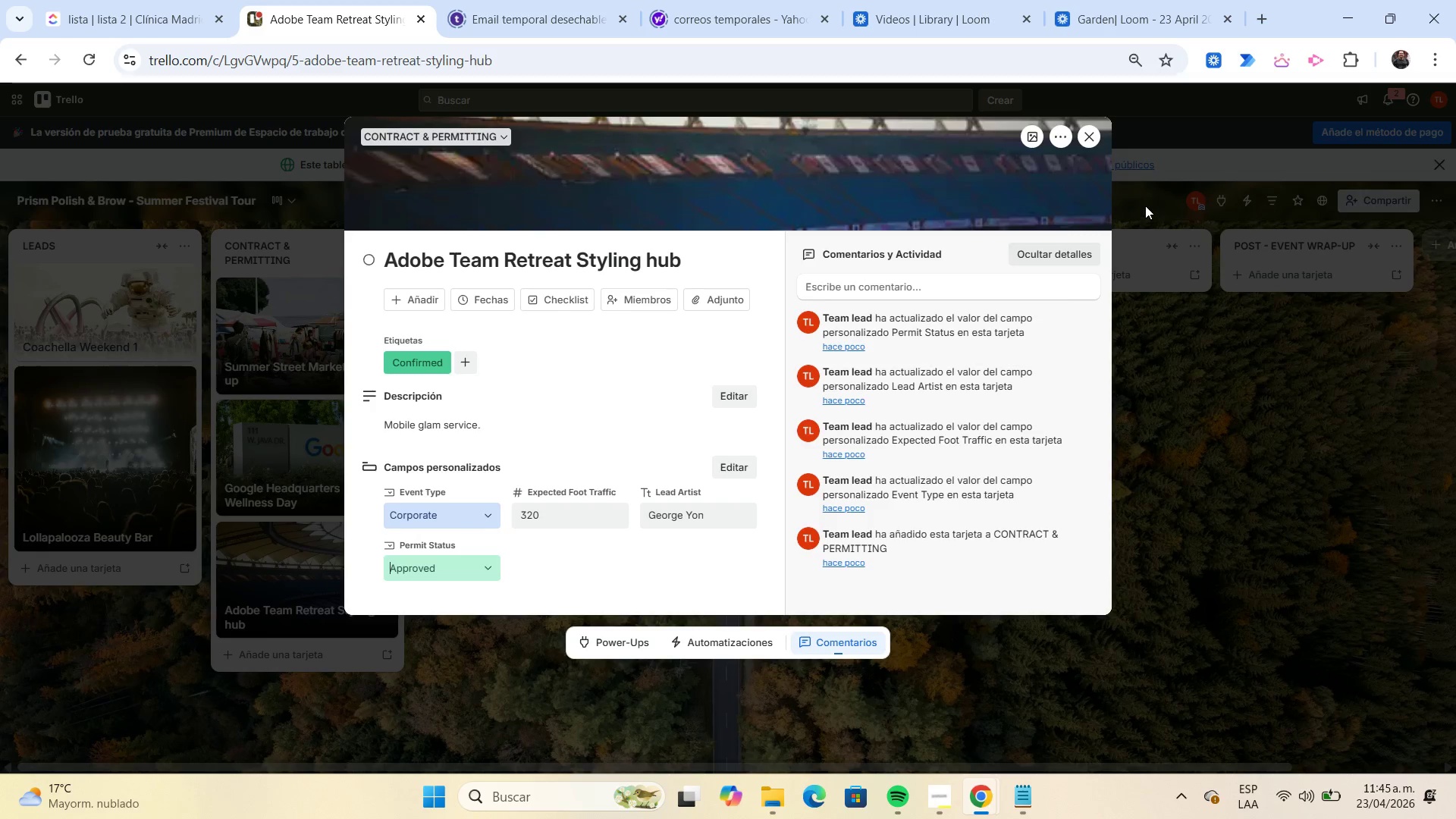 
left_click([1097, 134])
 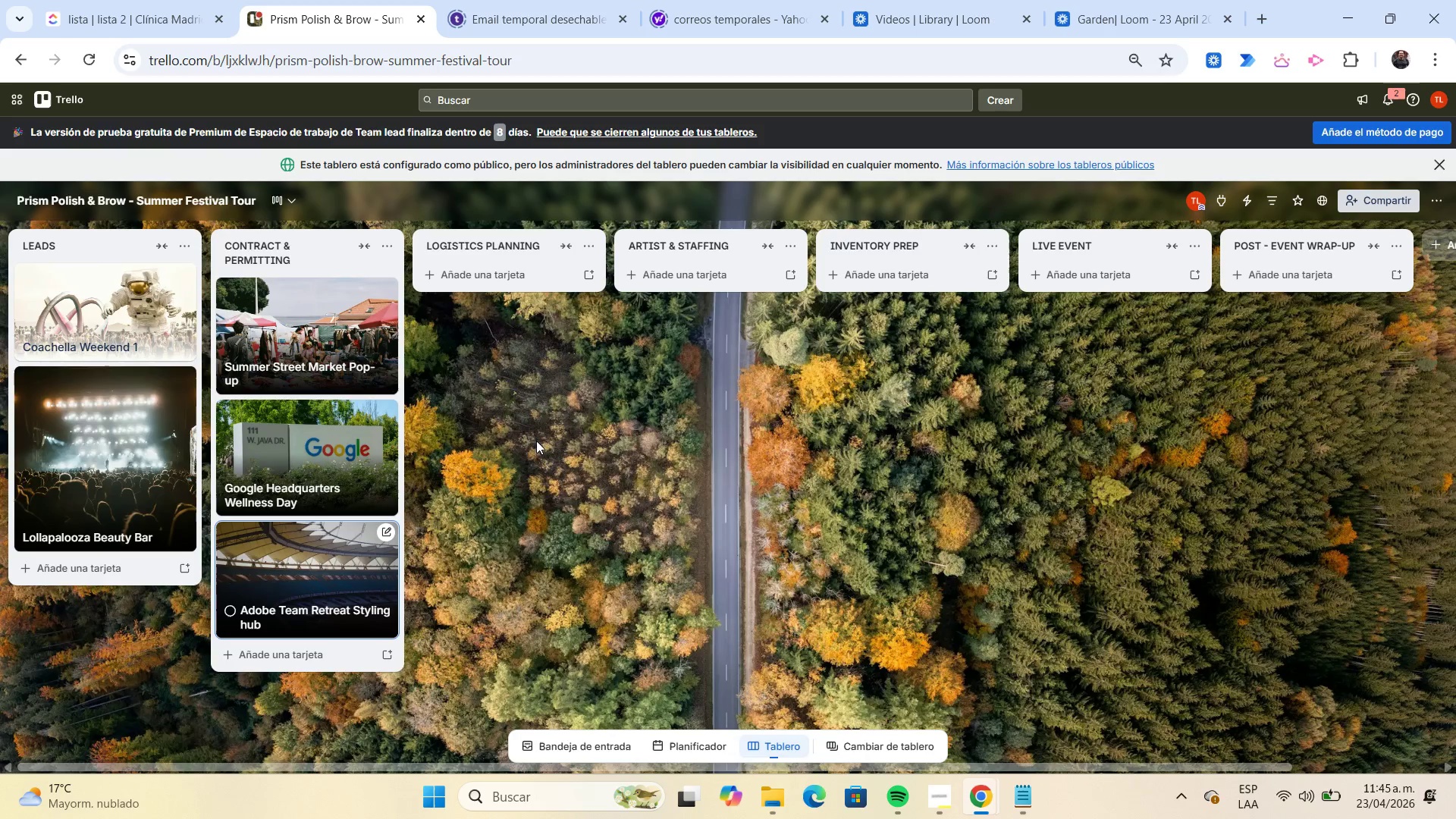 
wait(5.38)
 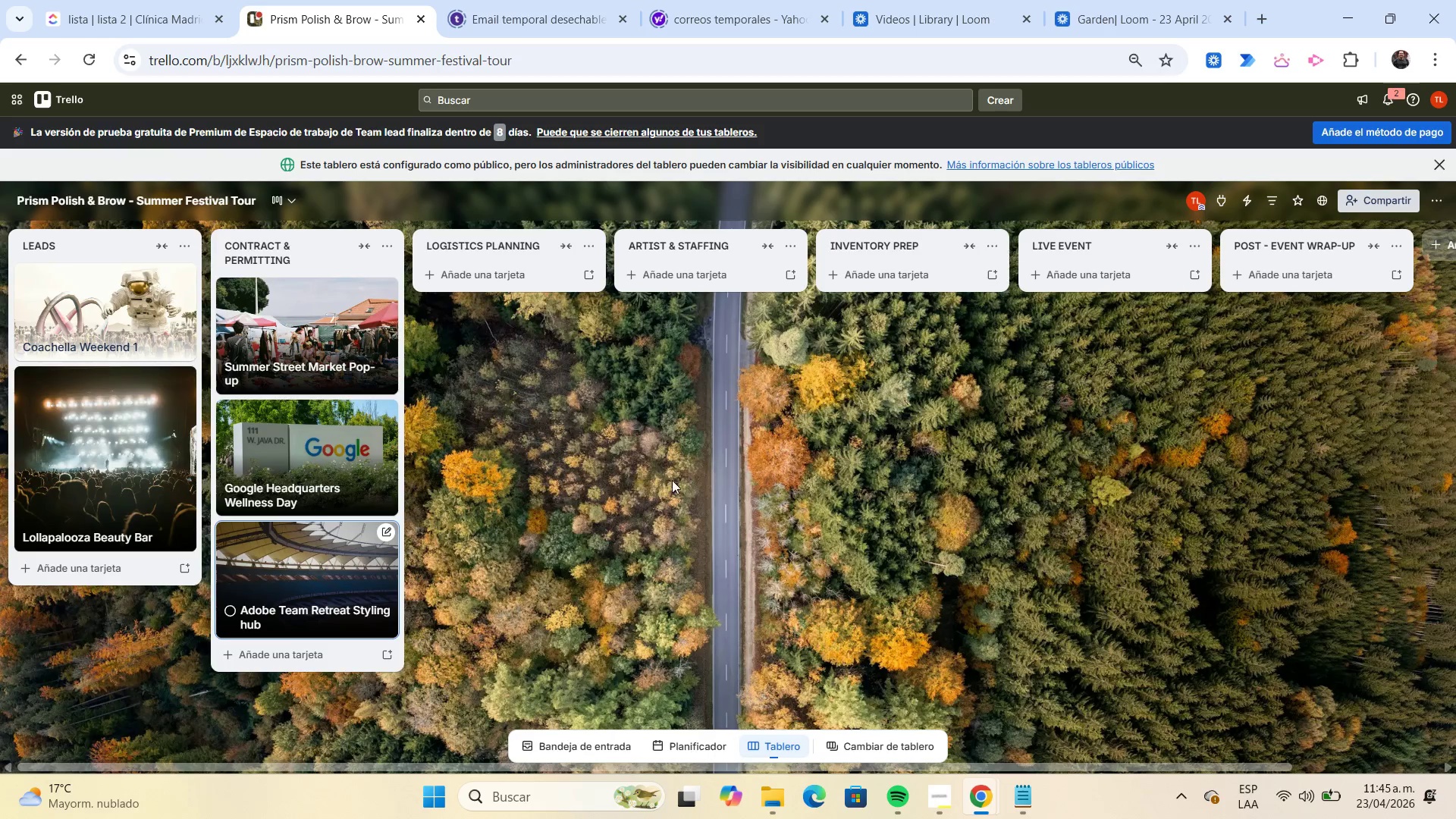 
left_click([515, 281])
 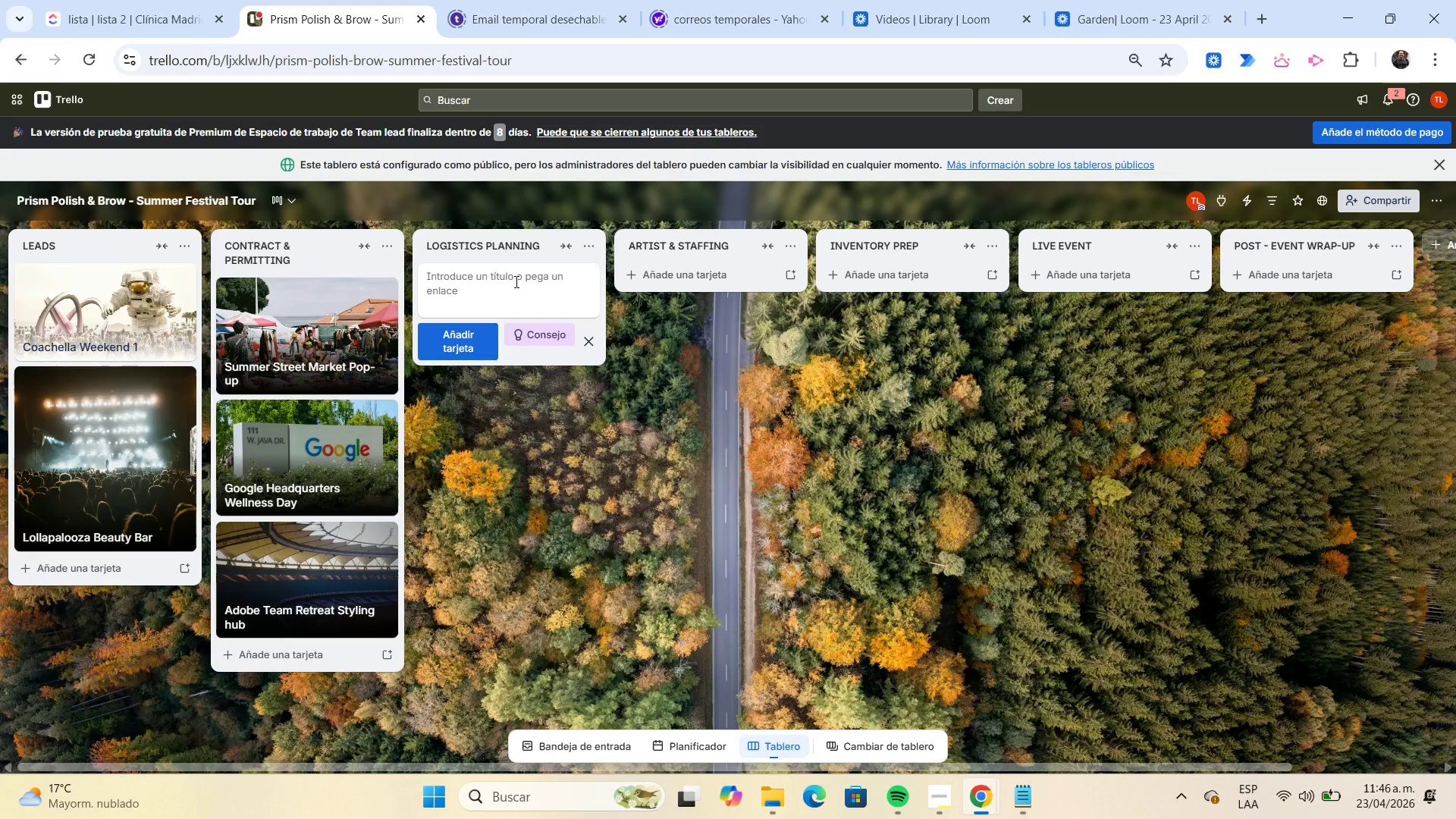 
wait(8.02)
 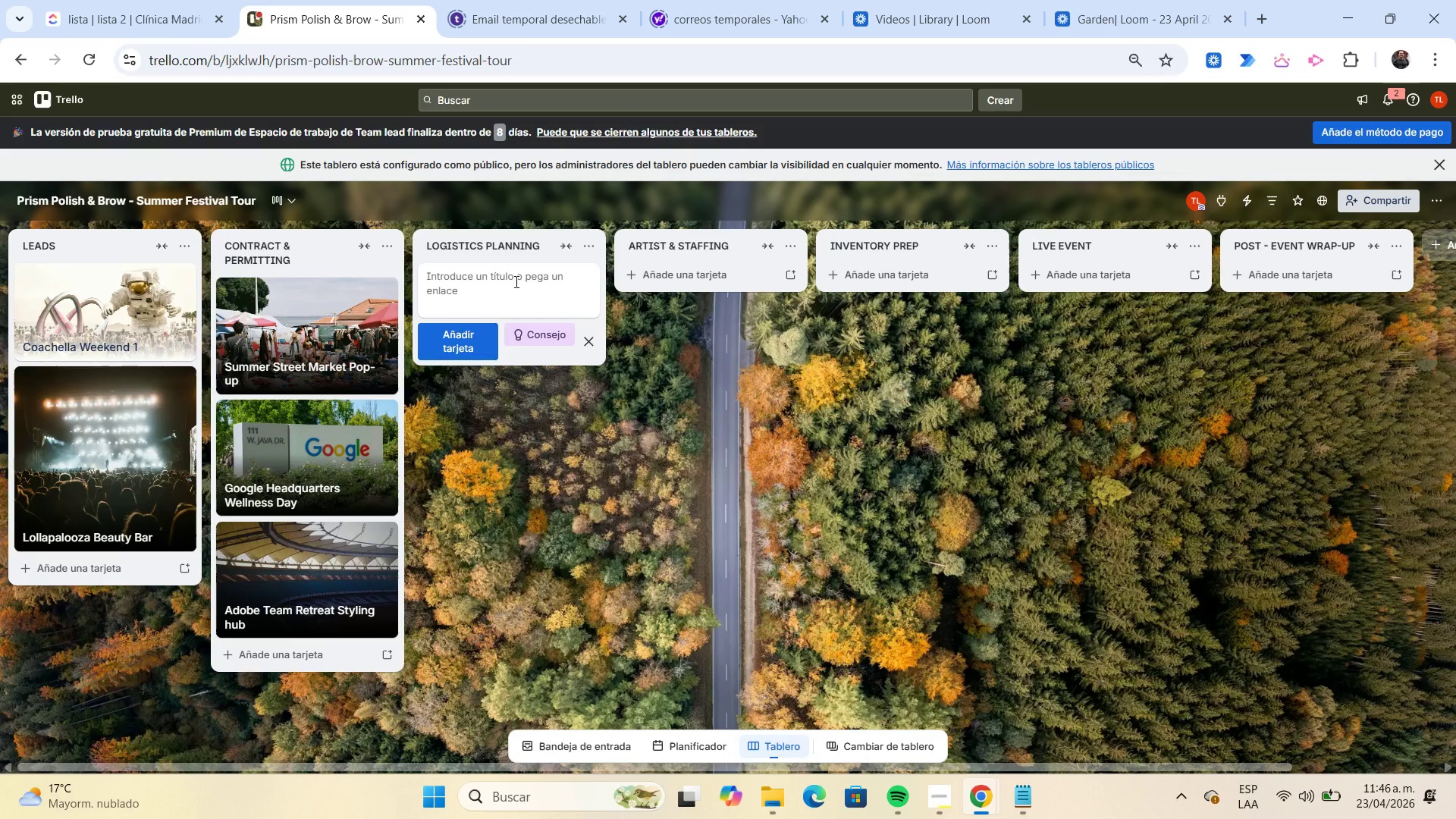 
type(Napa Private Bridal Party)
 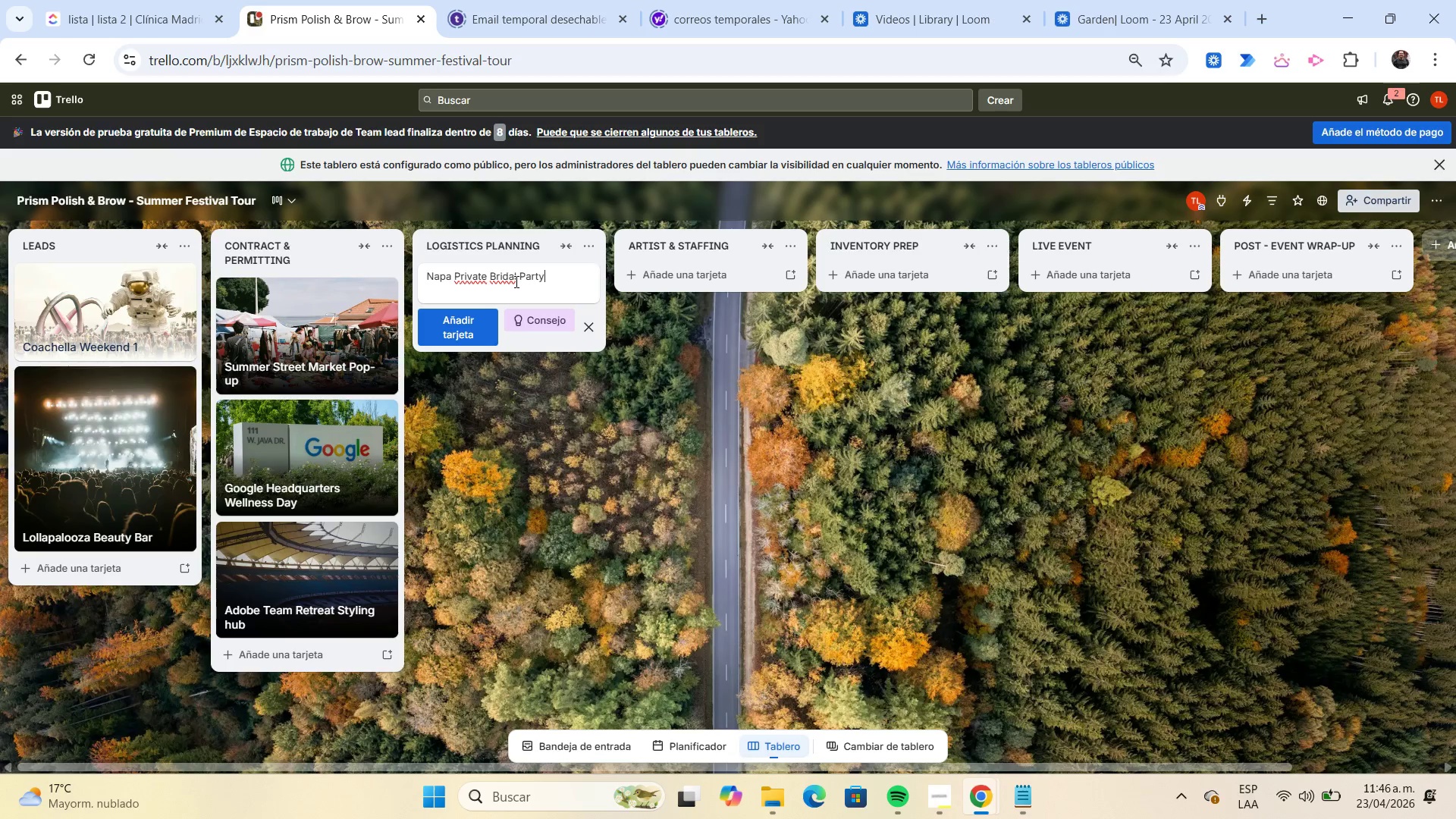 
key(Enter)
 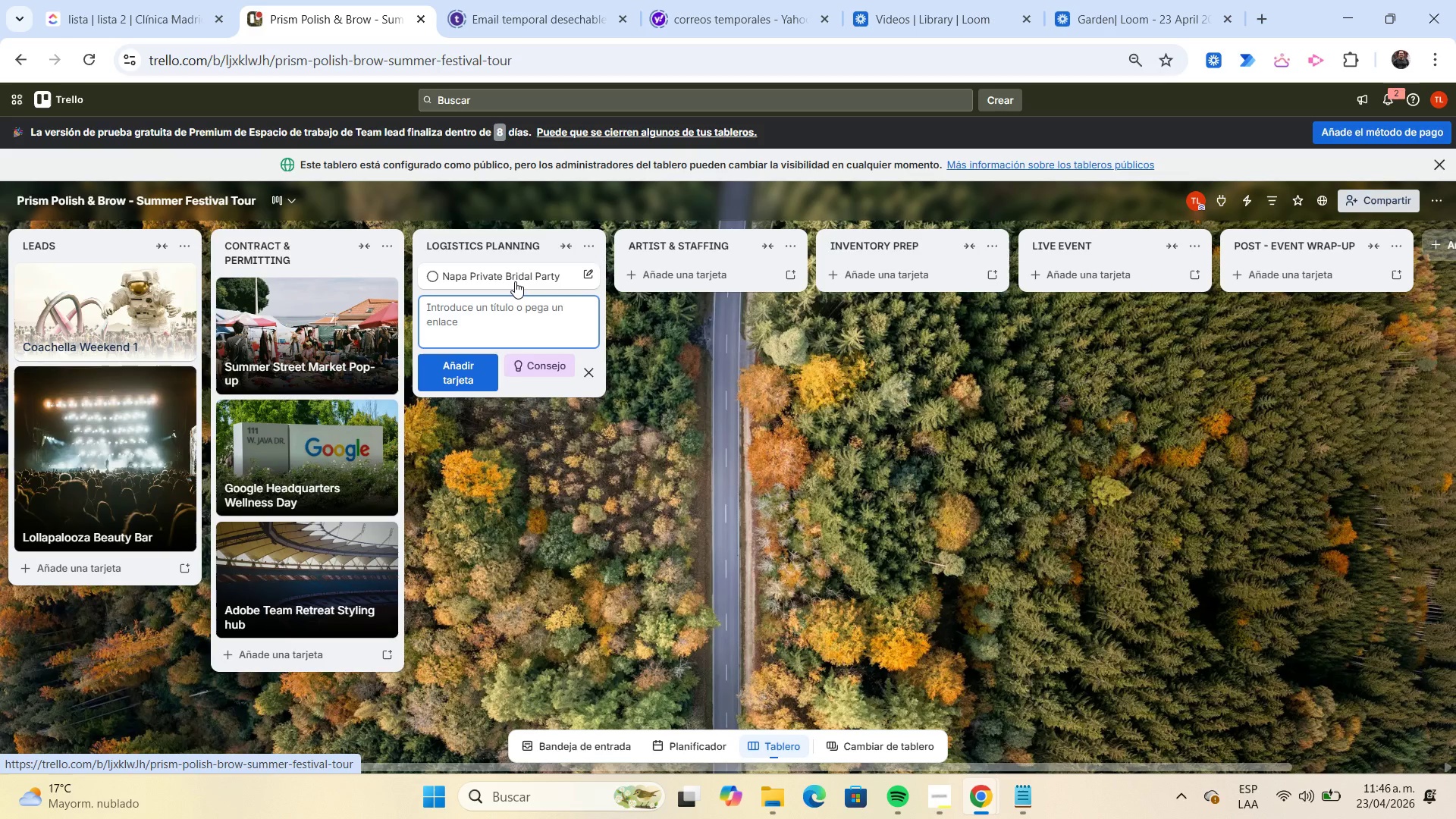 
left_click([515, 281])
 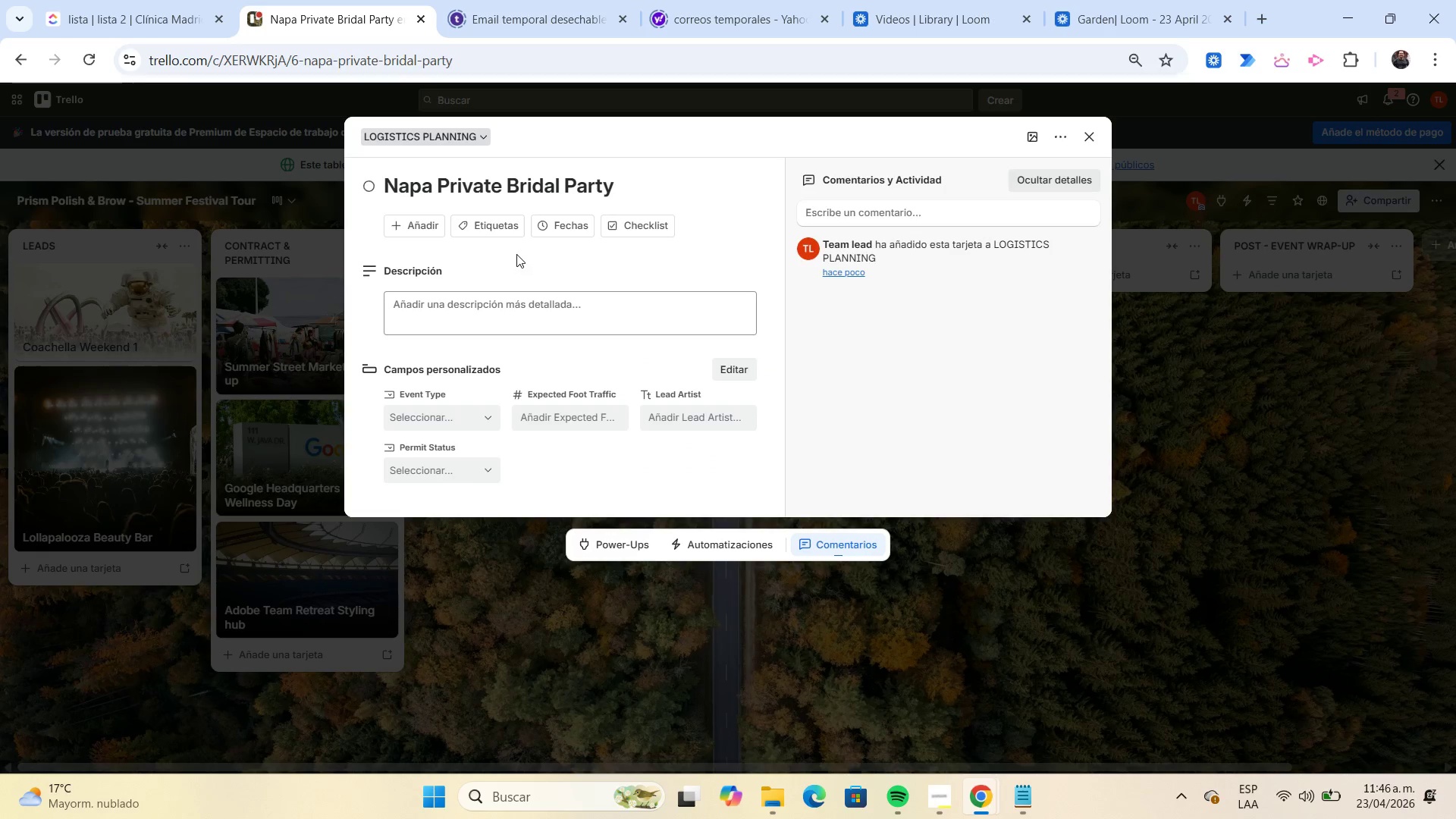 
left_click([508, 232])
 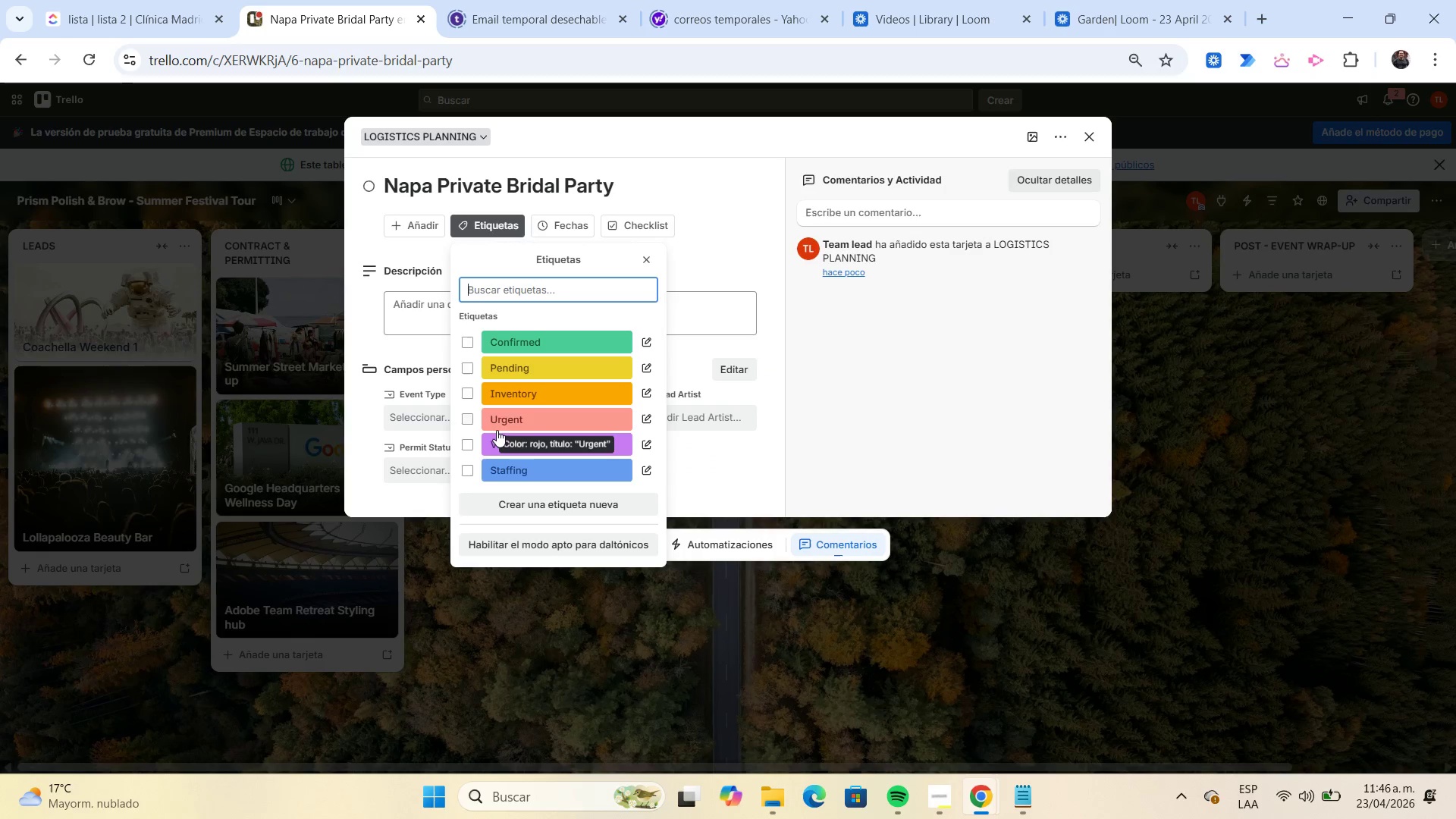 
left_click([492, 441])
 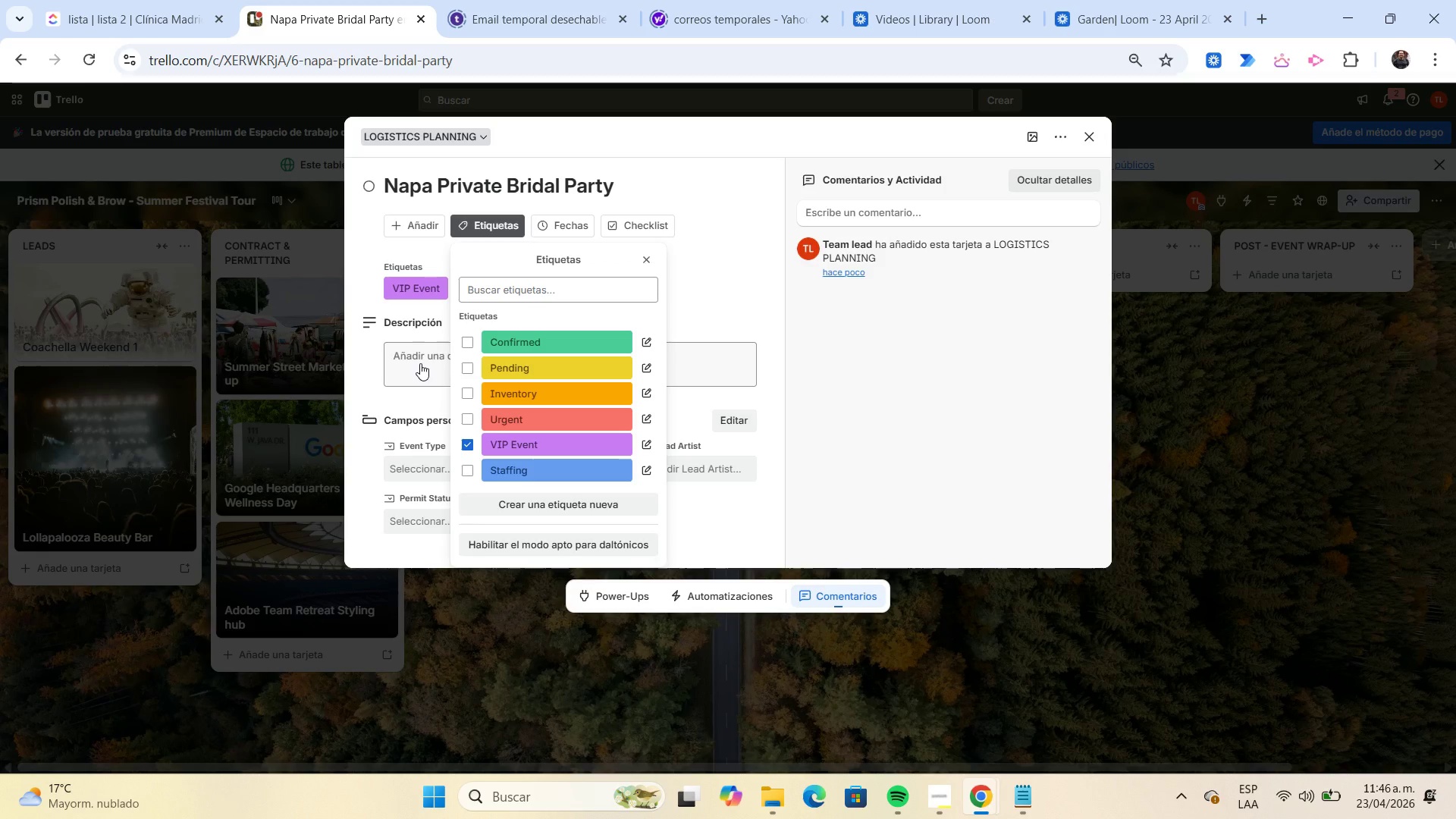 
left_click([482, 264])
 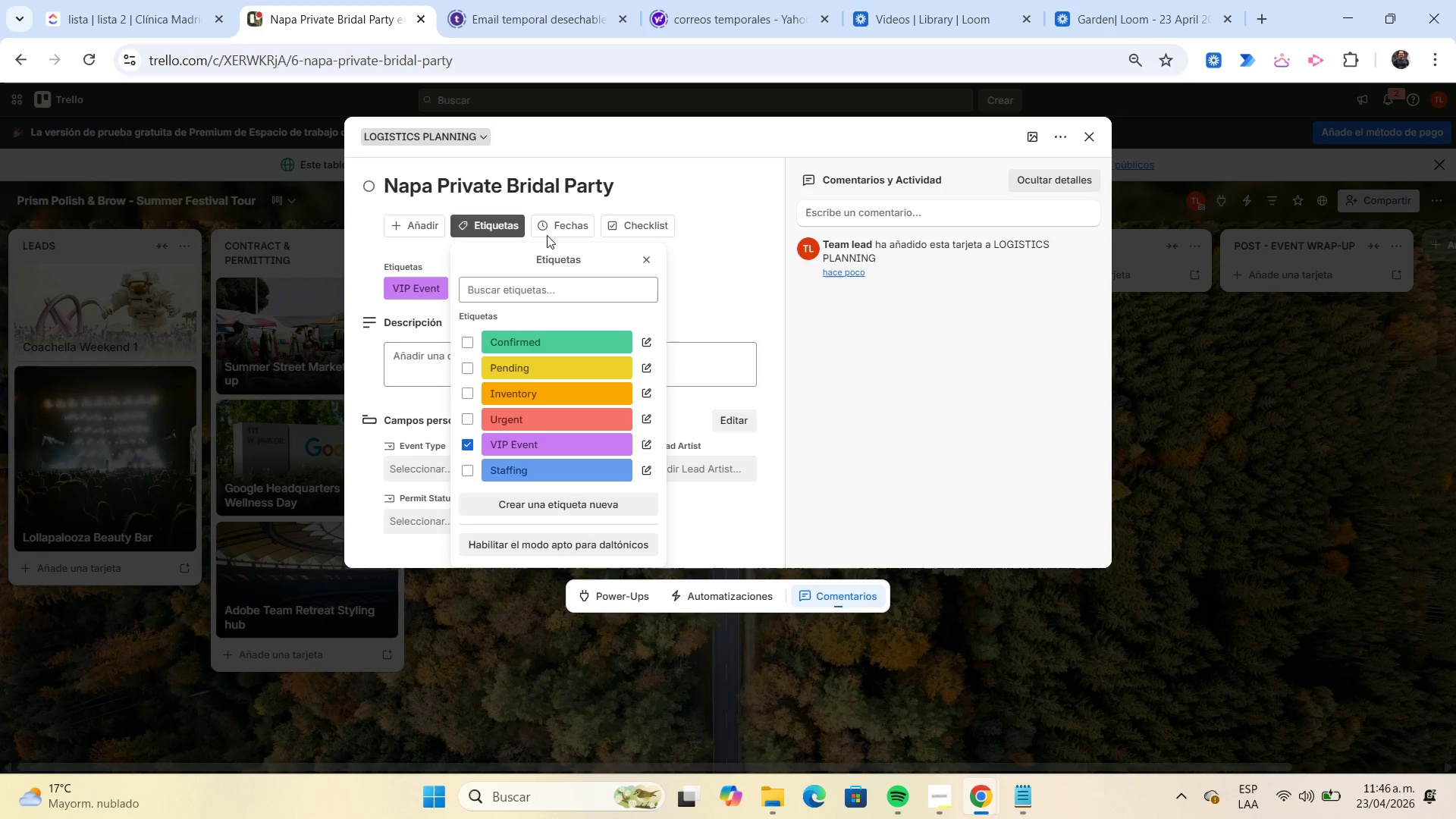 
left_click([550, 232])
 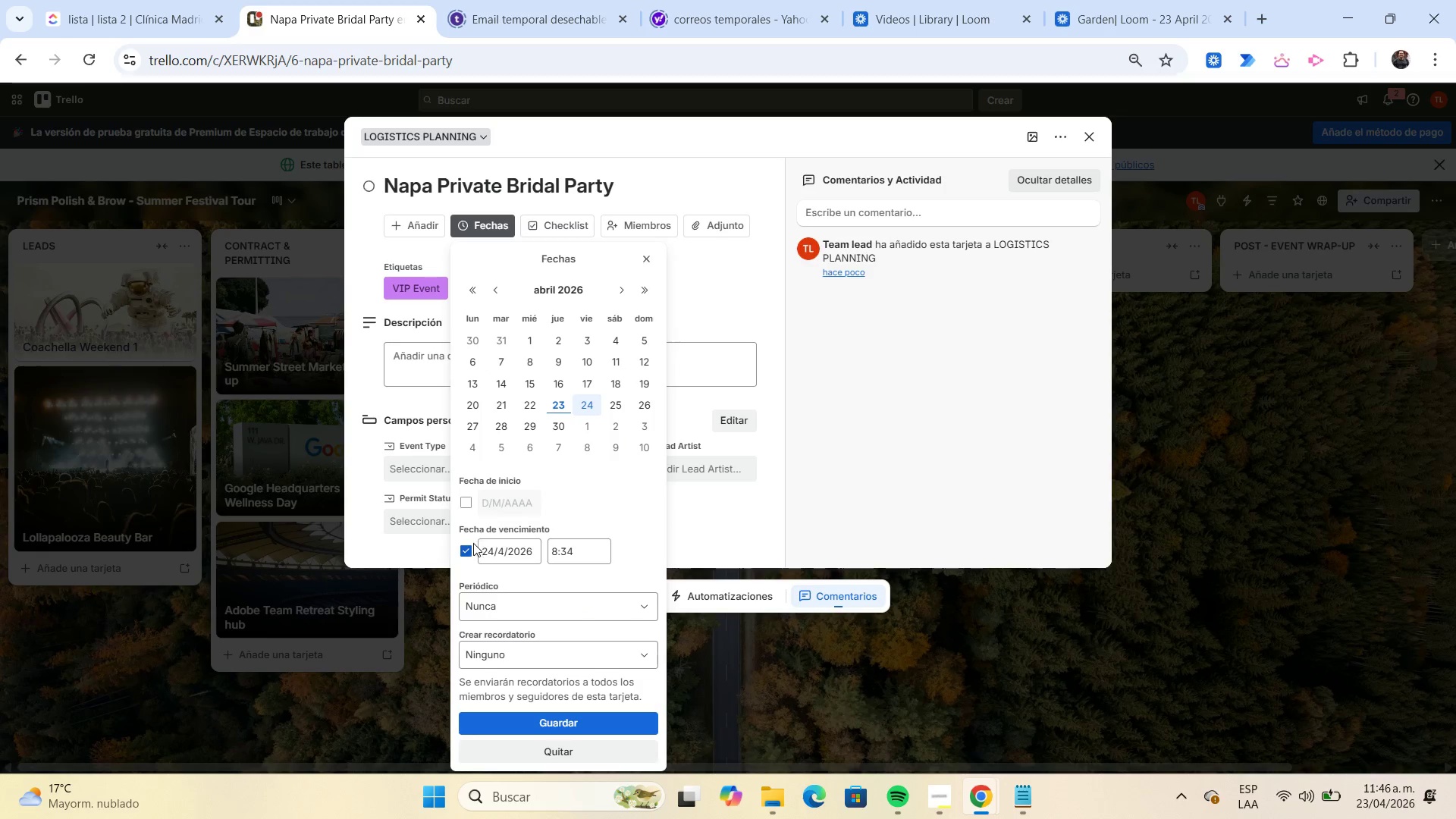 
left_click([464, 548])
 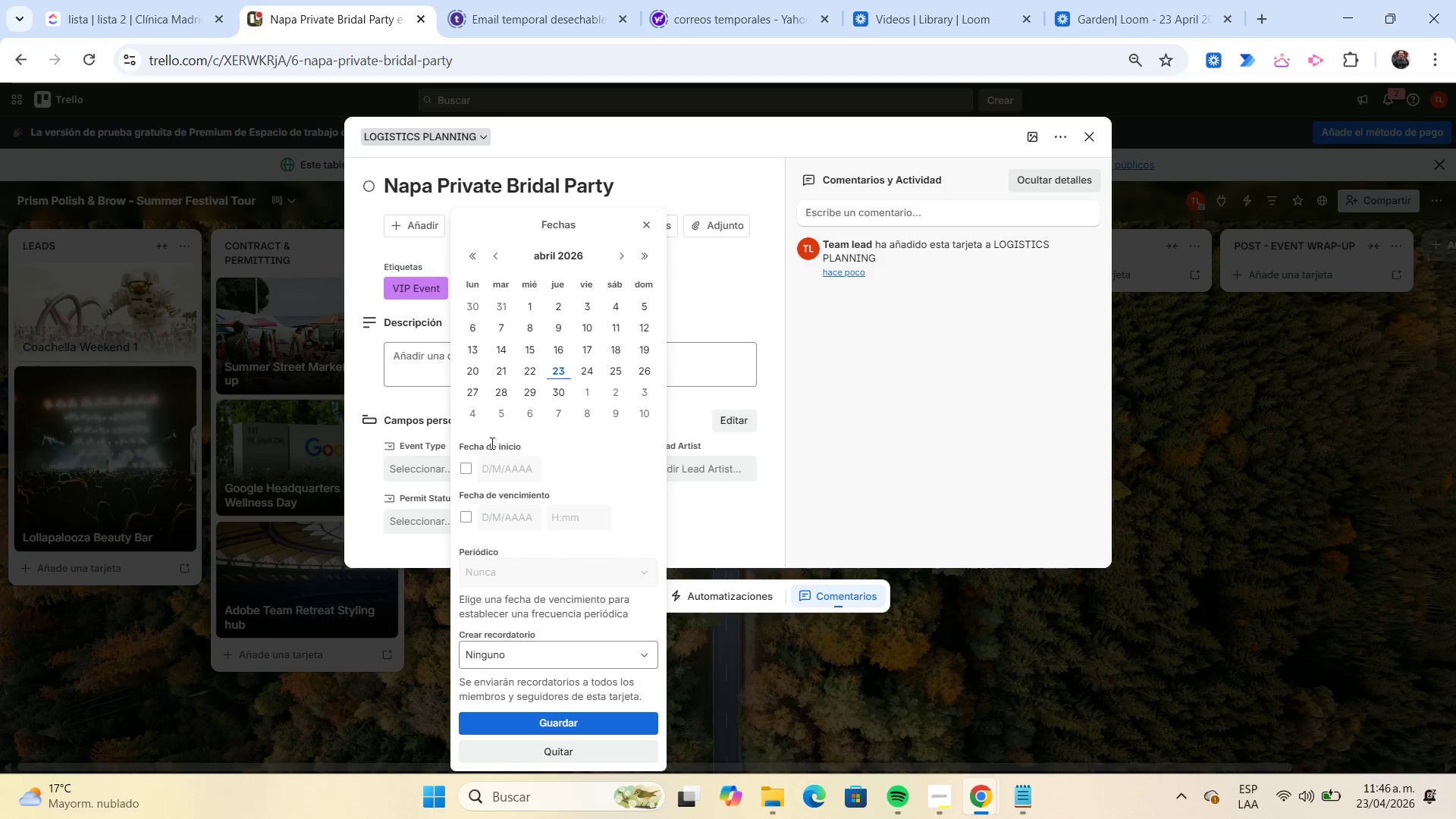 
left_click([463, 469])
 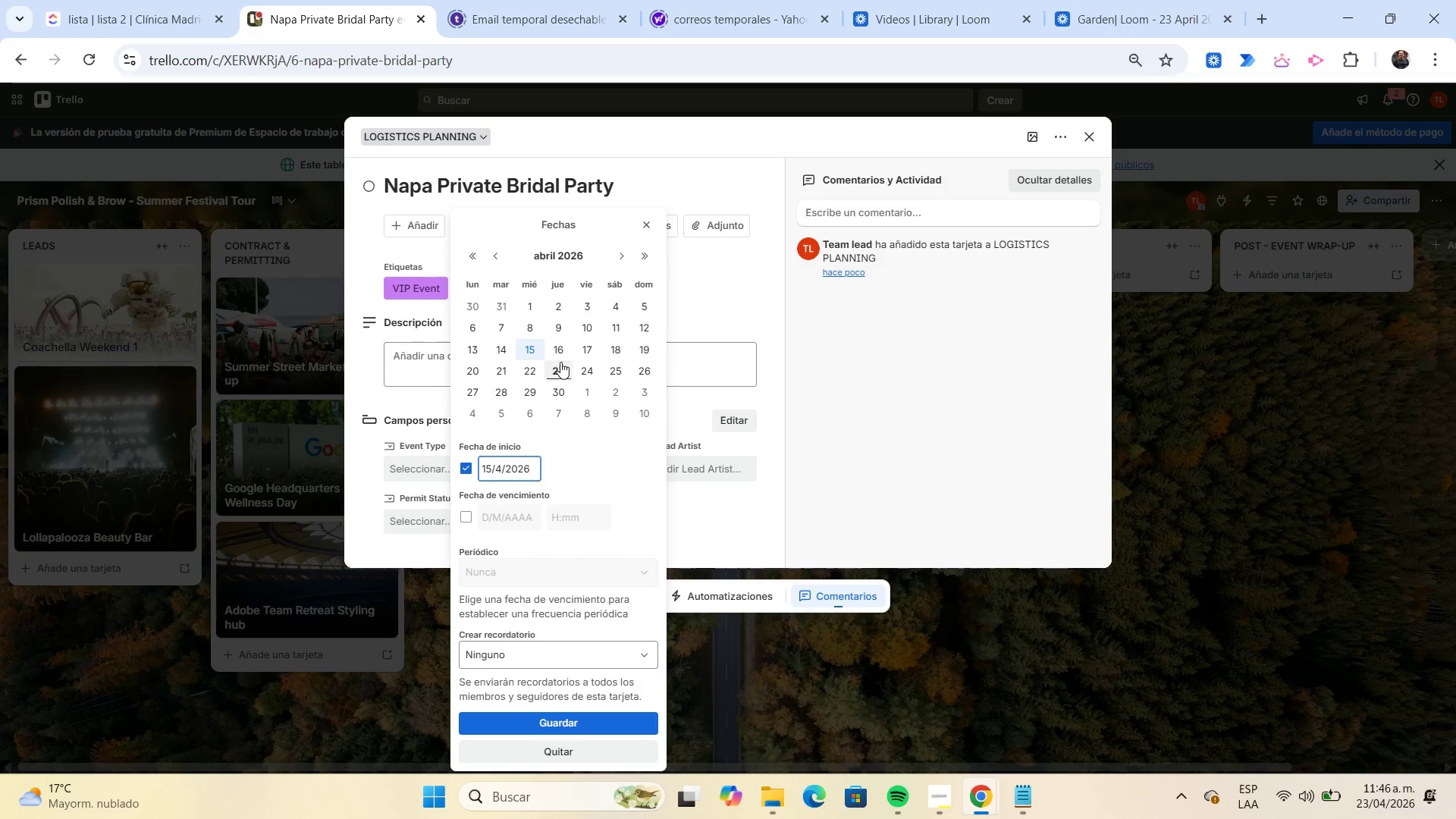 
left_click([557, 353])
 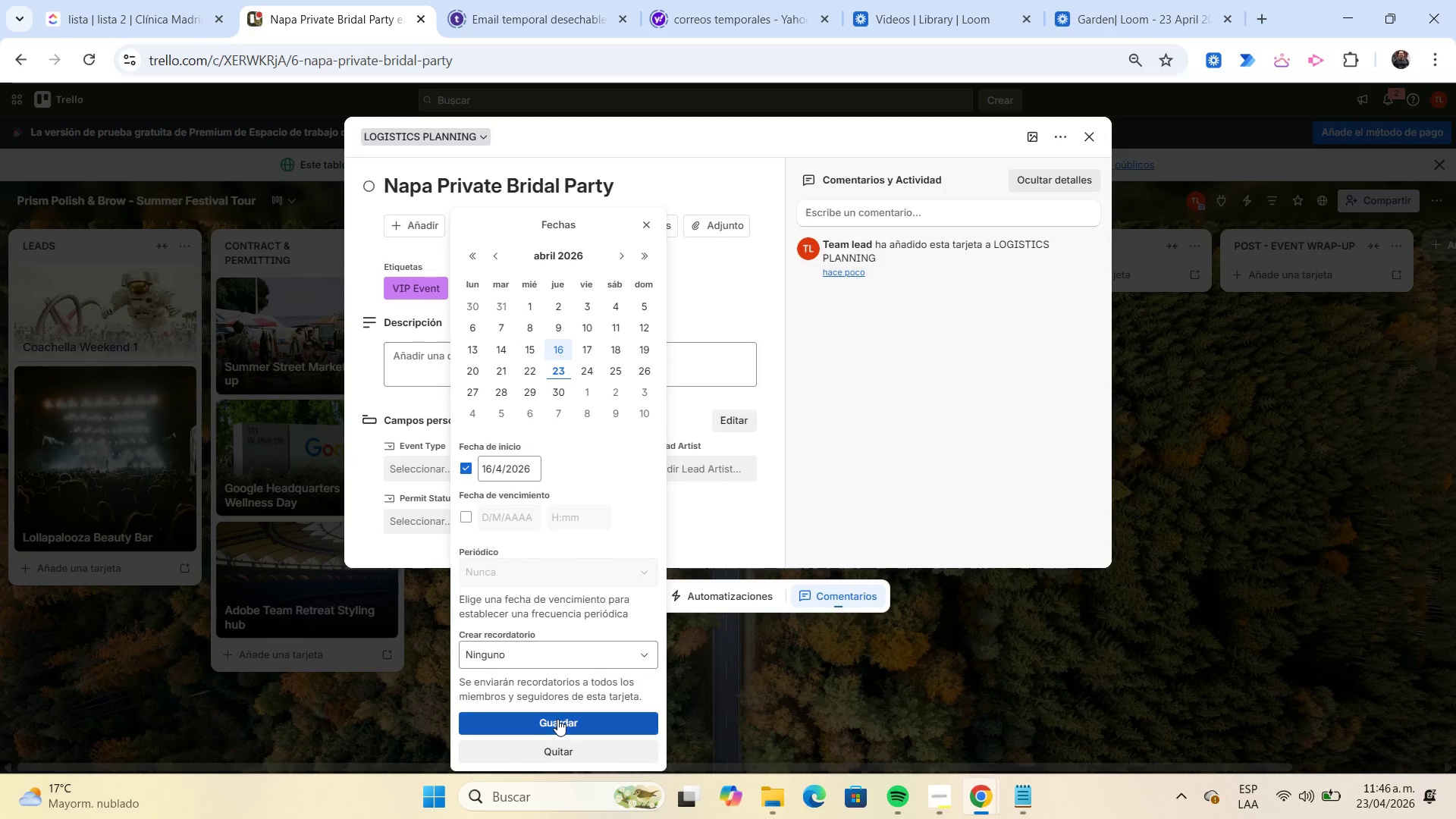 
left_click([560, 720])
 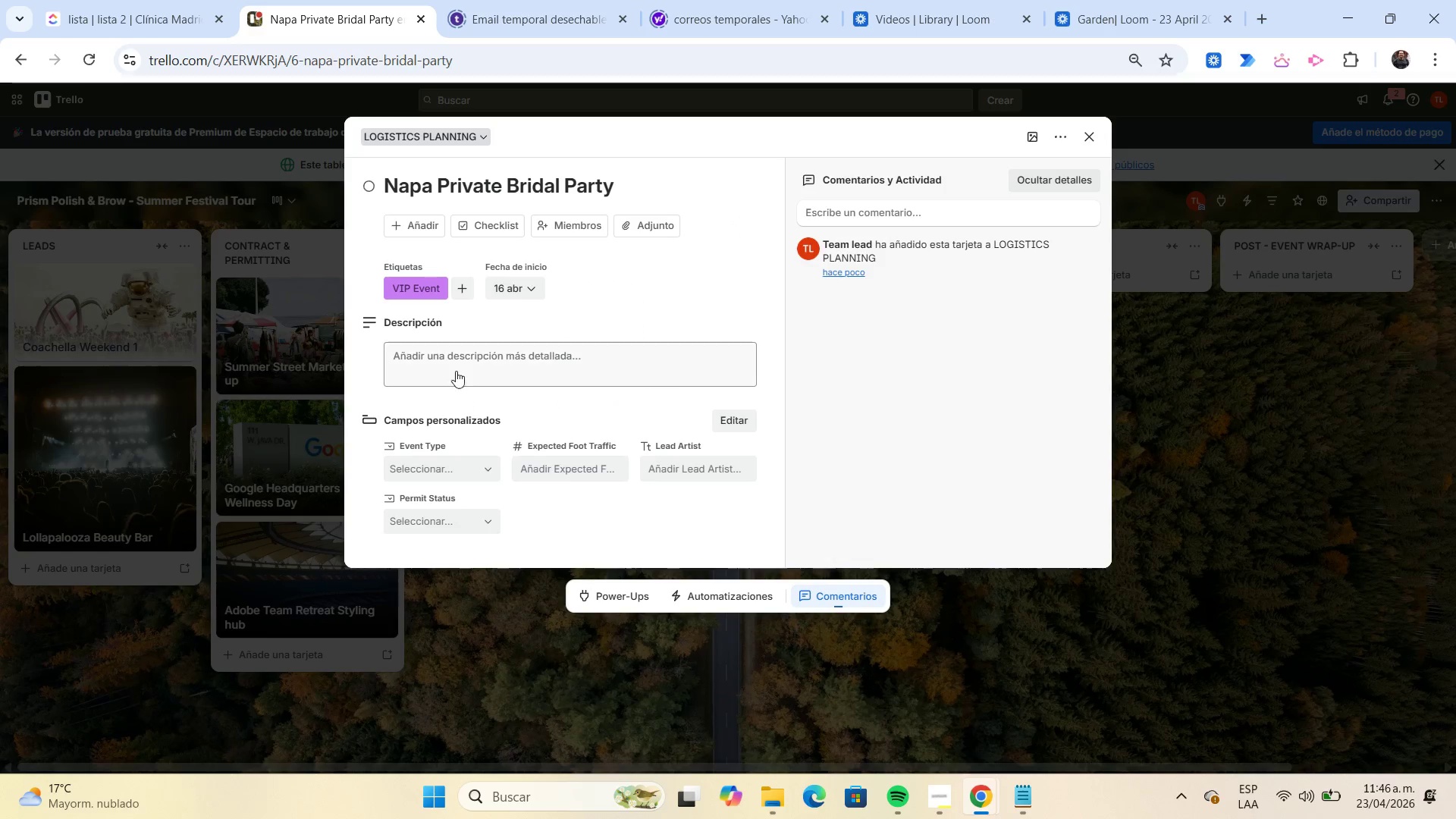 
left_click([455, 368])
 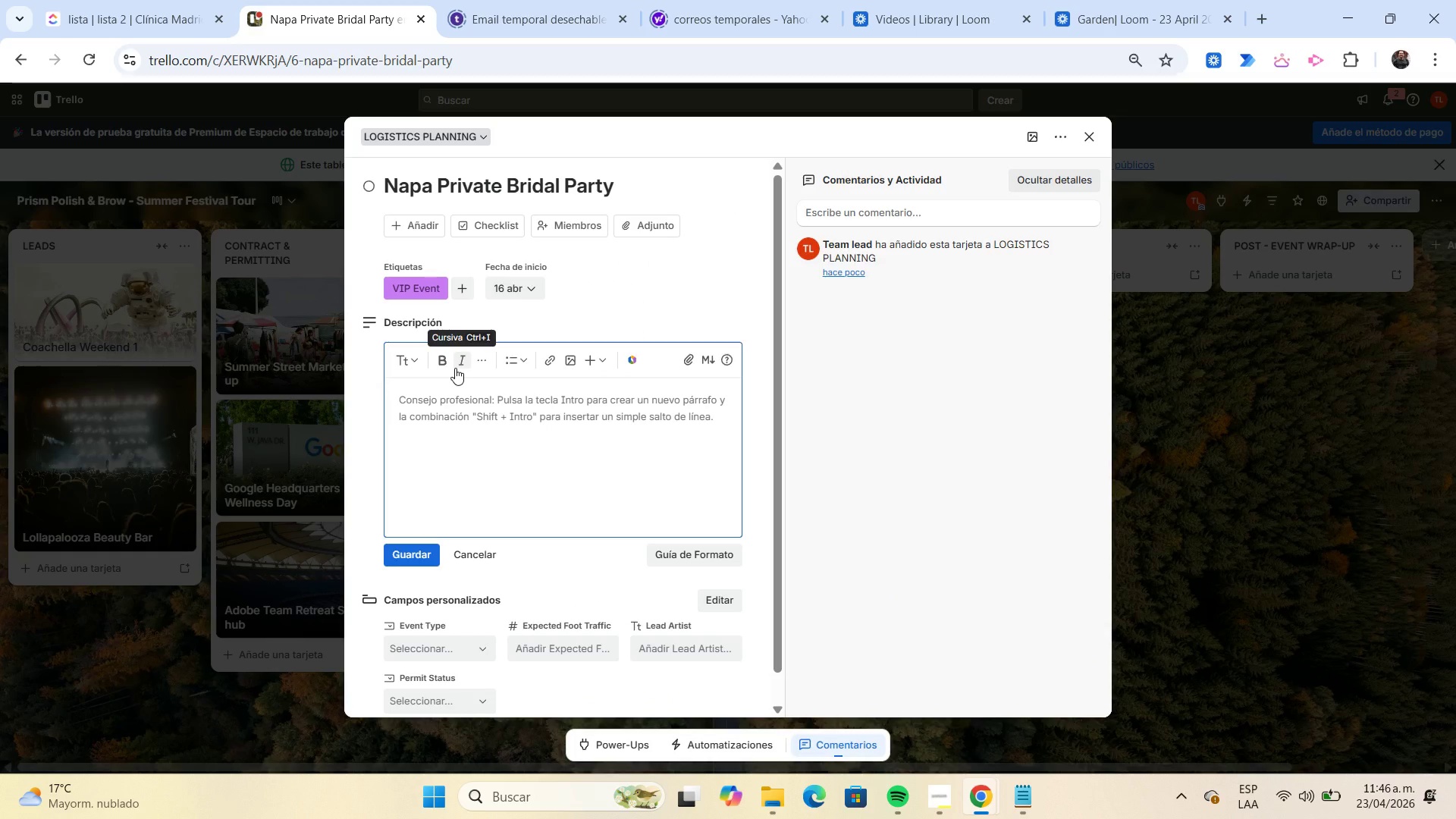 
type(Bridal bea)
 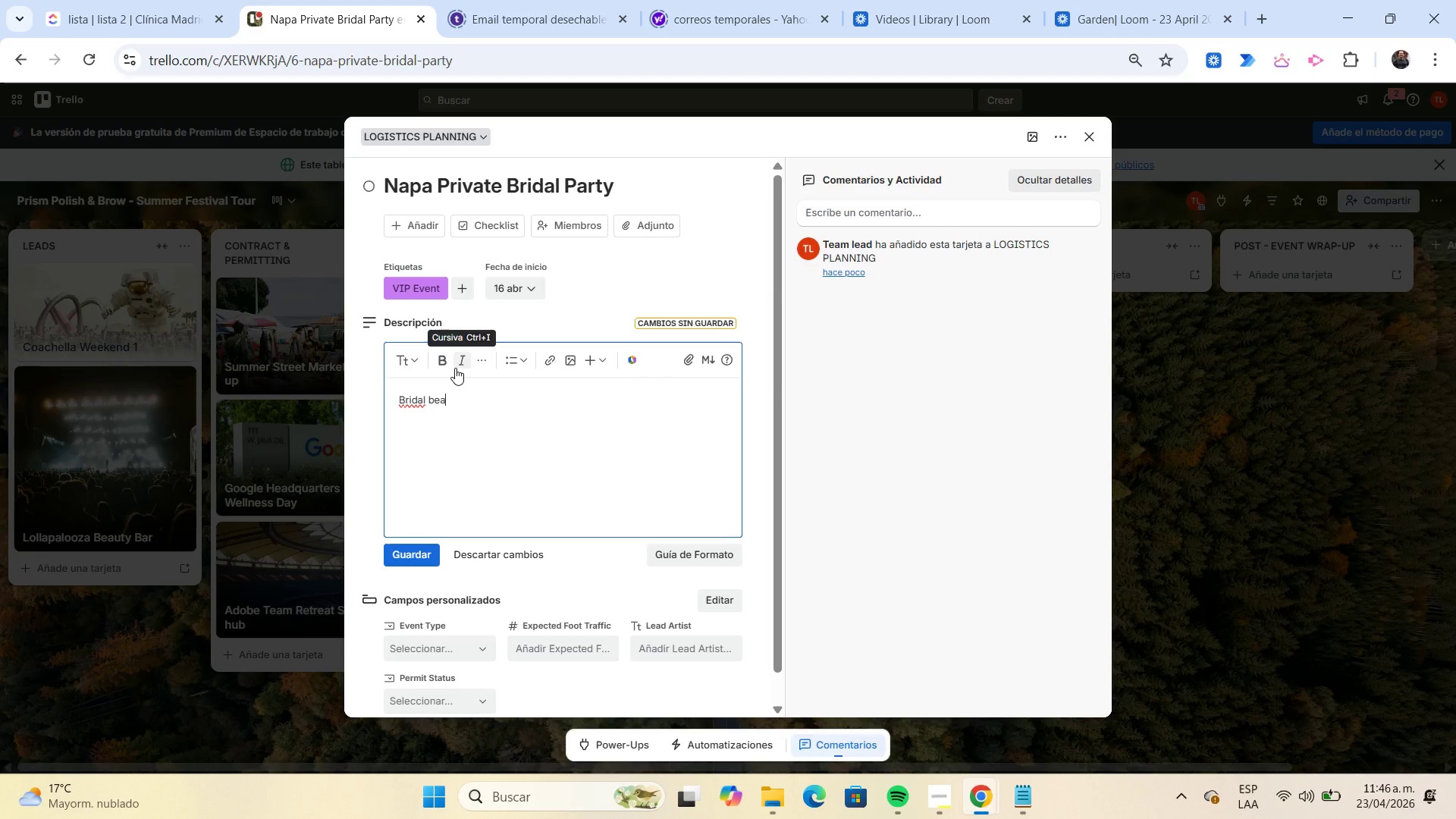 
type(uty prep station.)
 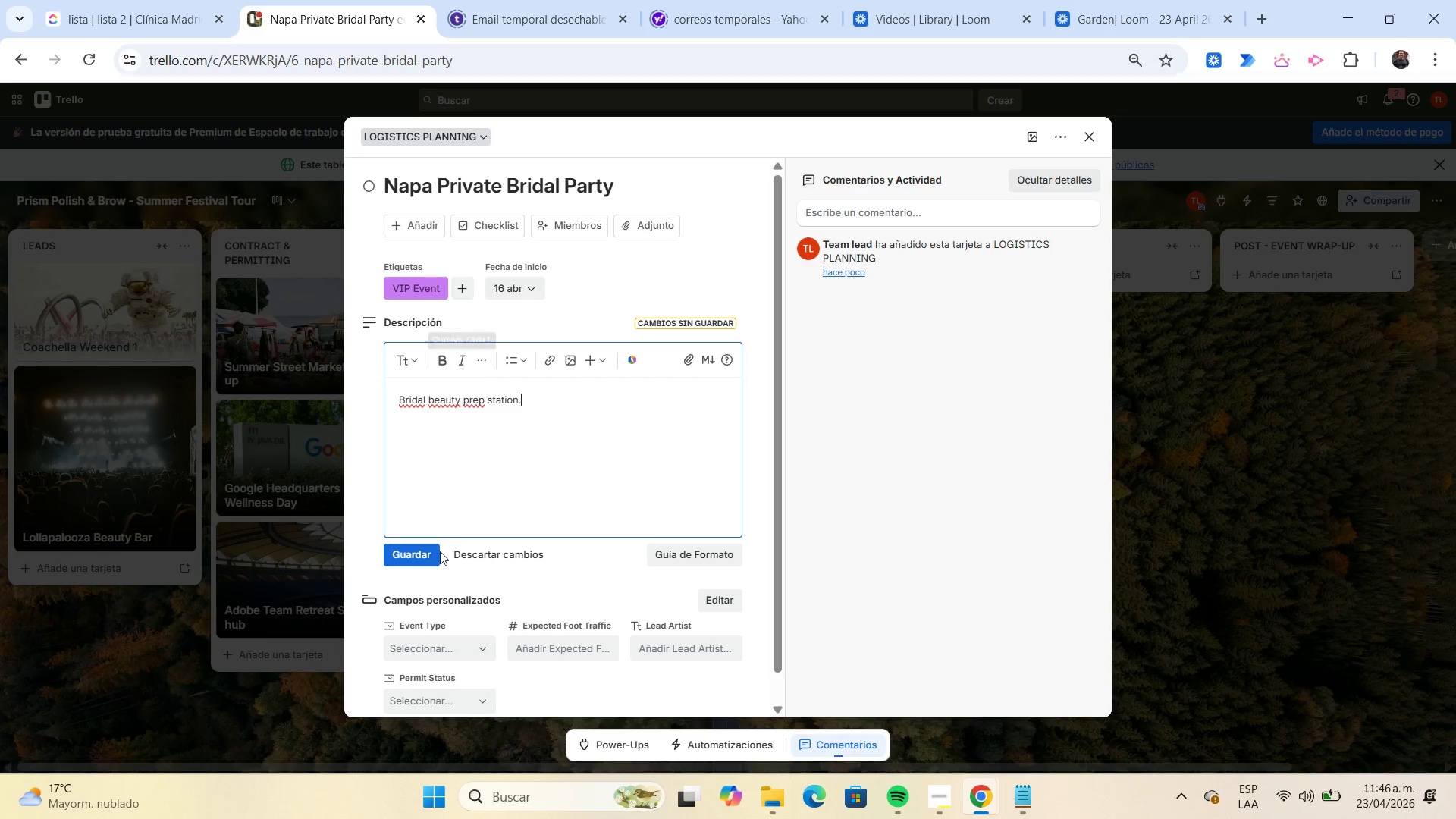 
left_click([417, 551])
 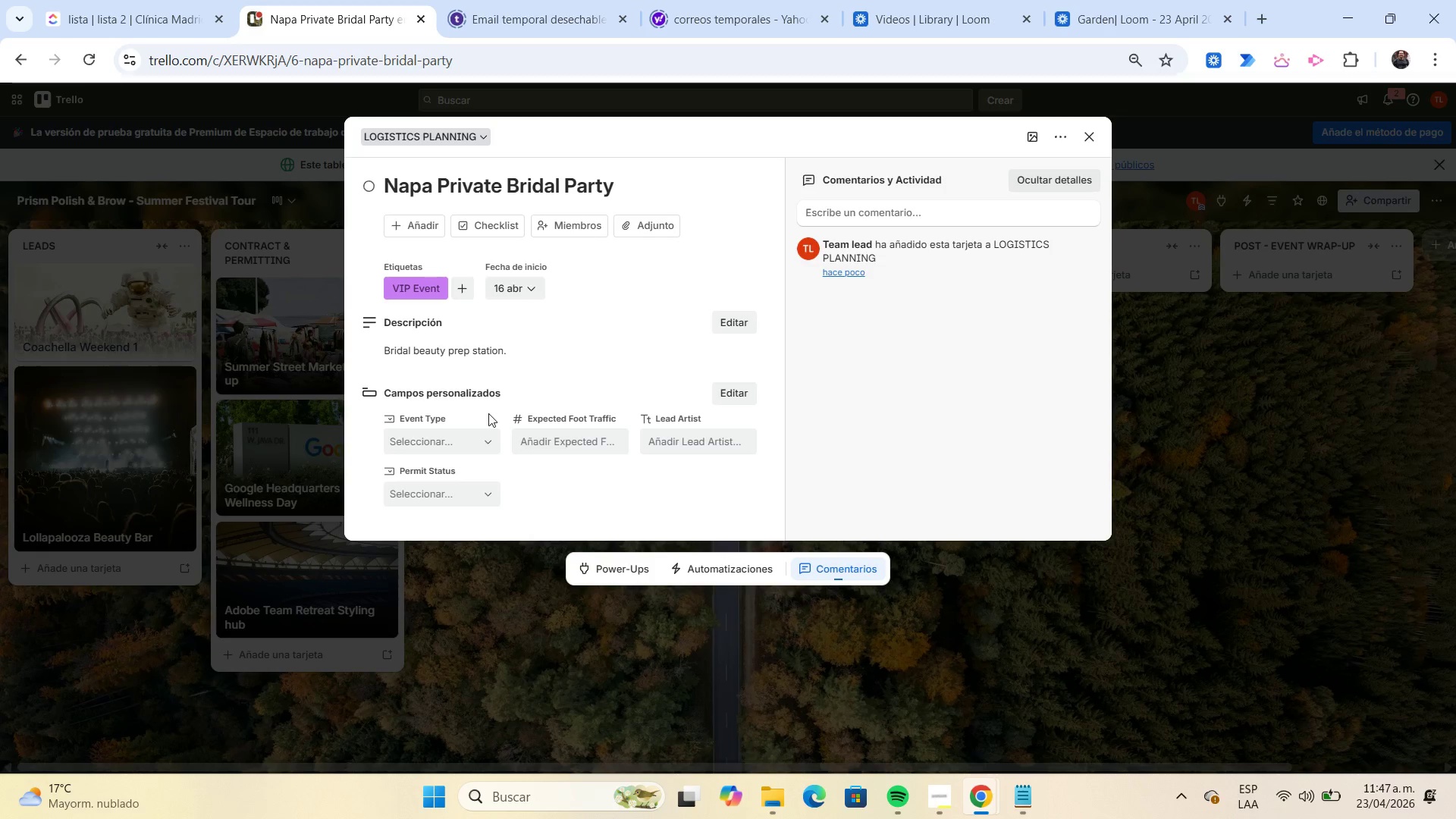 
wait(6.48)
 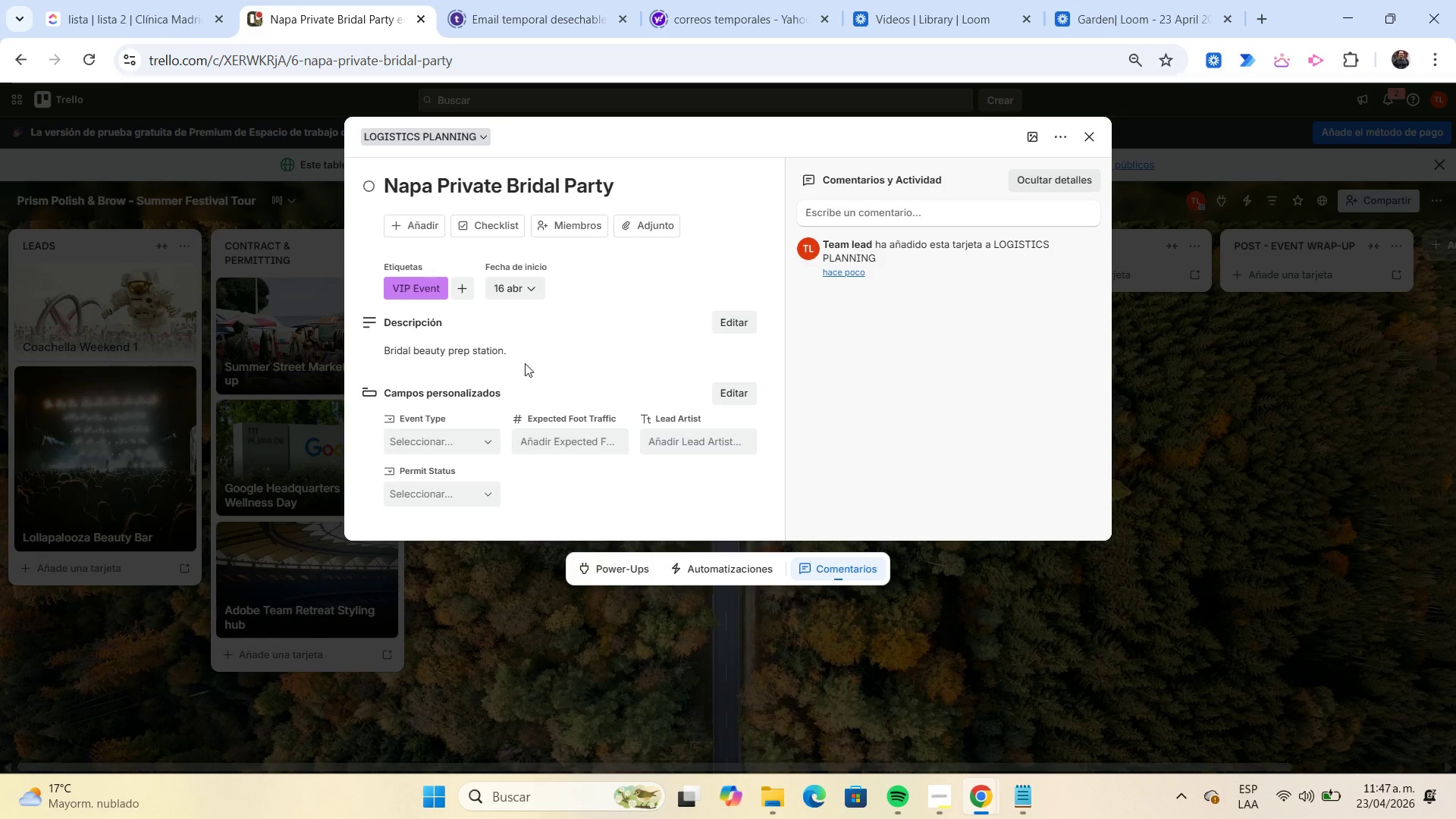 
left_click([482, 432])
 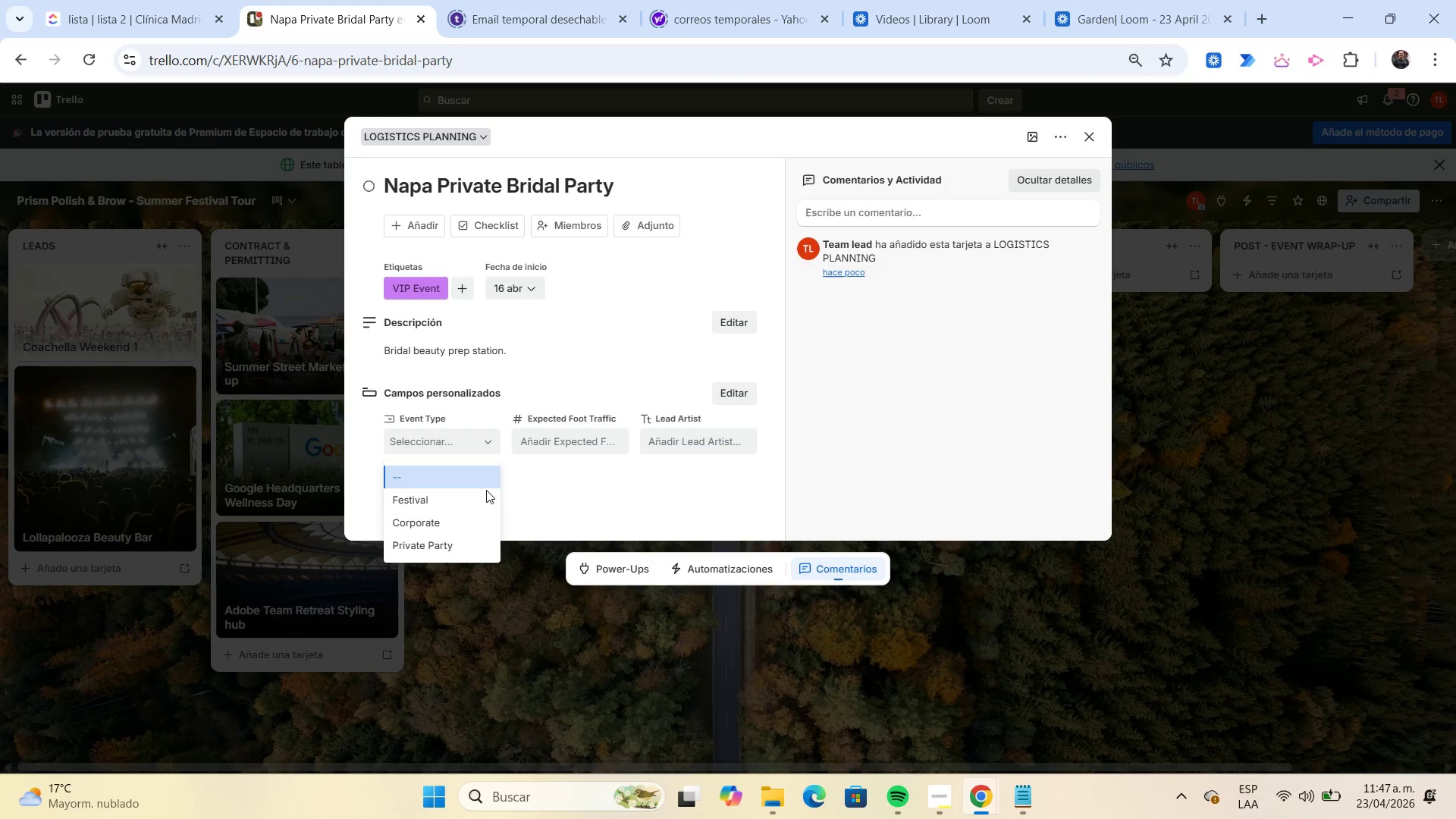 
left_click([469, 538])
 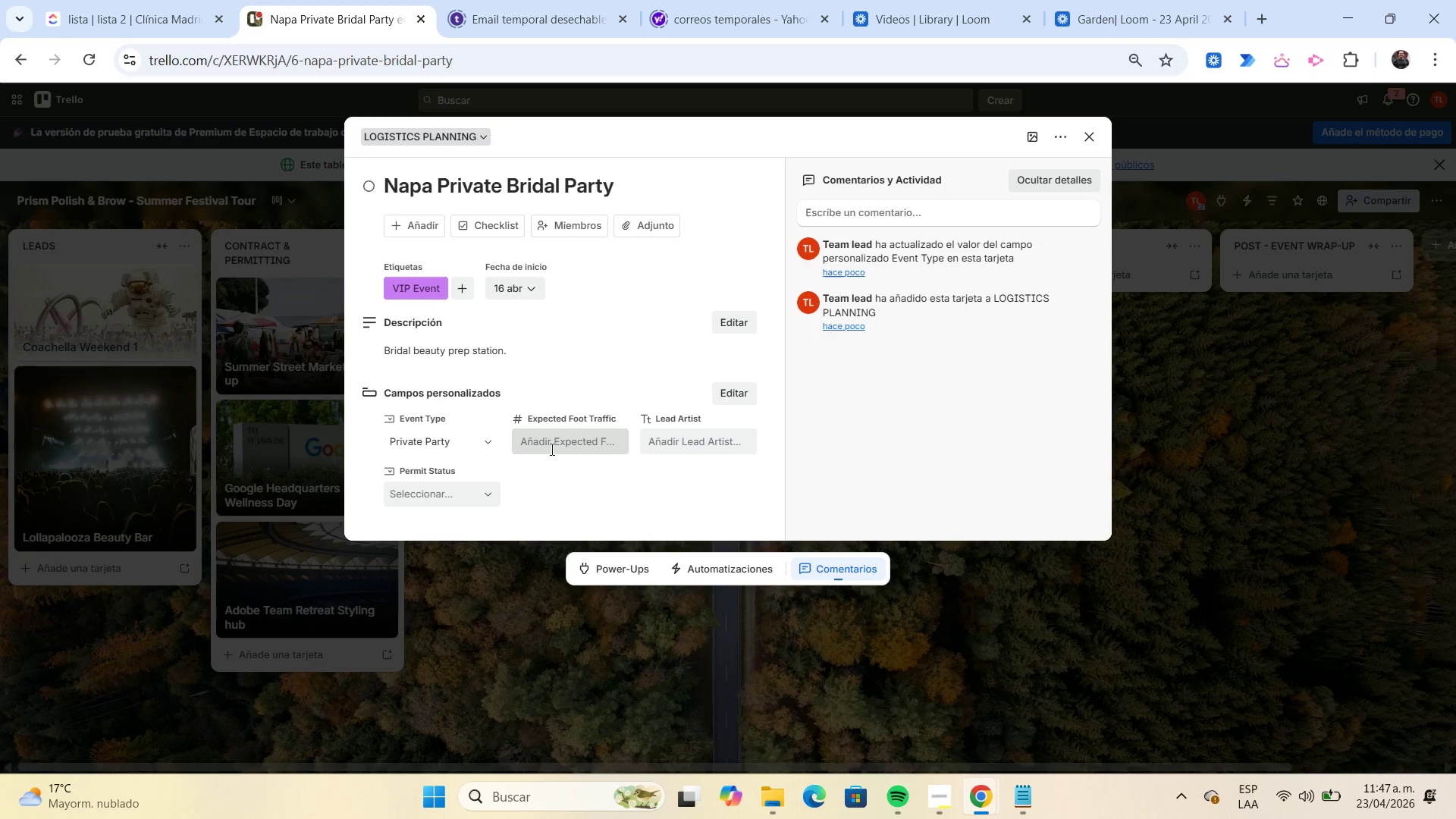 
left_click([551, 447])
 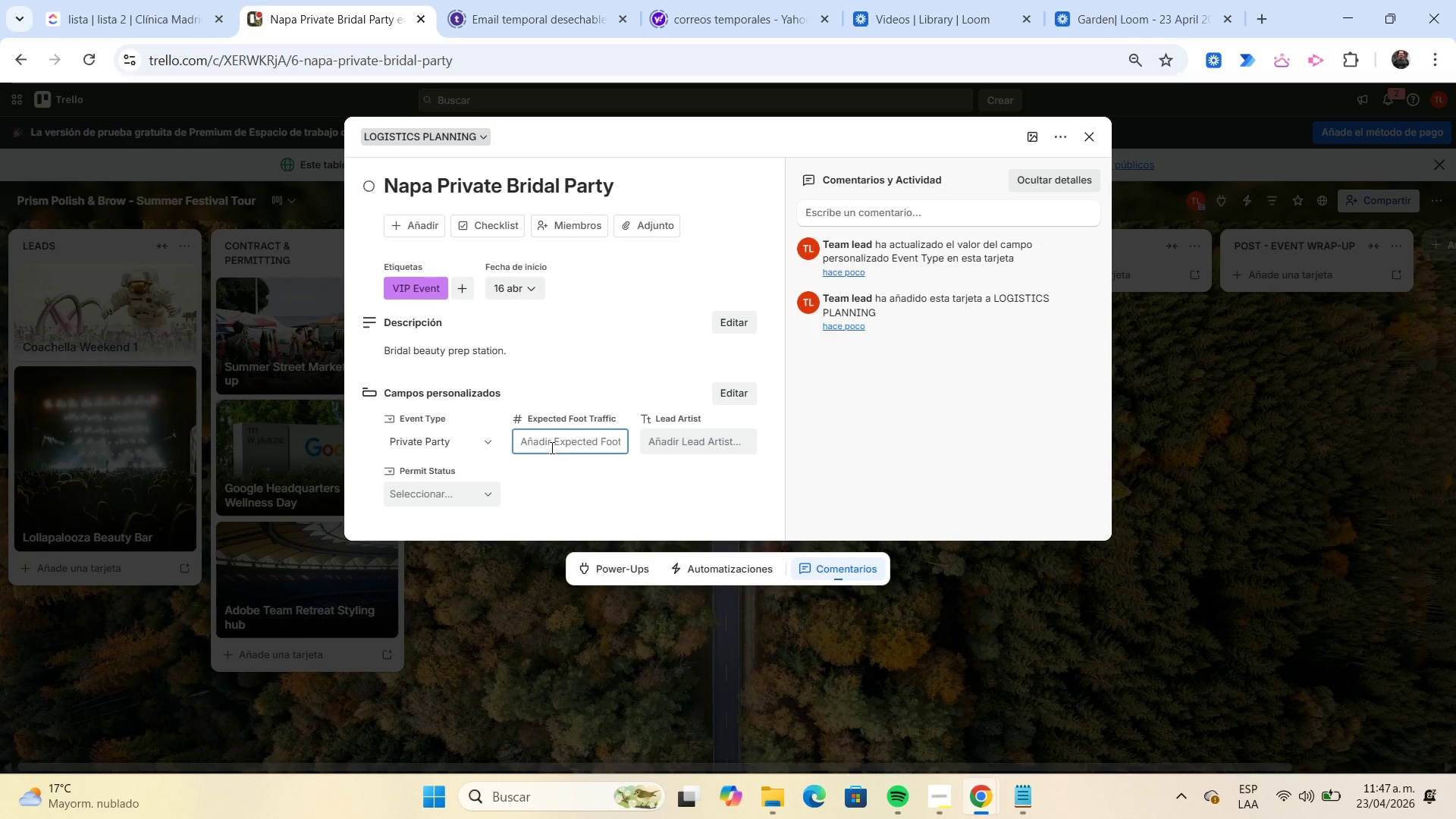 
key(Numpad1)
 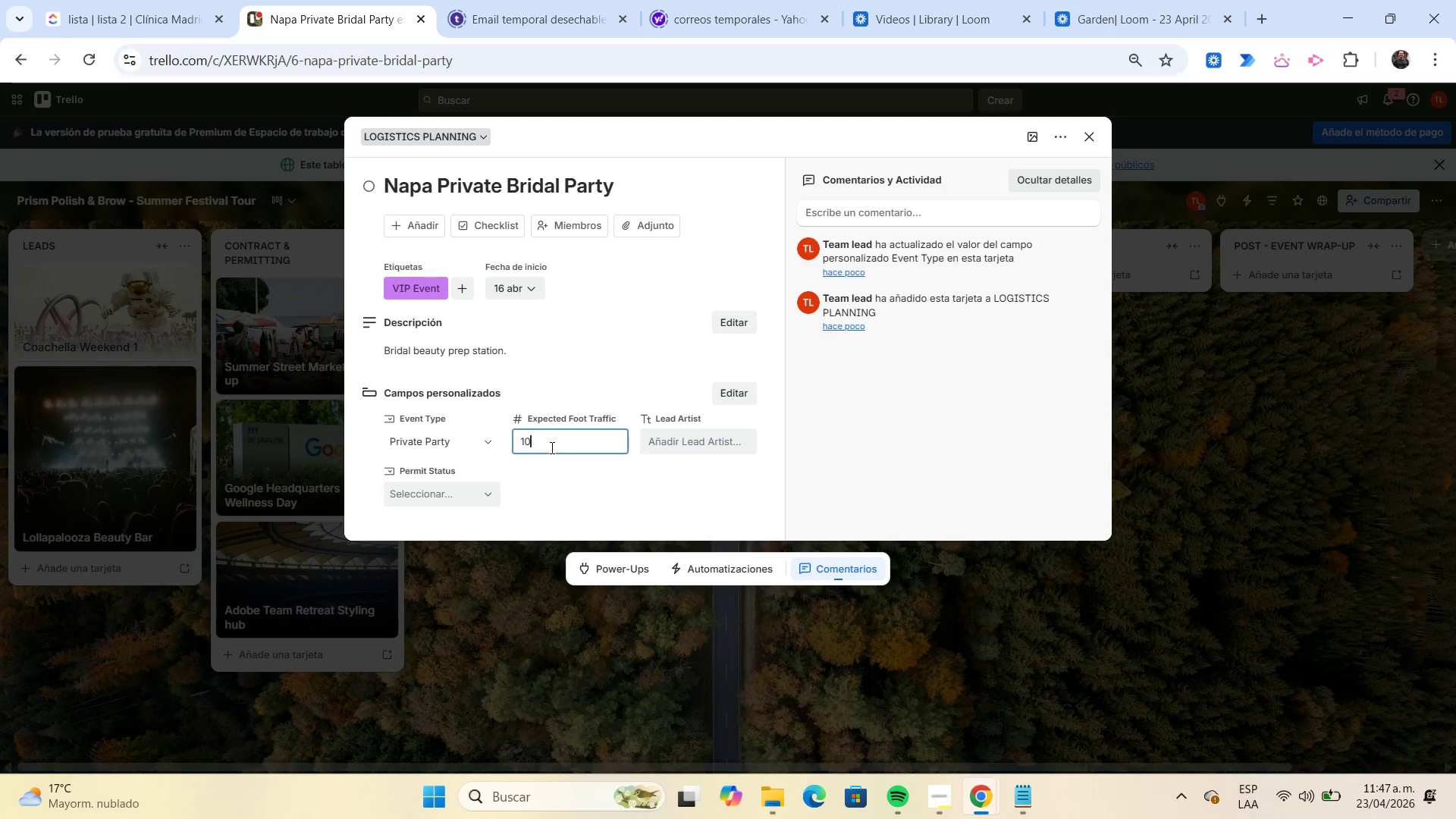 
key(Numpad0)
 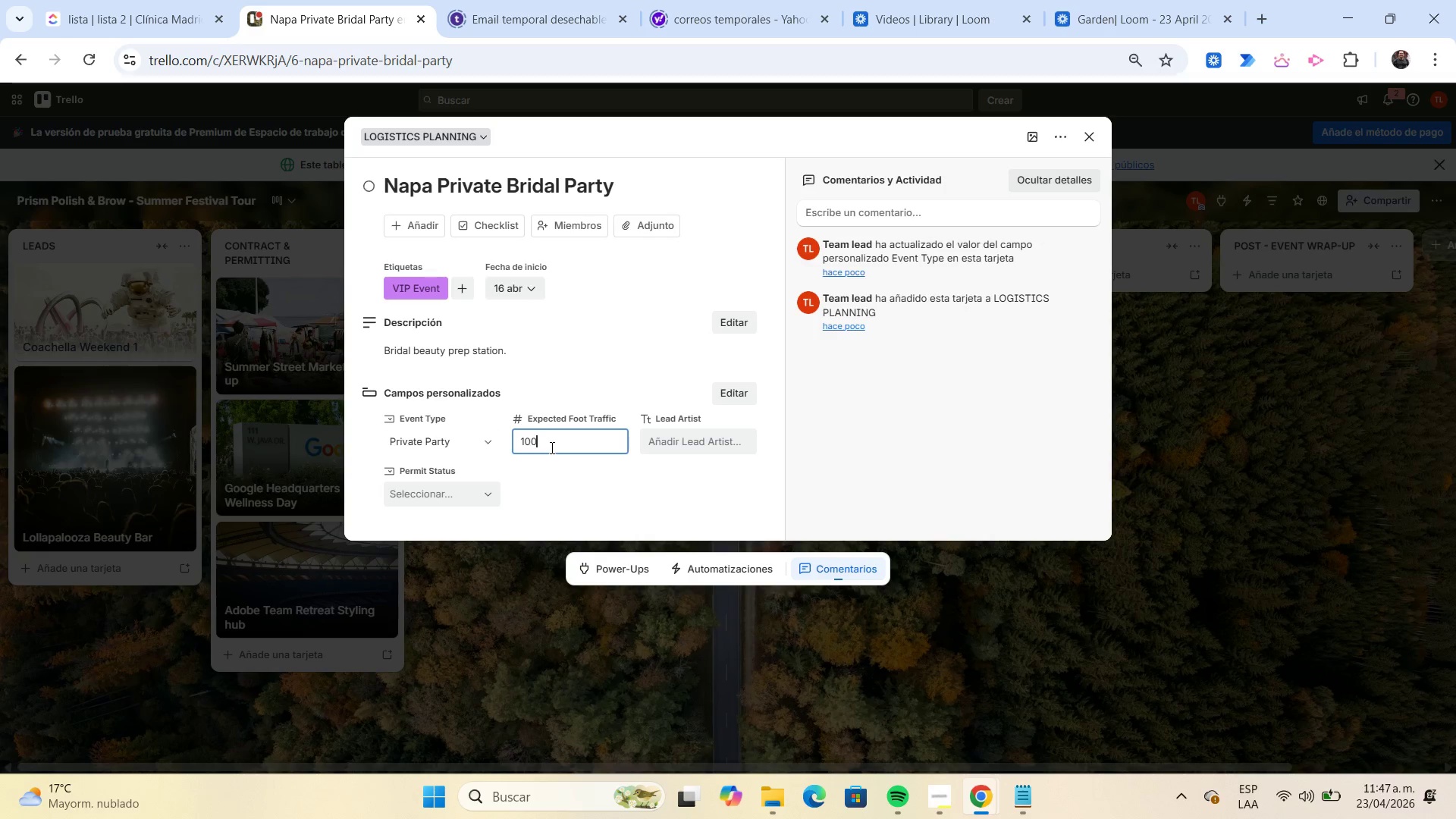 
key(Numpad0)
 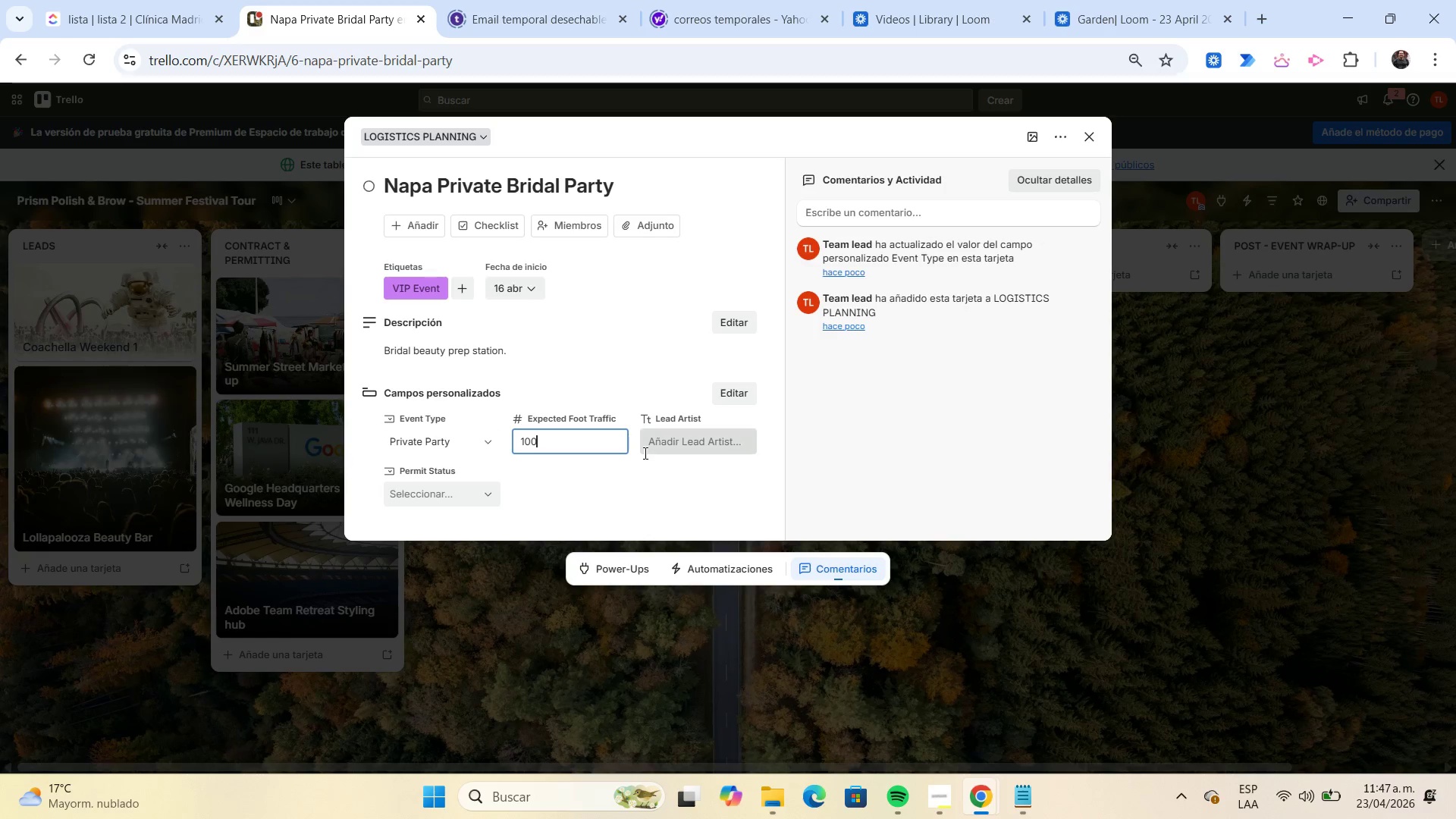 
left_click([645, 452])
 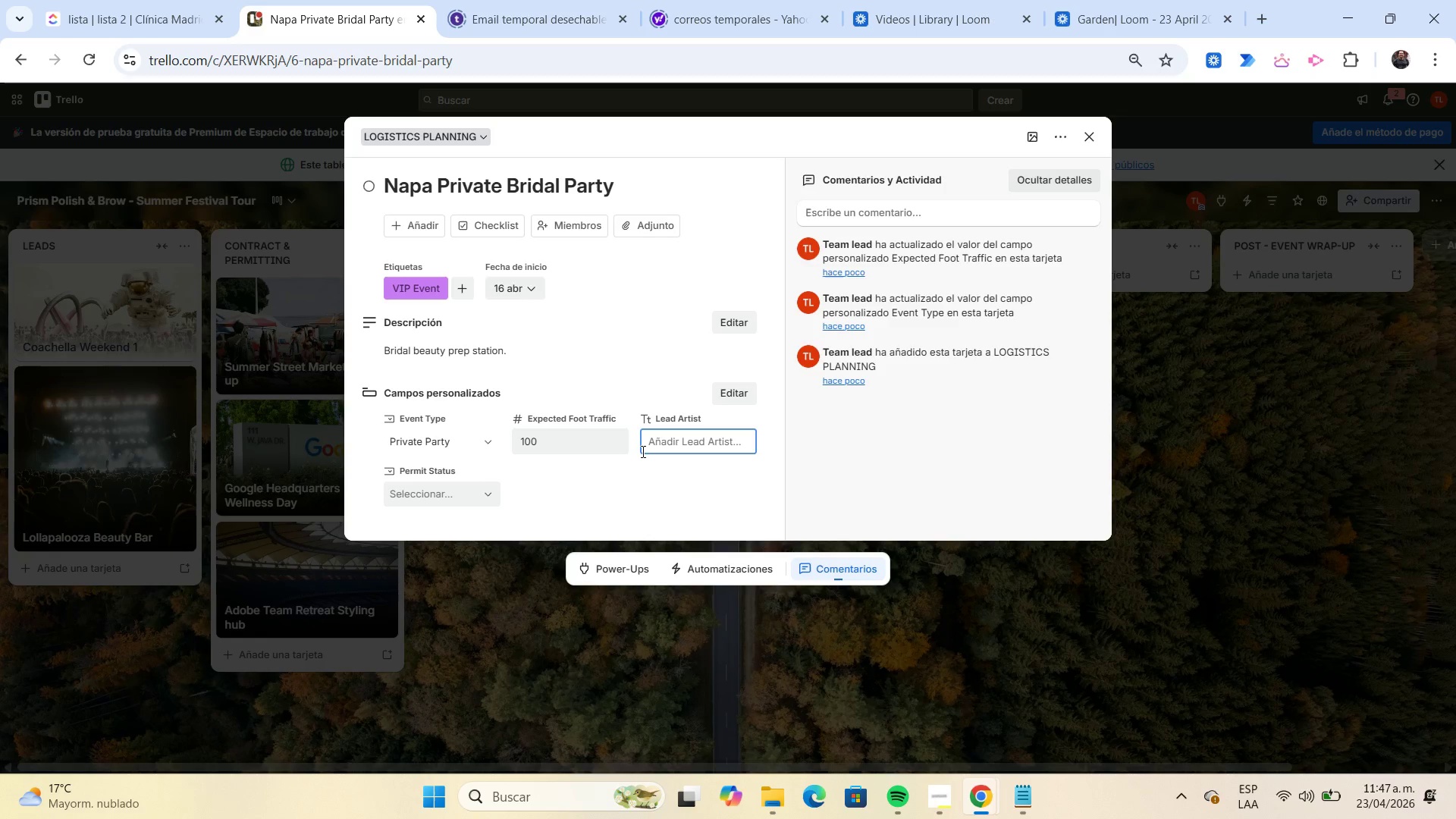 
wait(14.31)
 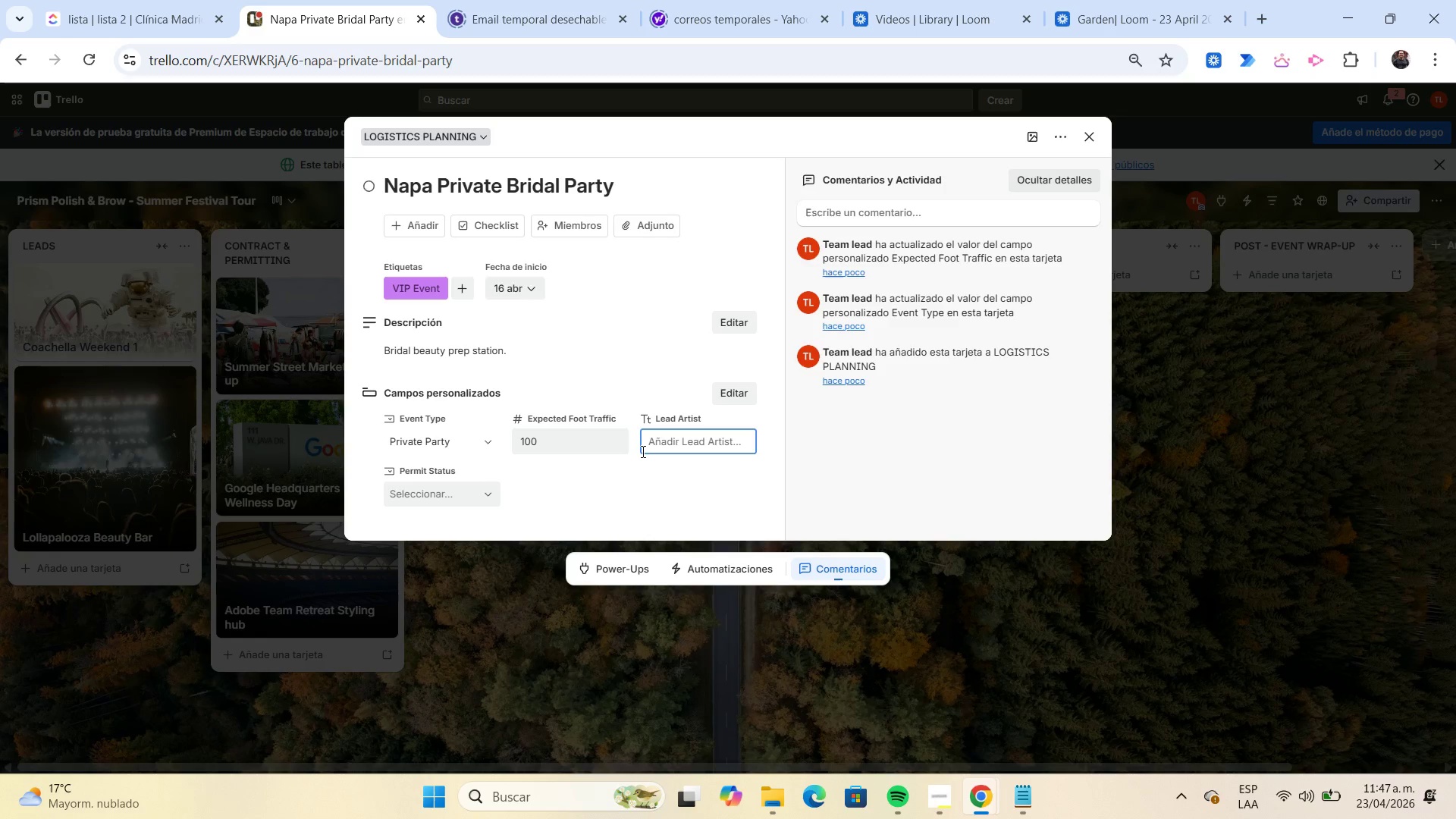 
type(Emma )
 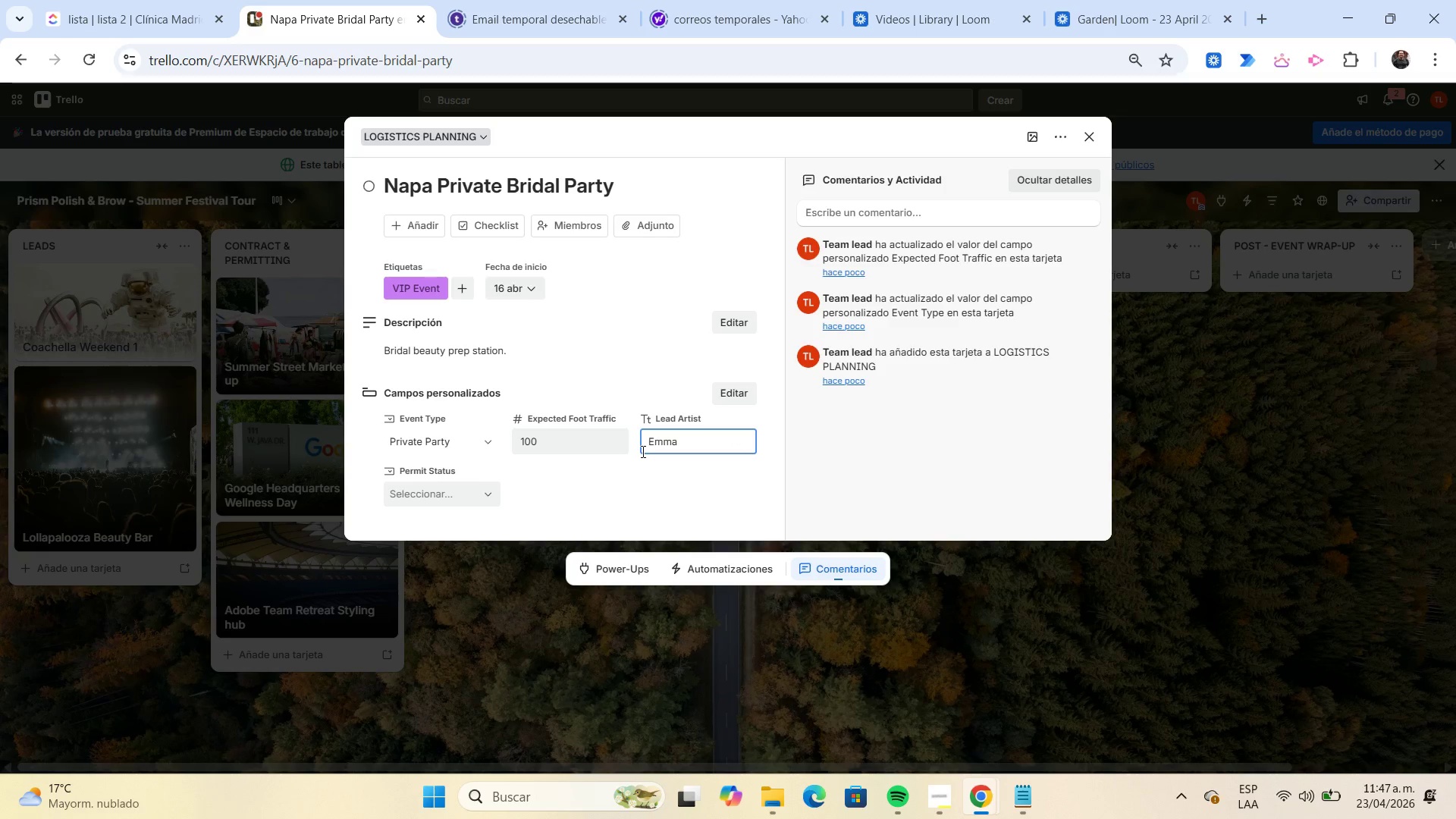 
type(Strip)
 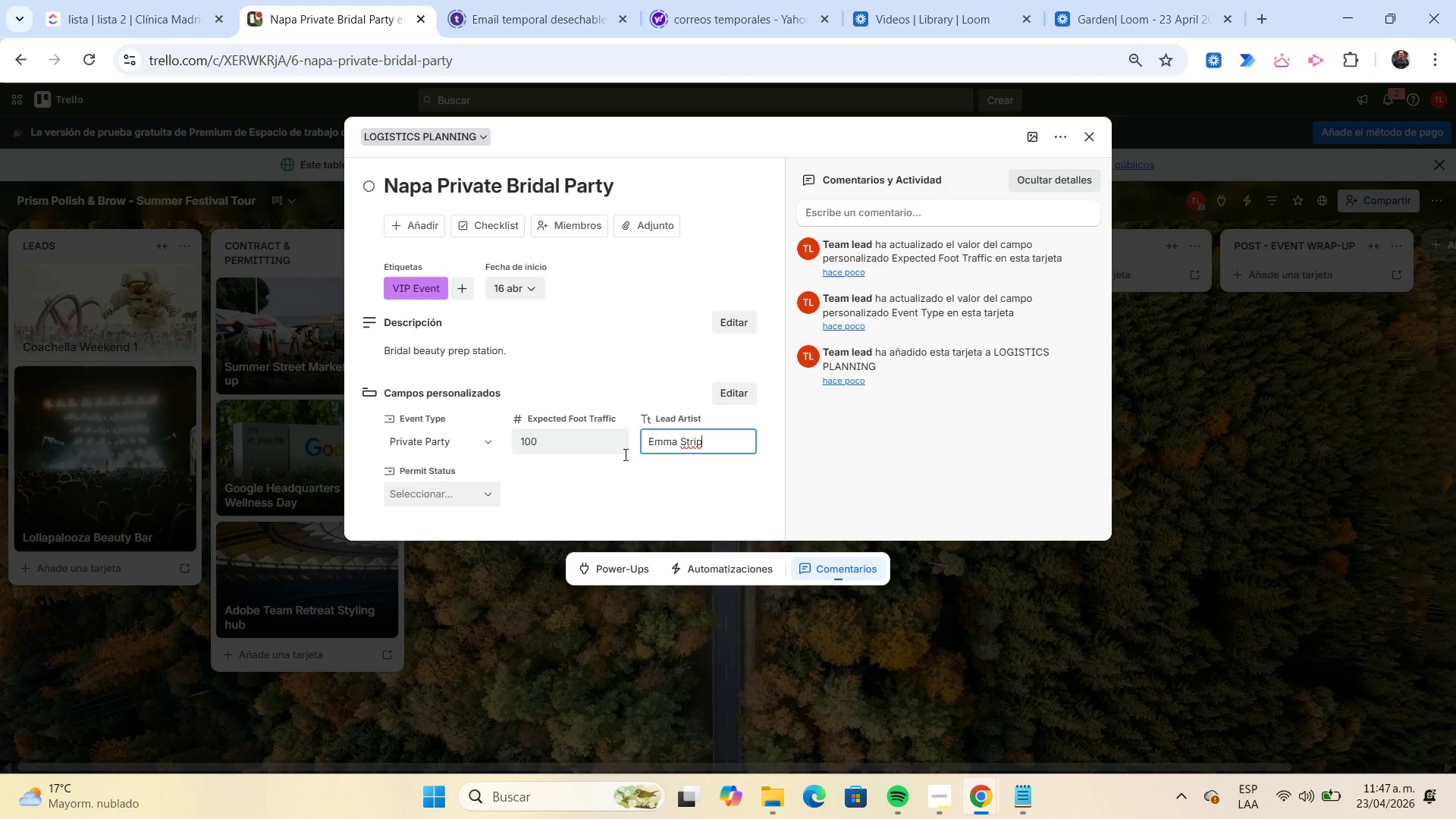 
mouse_move([493, 512])
 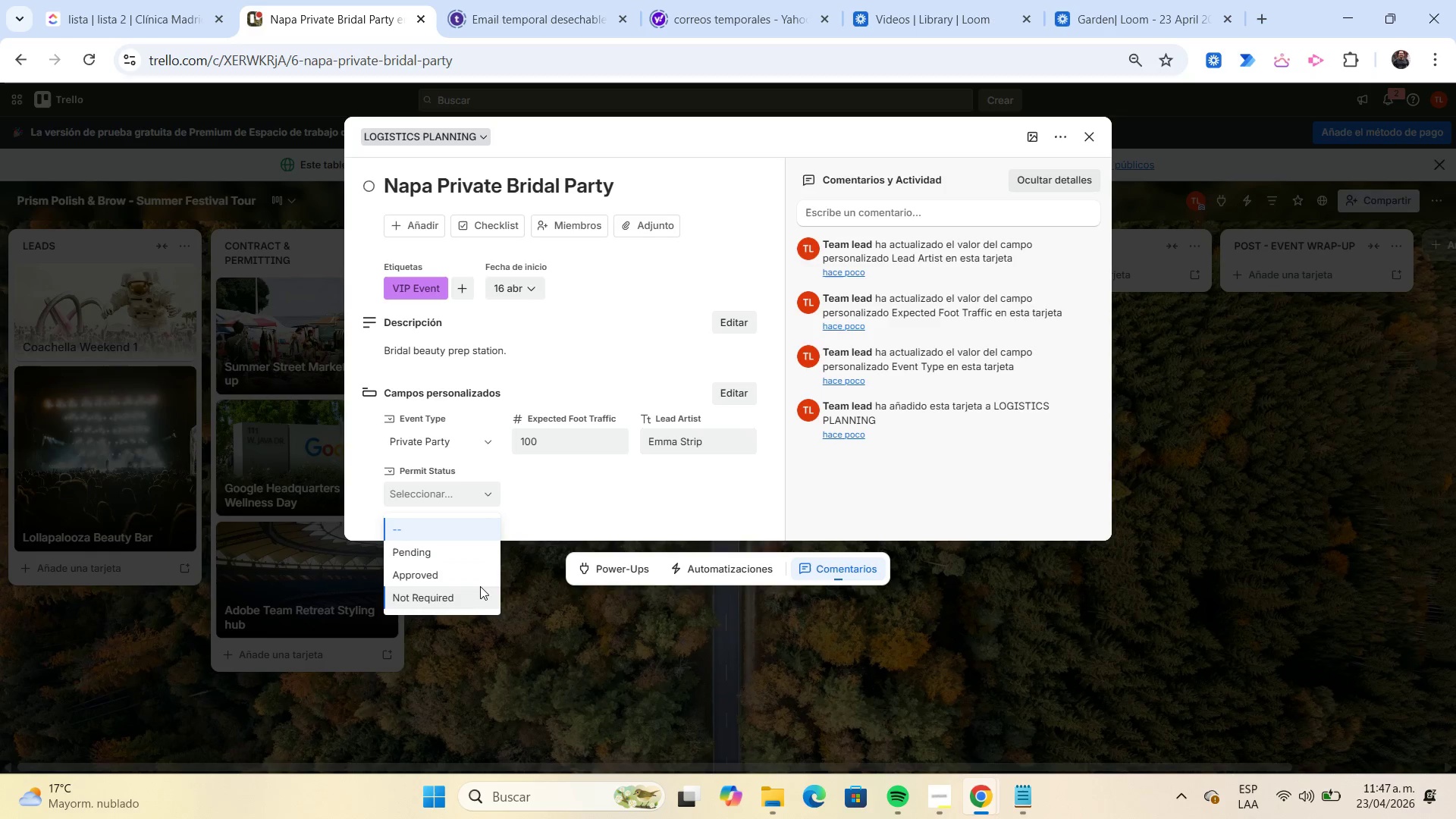 
left_click([478, 594])
 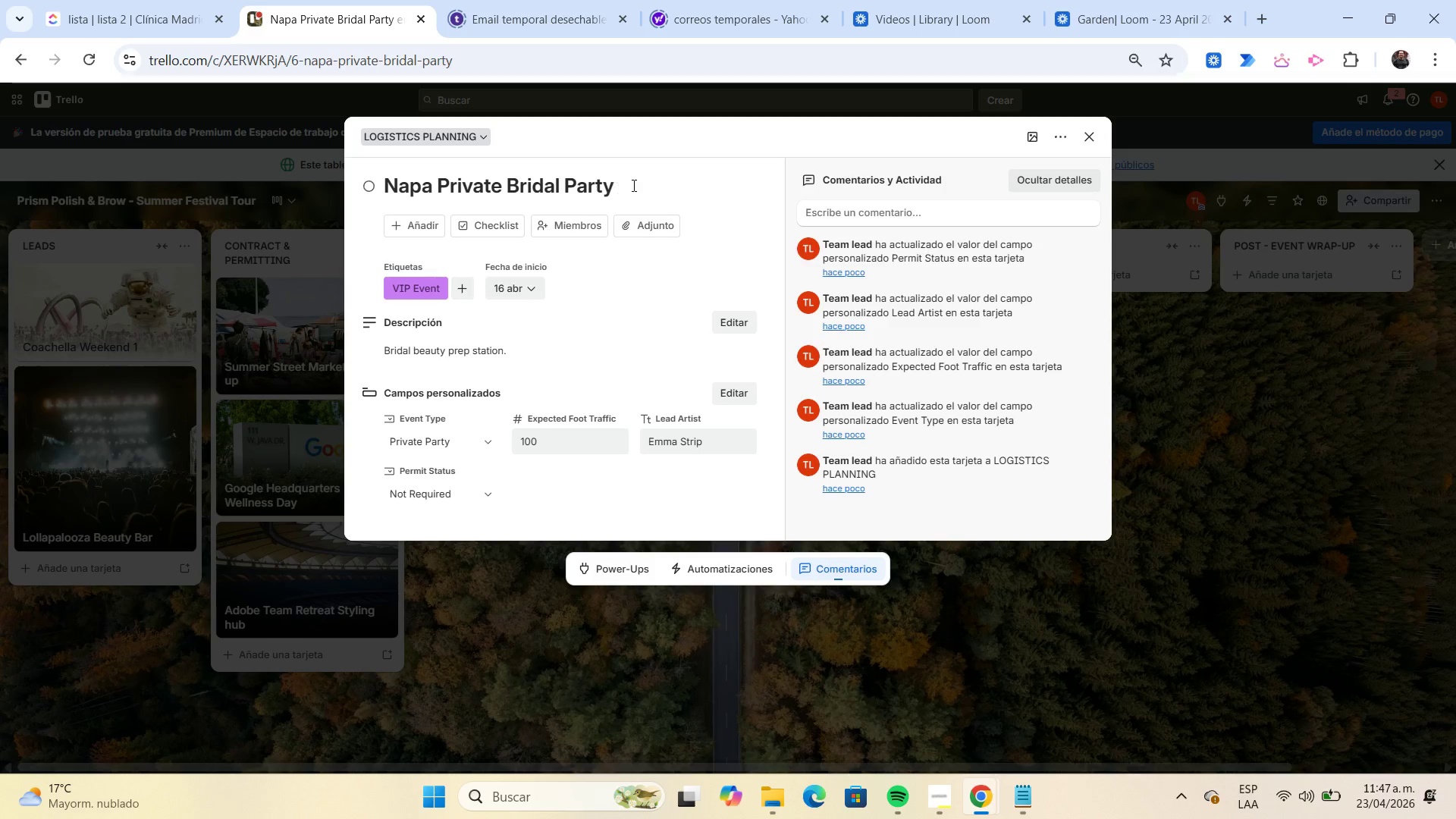 
wait(6.91)
 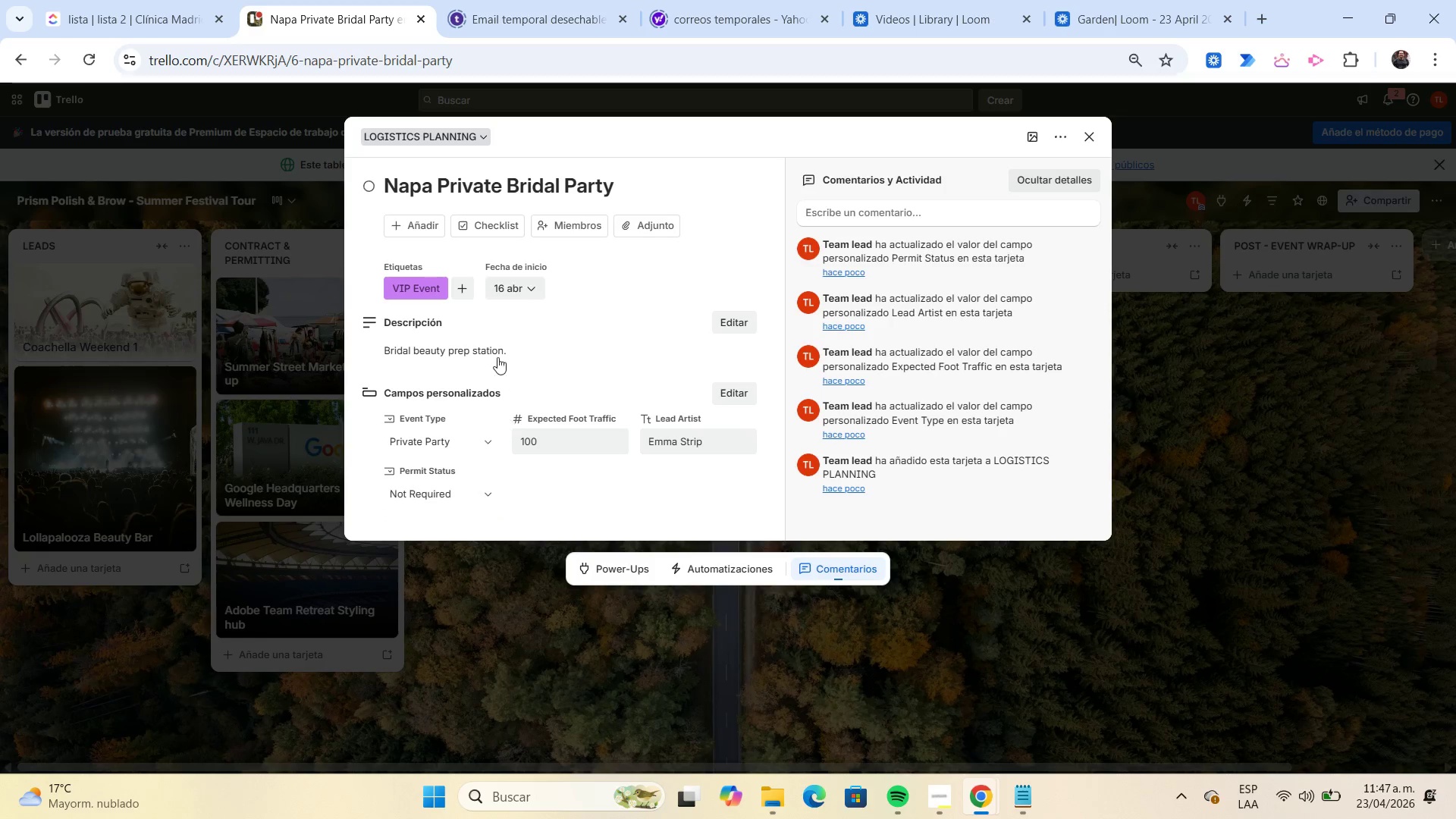 
left_click_drag(start_coordinate=[613, 187], to_coordinate=[383, 208])
 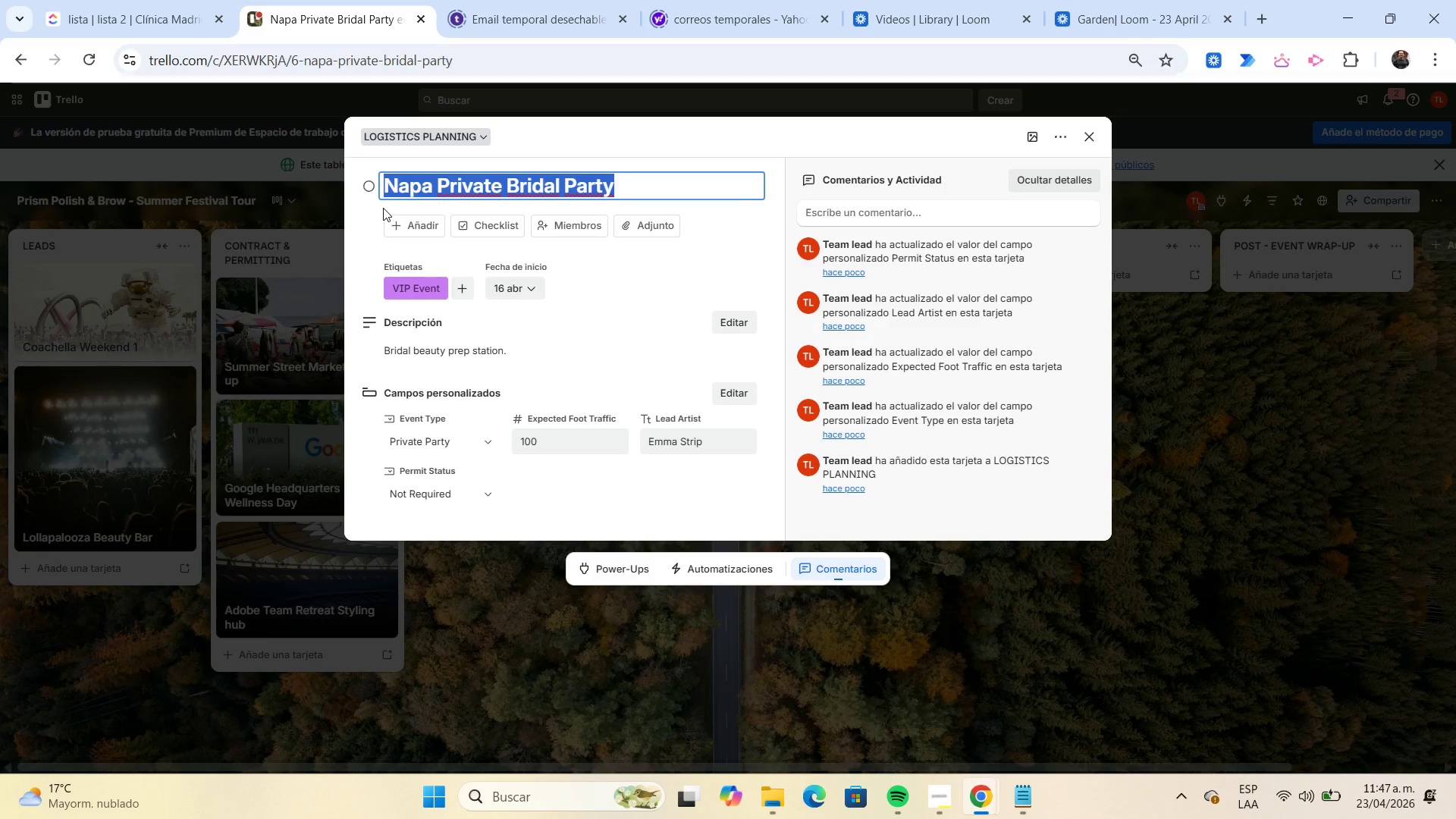 
key(Control+C)
 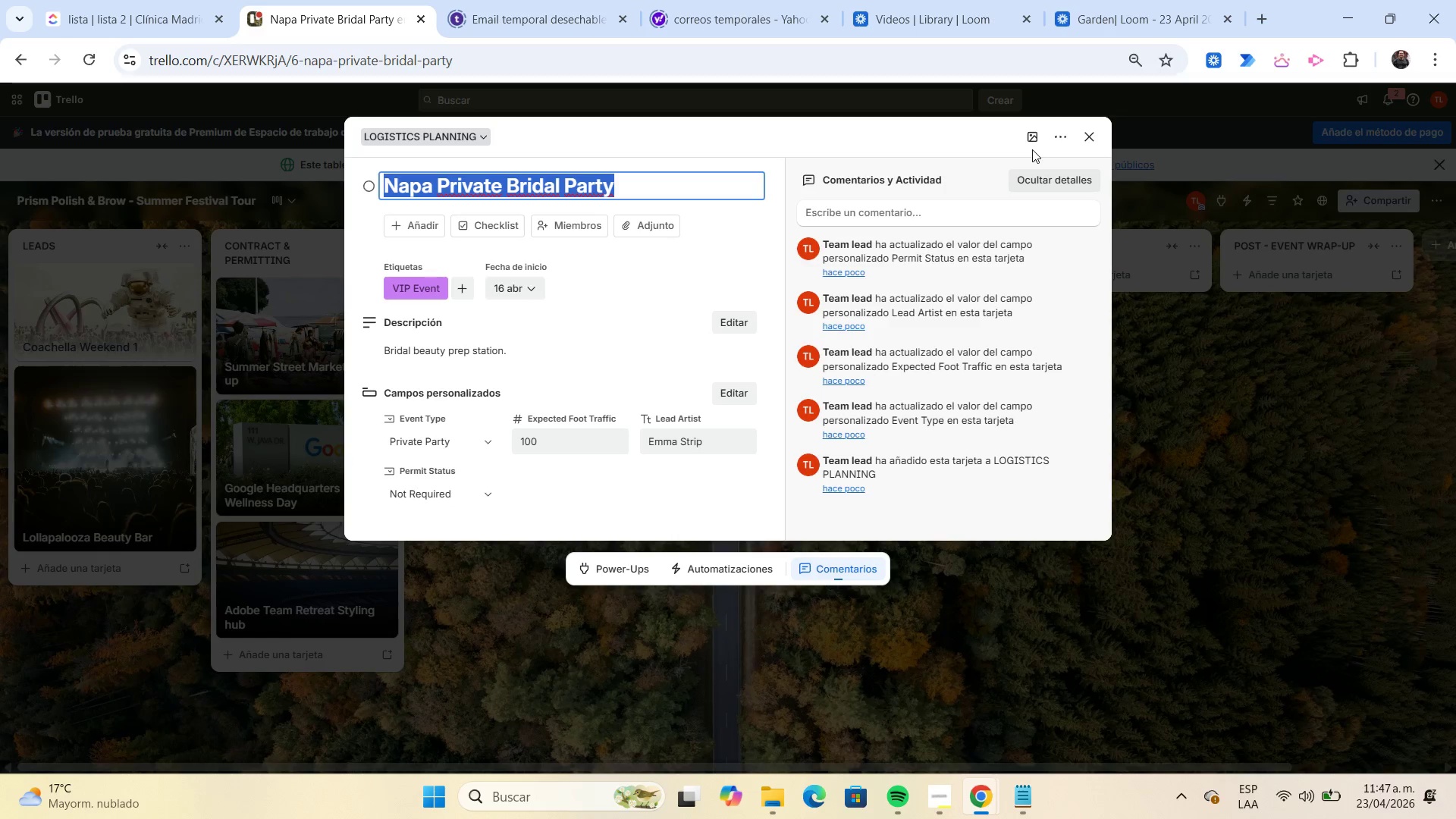 
left_click([1029, 147])
 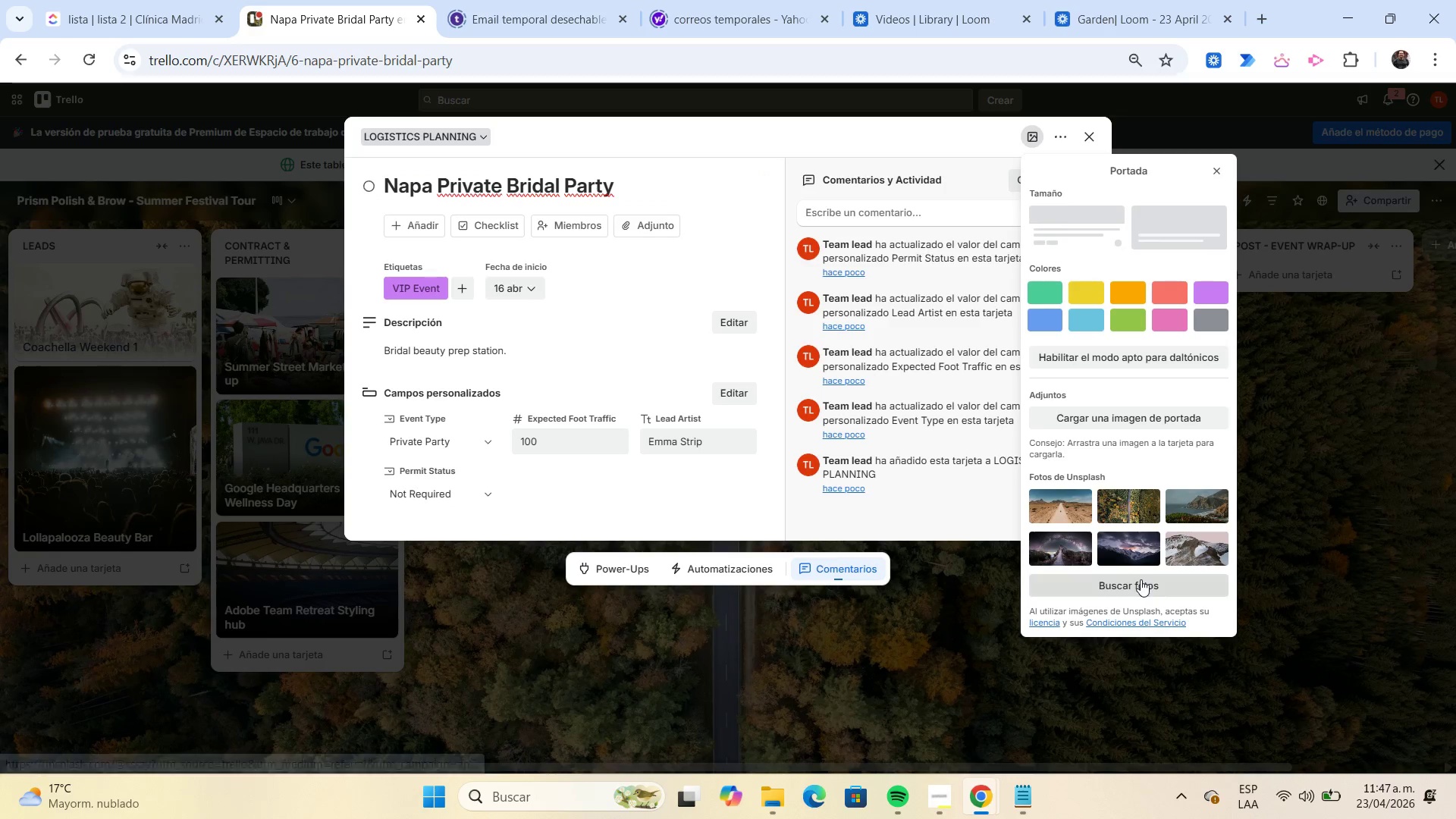 
left_click([1139, 581])
 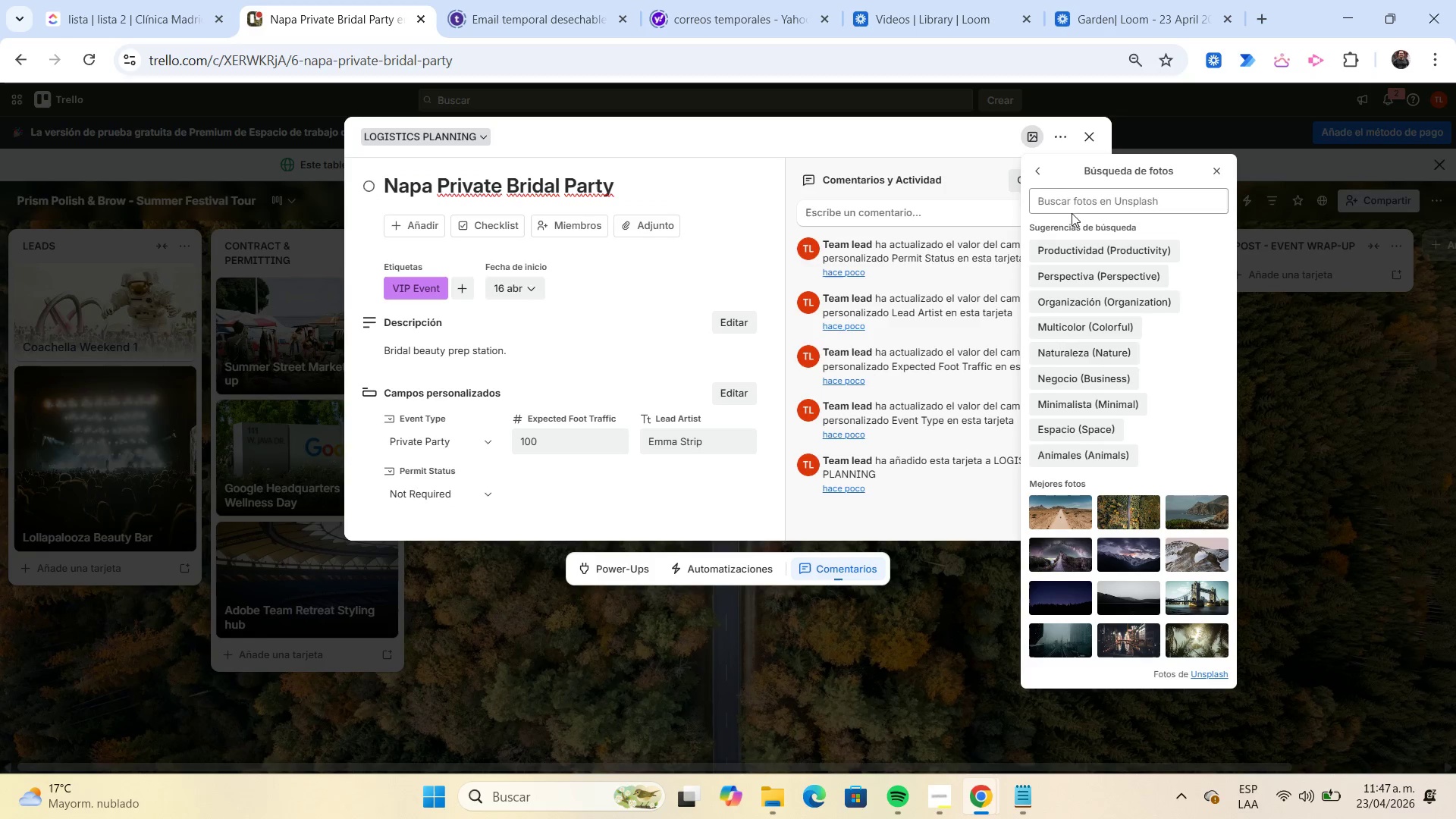 
left_click([1068, 210])
 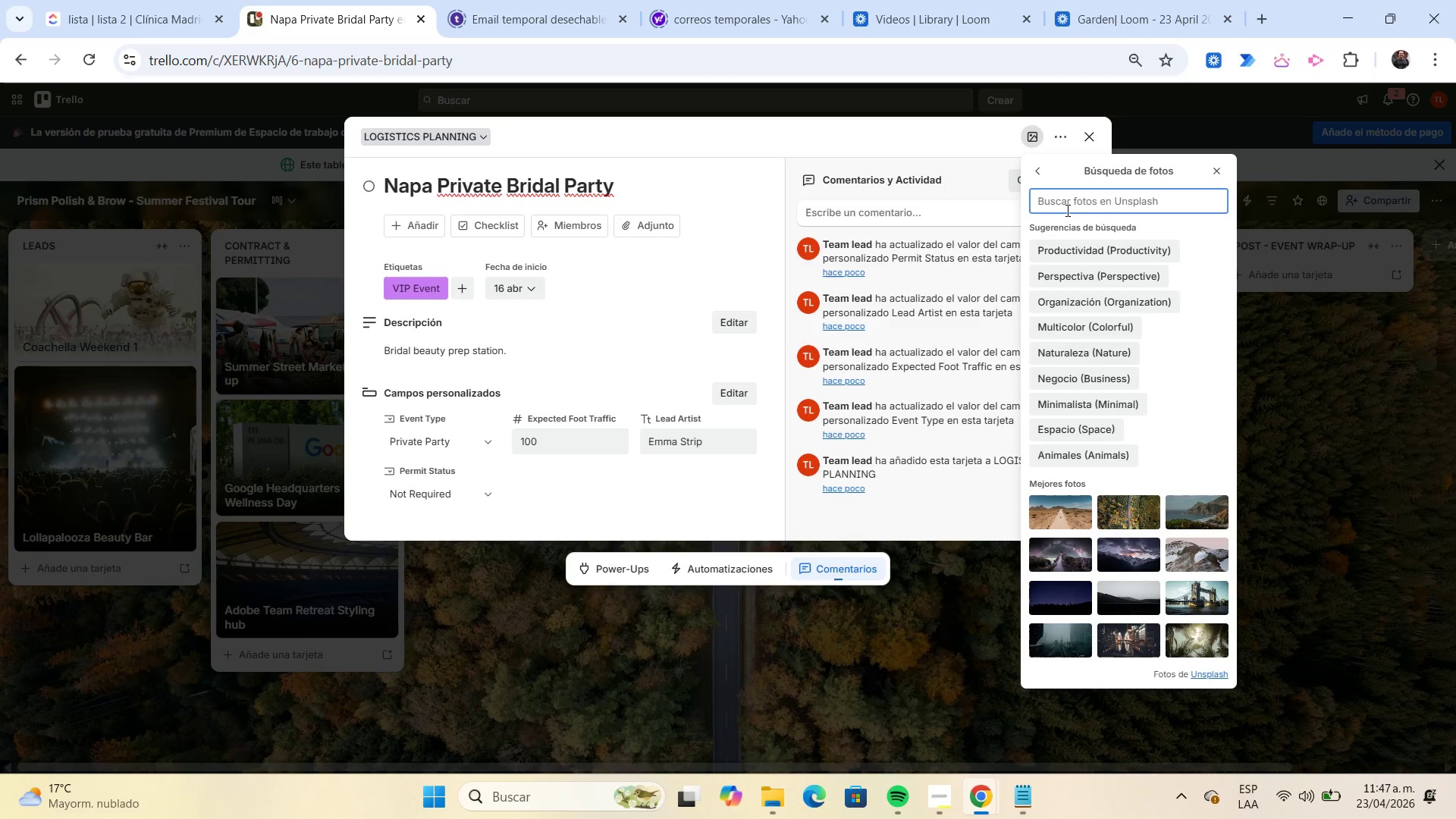 
key(Control+ControlLeft)
 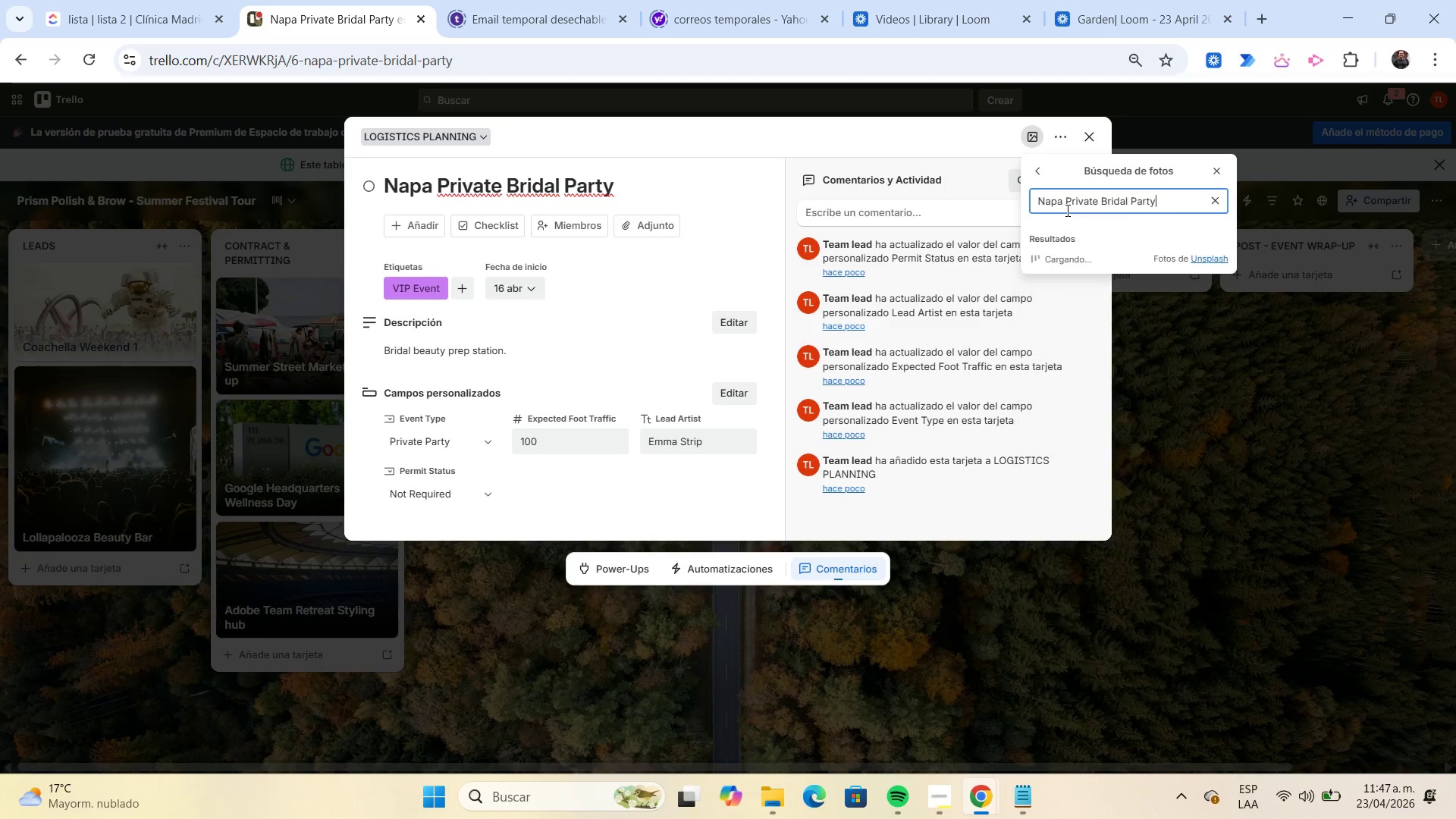 
key(Control+V)
 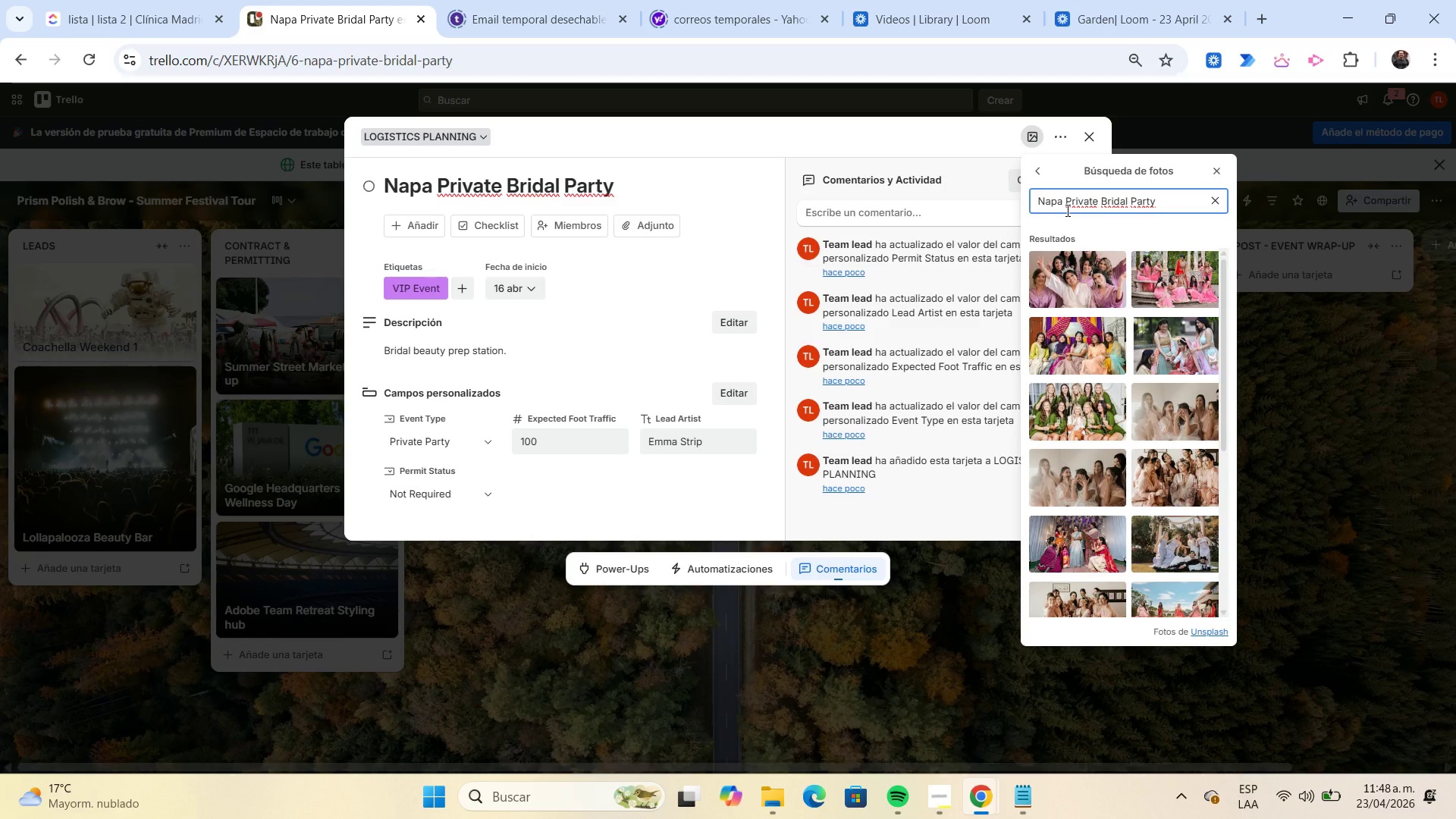 
wait(9.06)
 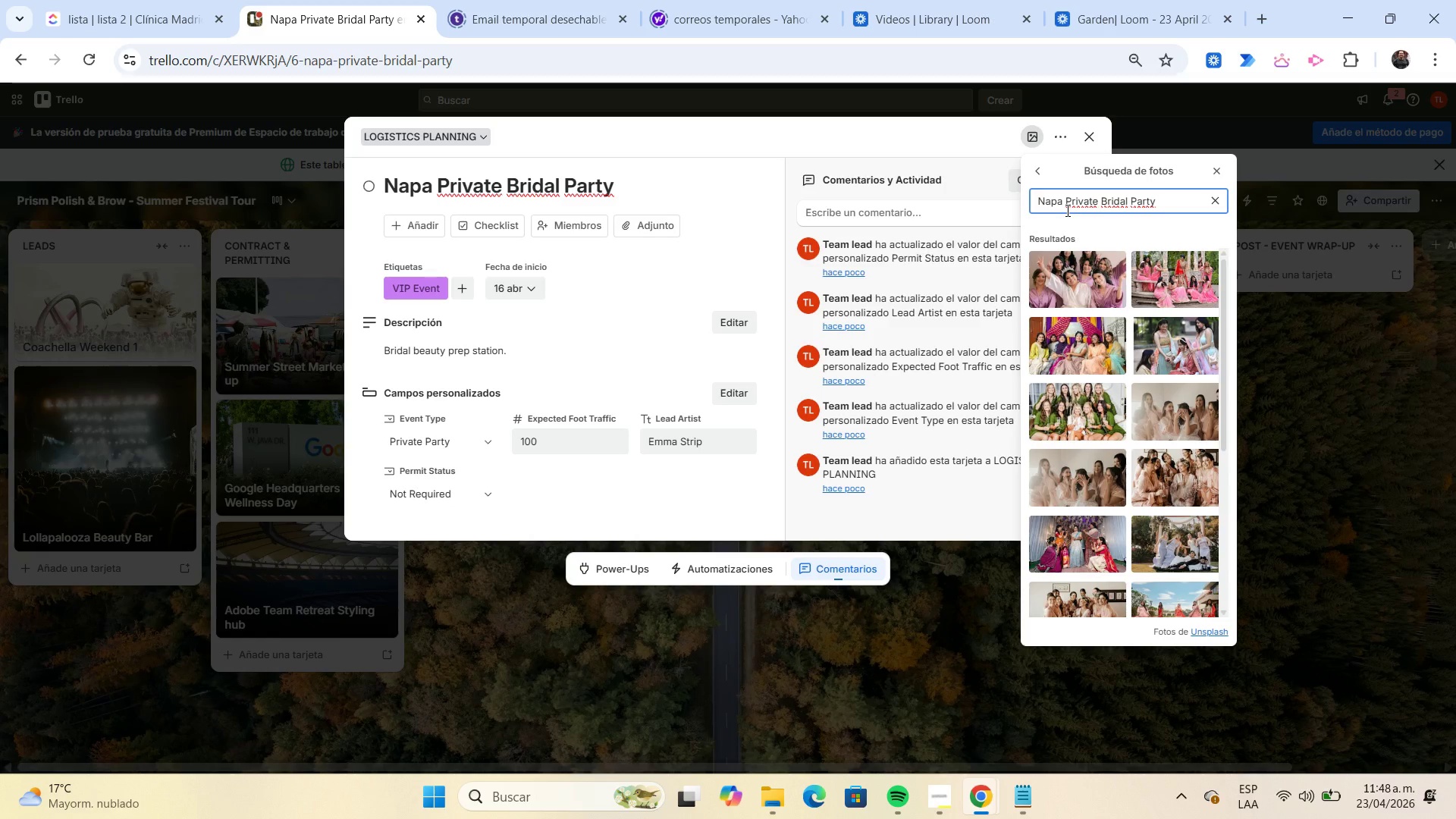 
left_click([1178, 264])
 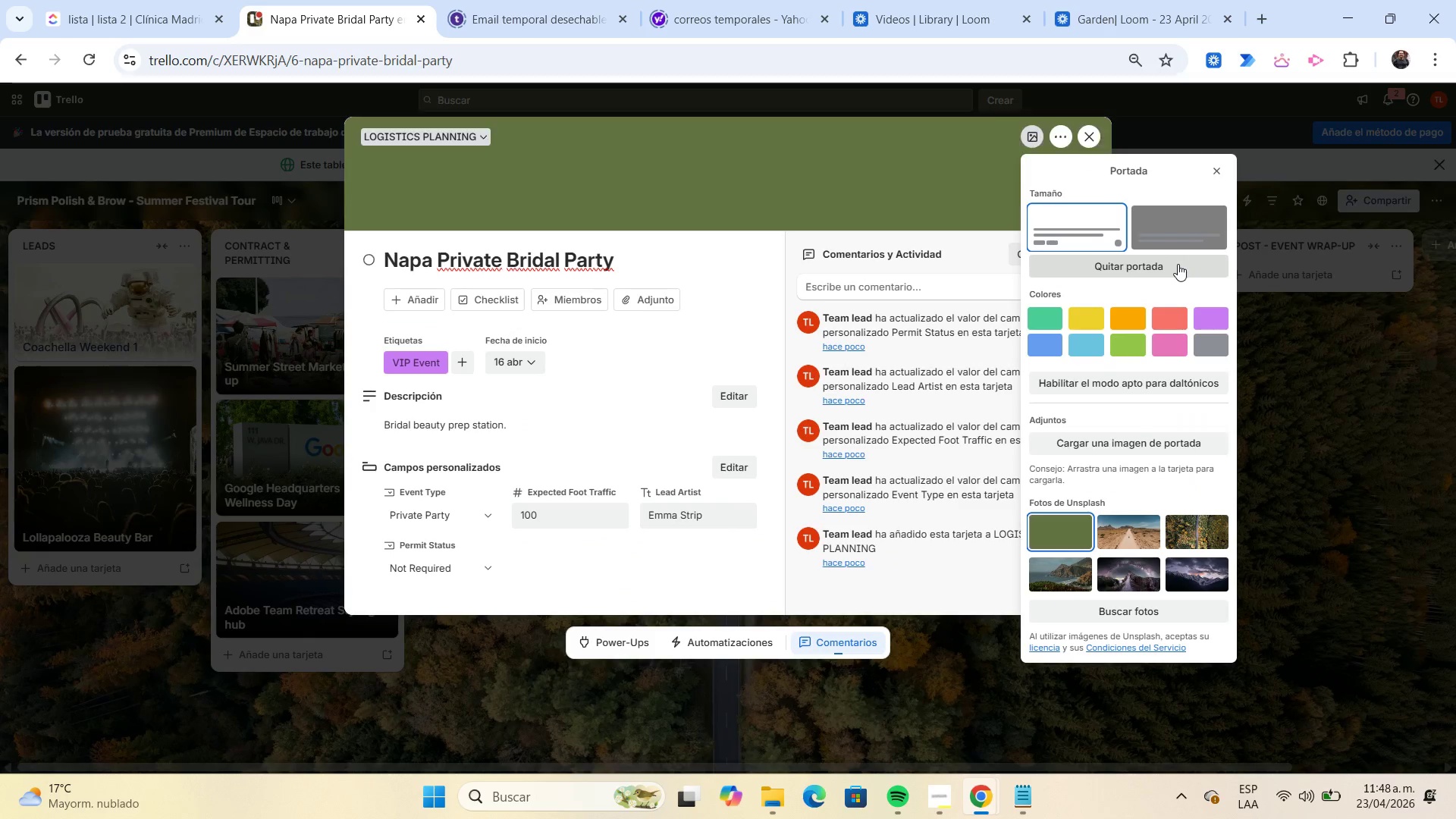 
wait(5.02)
 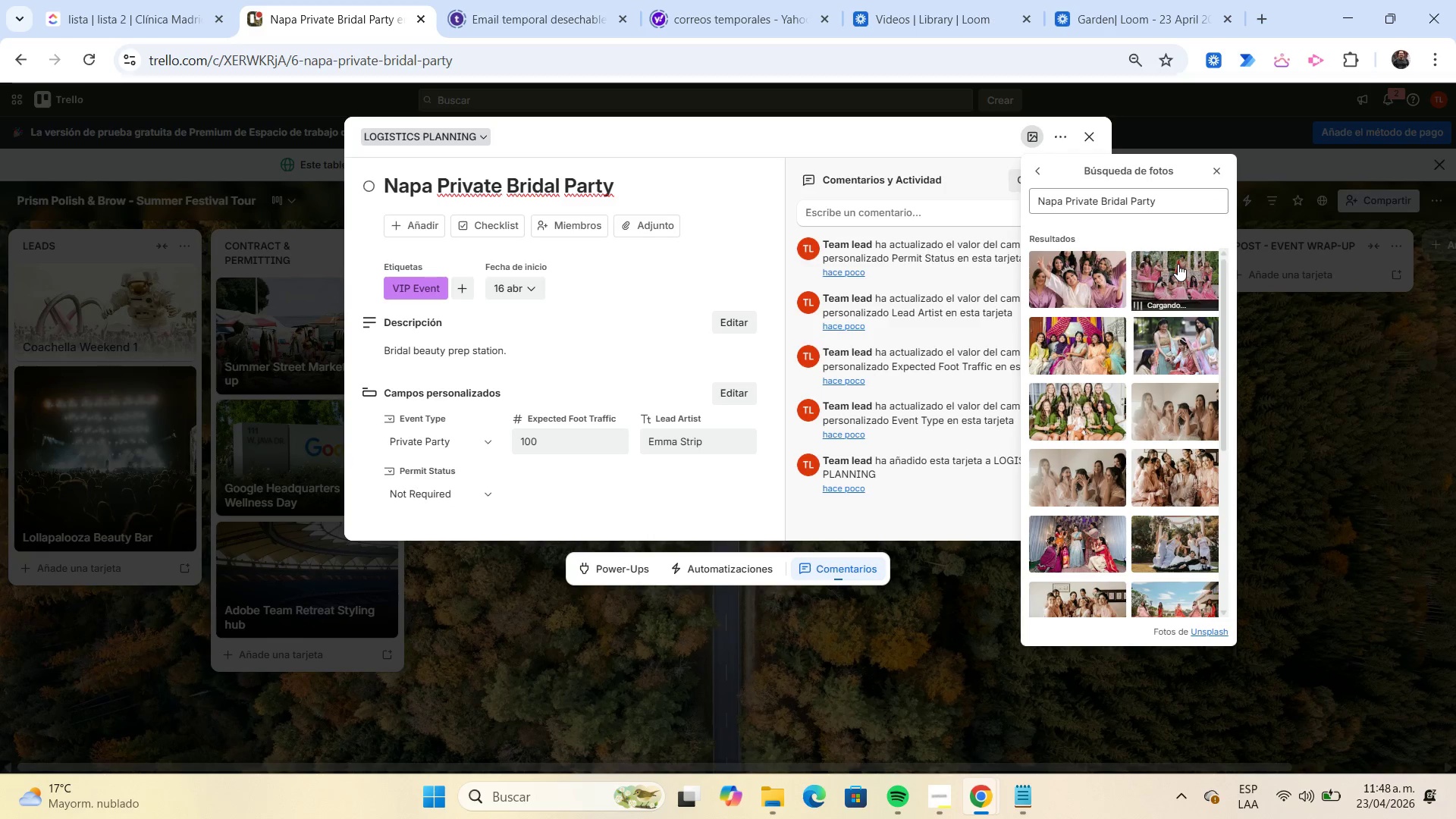 
left_click([1175, 229])
 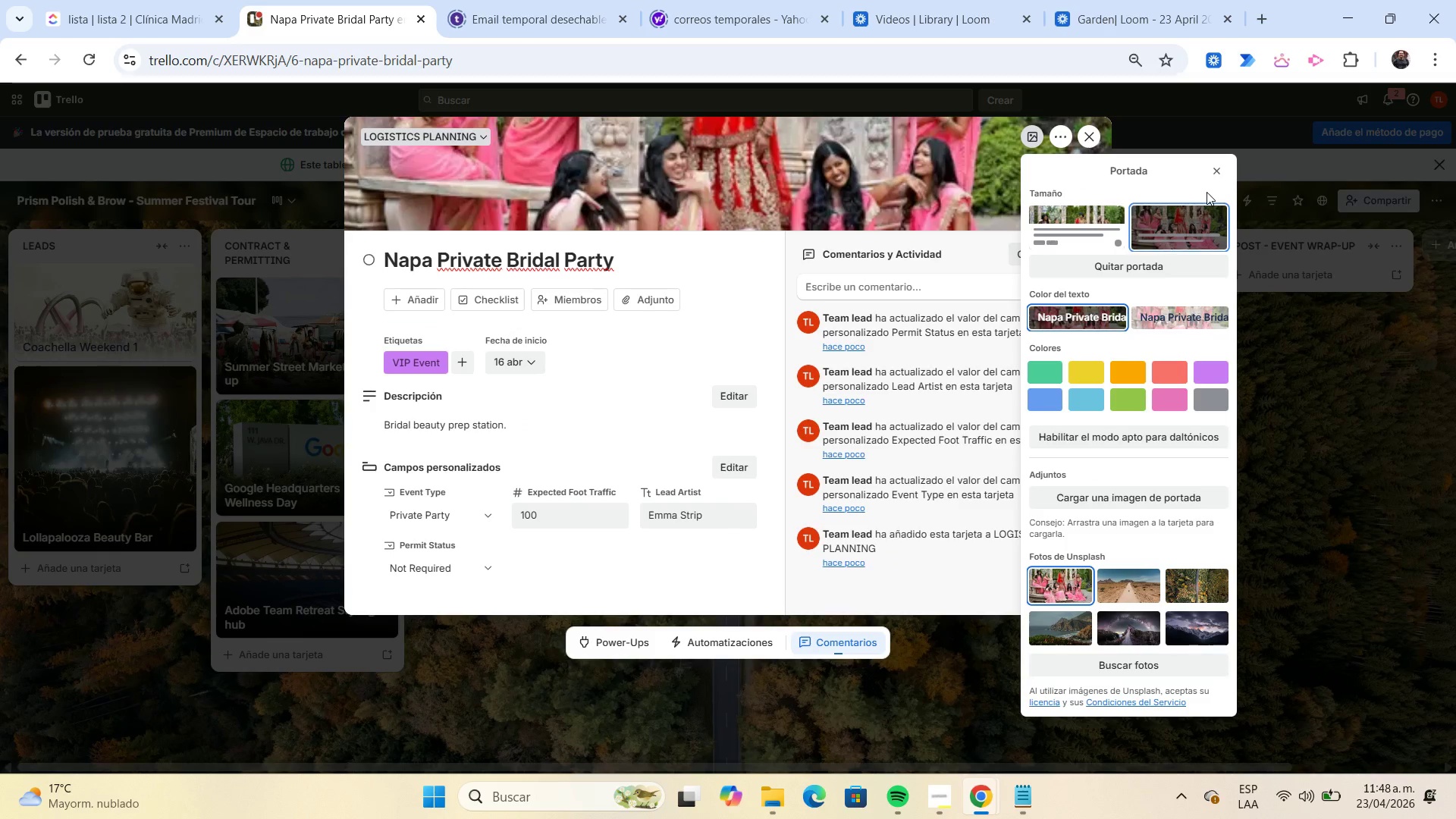 
left_click([1213, 178])
 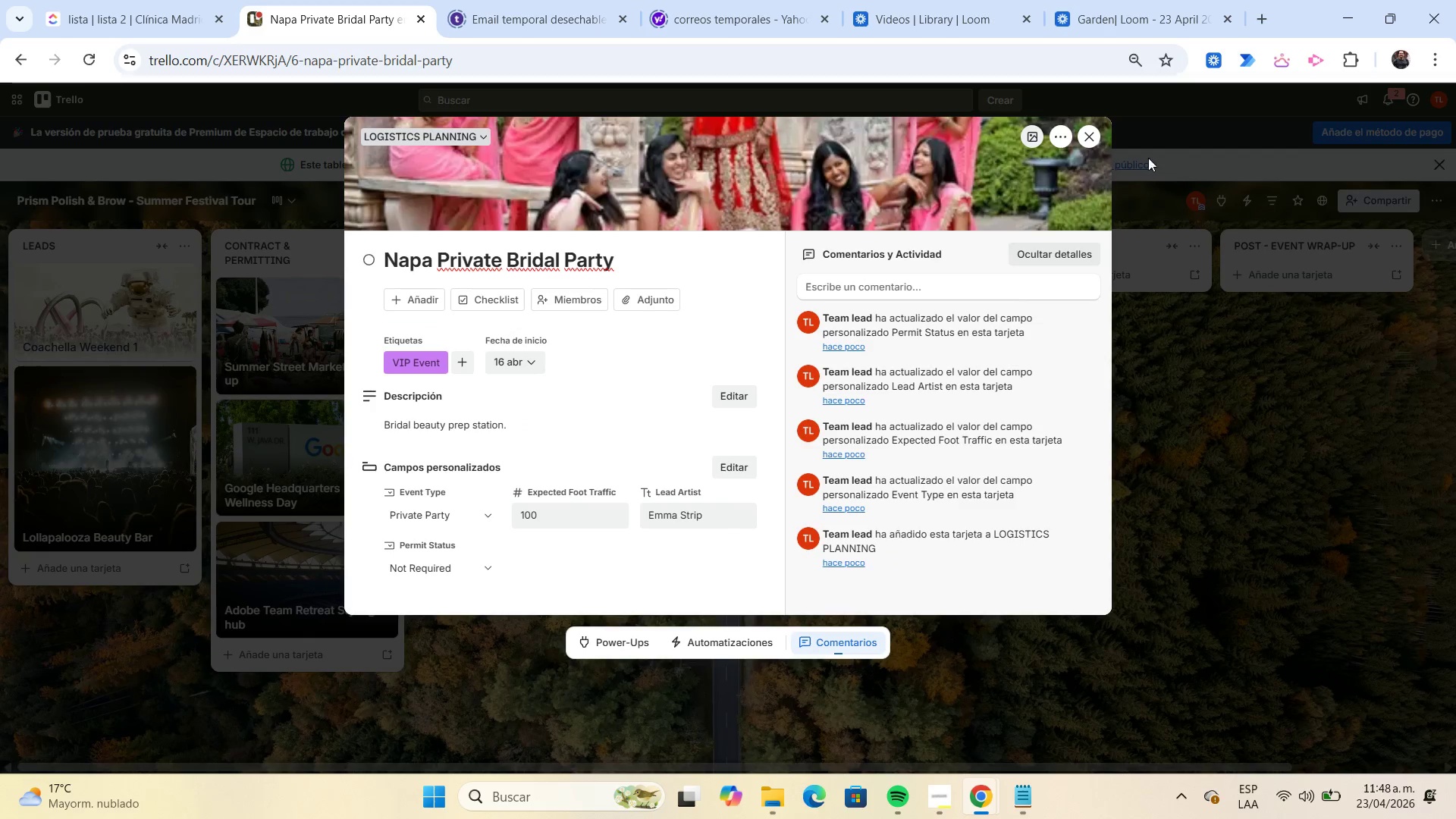 
left_click([1097, 134])
 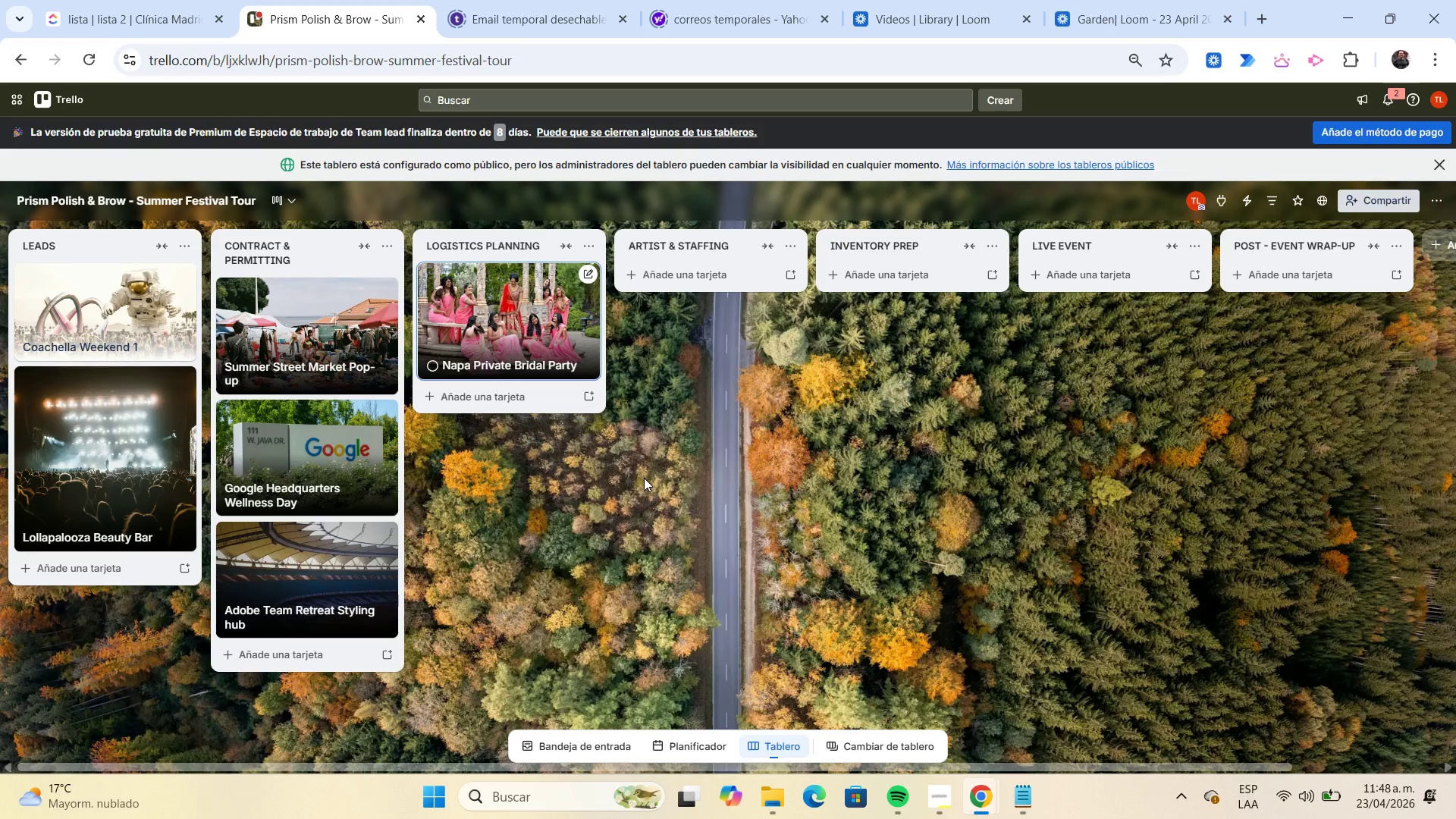 
wait(7.52)
 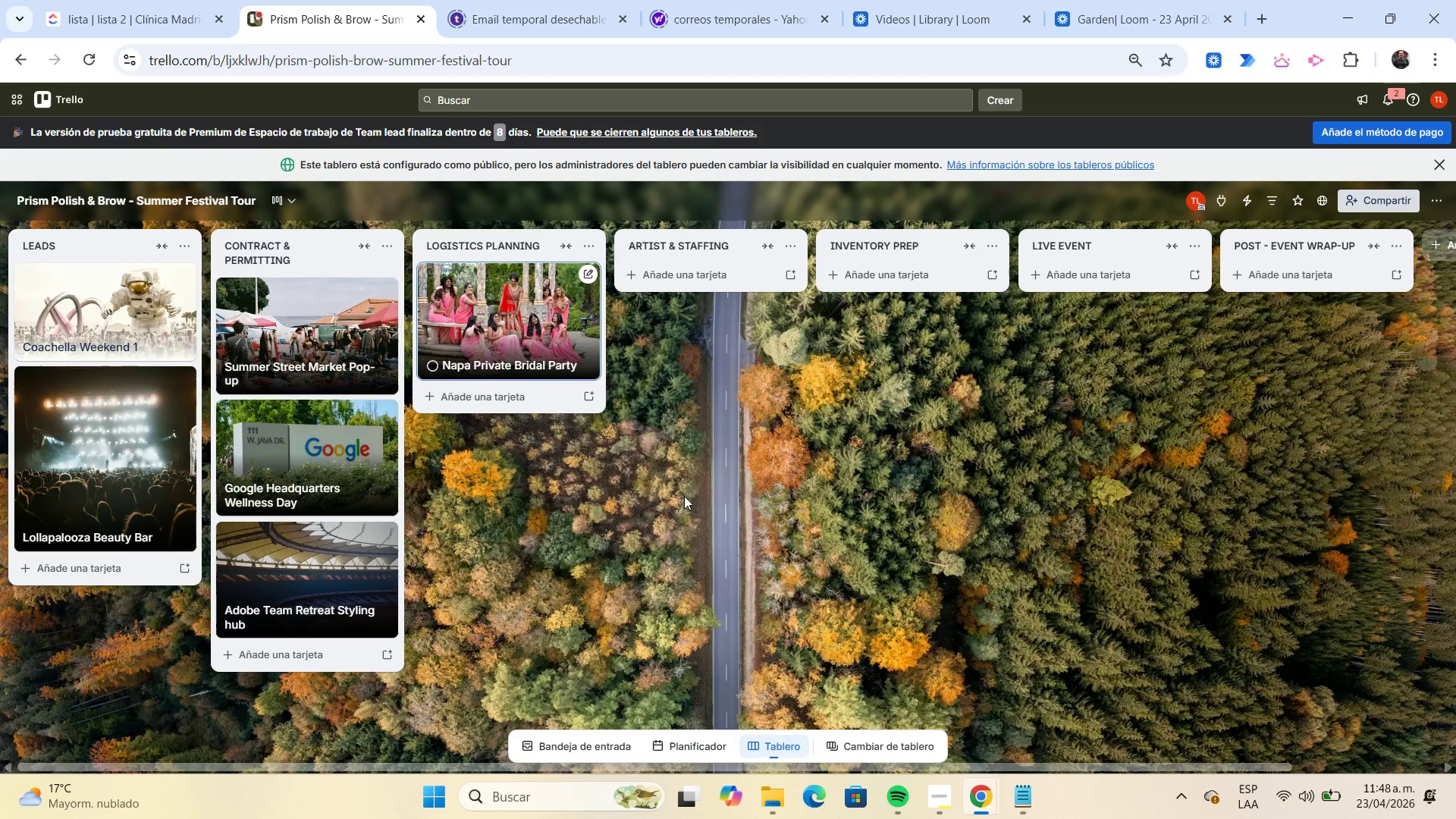 
left_click([523, 402])
 